 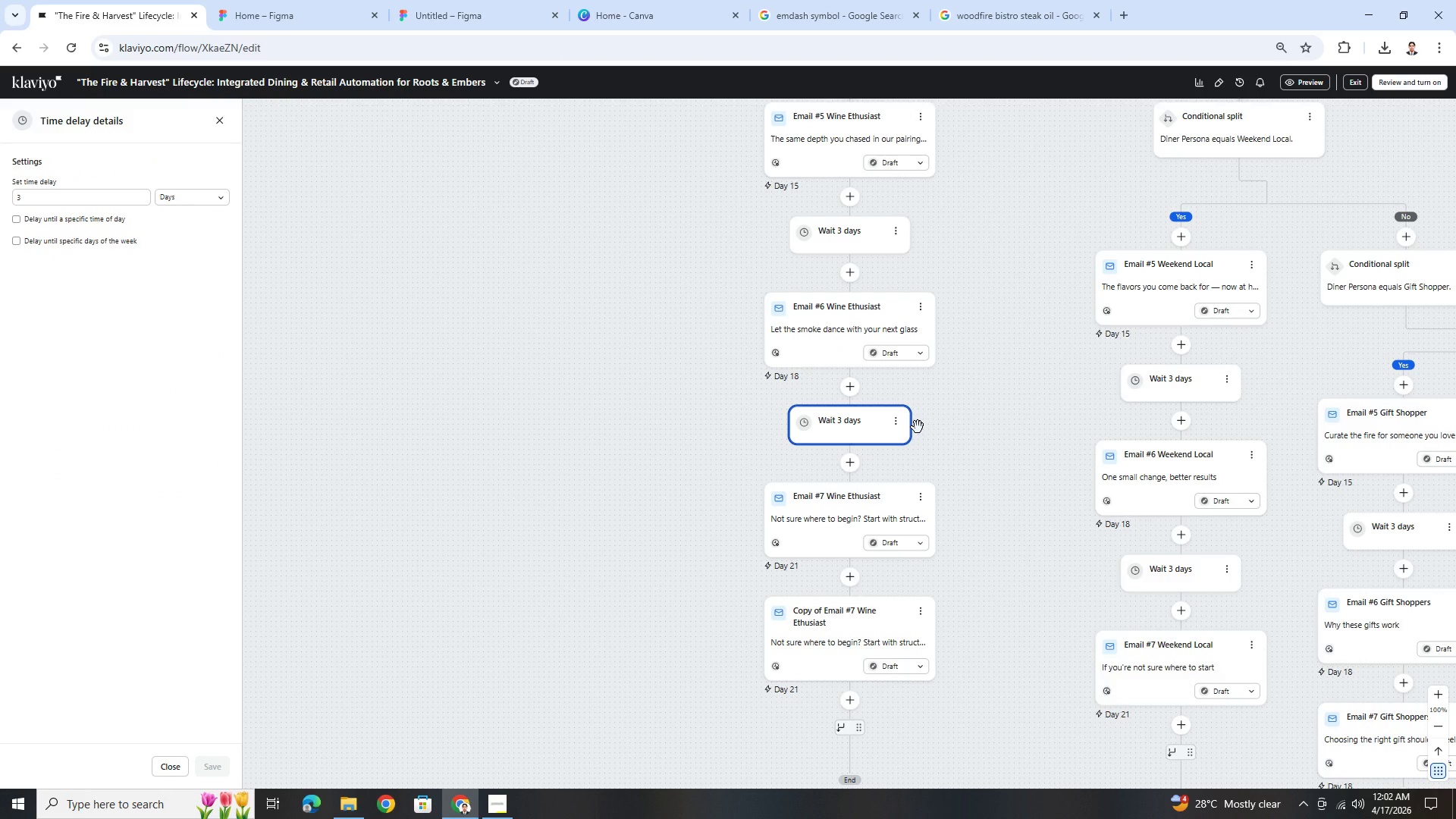 
left_click([895, 425])
 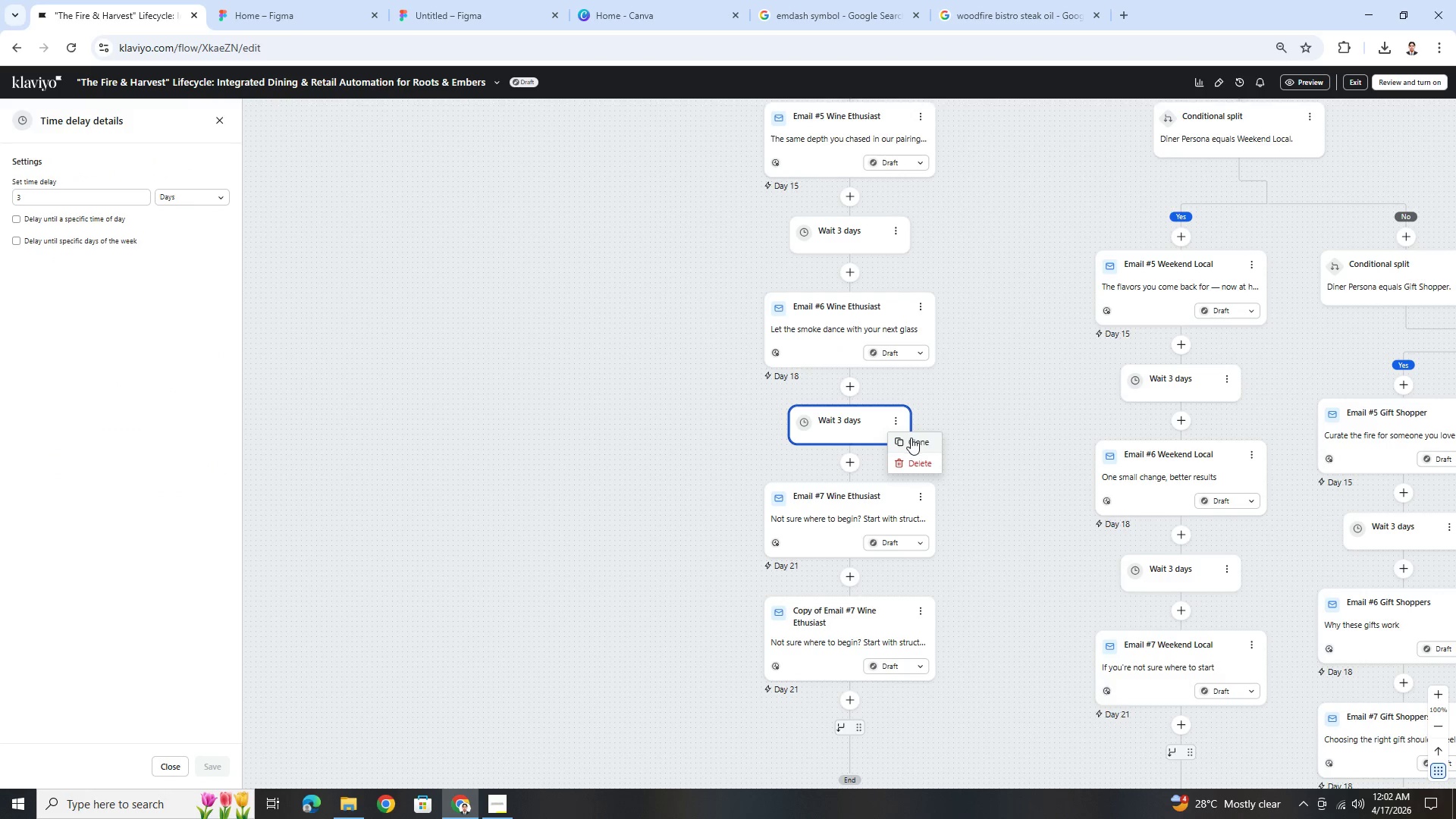 
left_click([913, 439])
 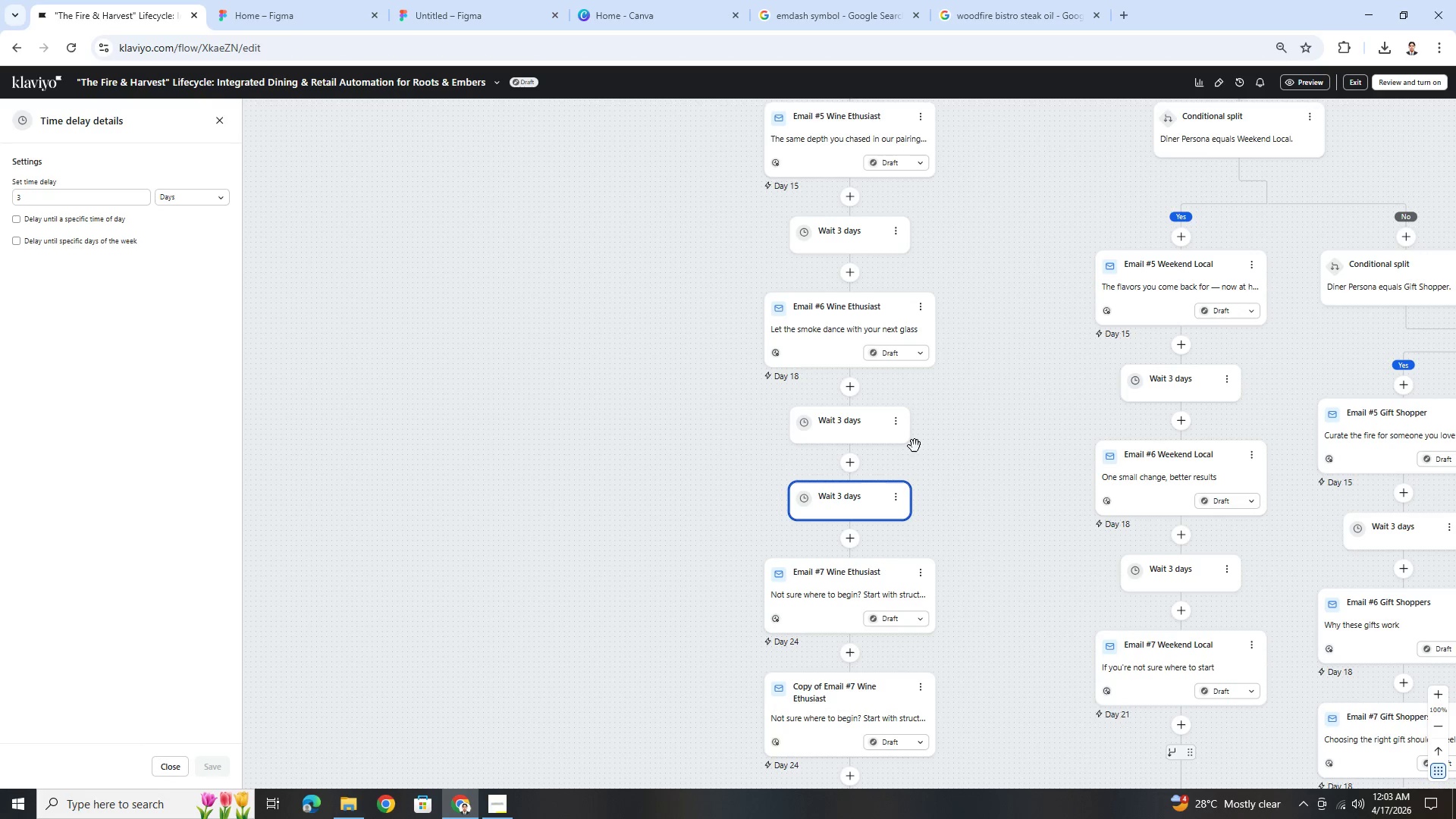 
scroll: coordinate [989, 532], scroll_direction: down, amount: 3.0
 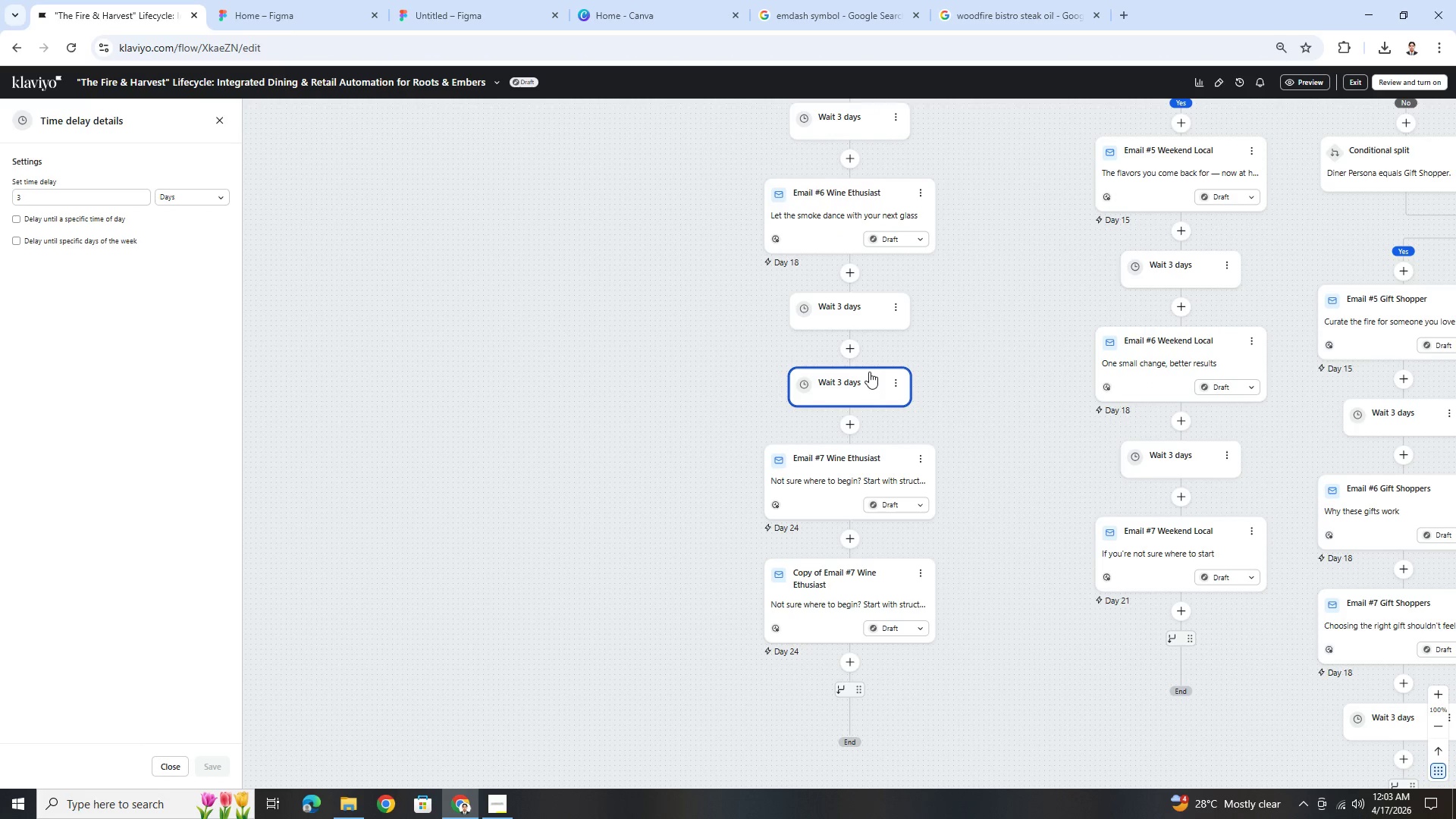 
left_click_drag(start_coordinate=[869, 372], to_coordinate=[851, 529])
 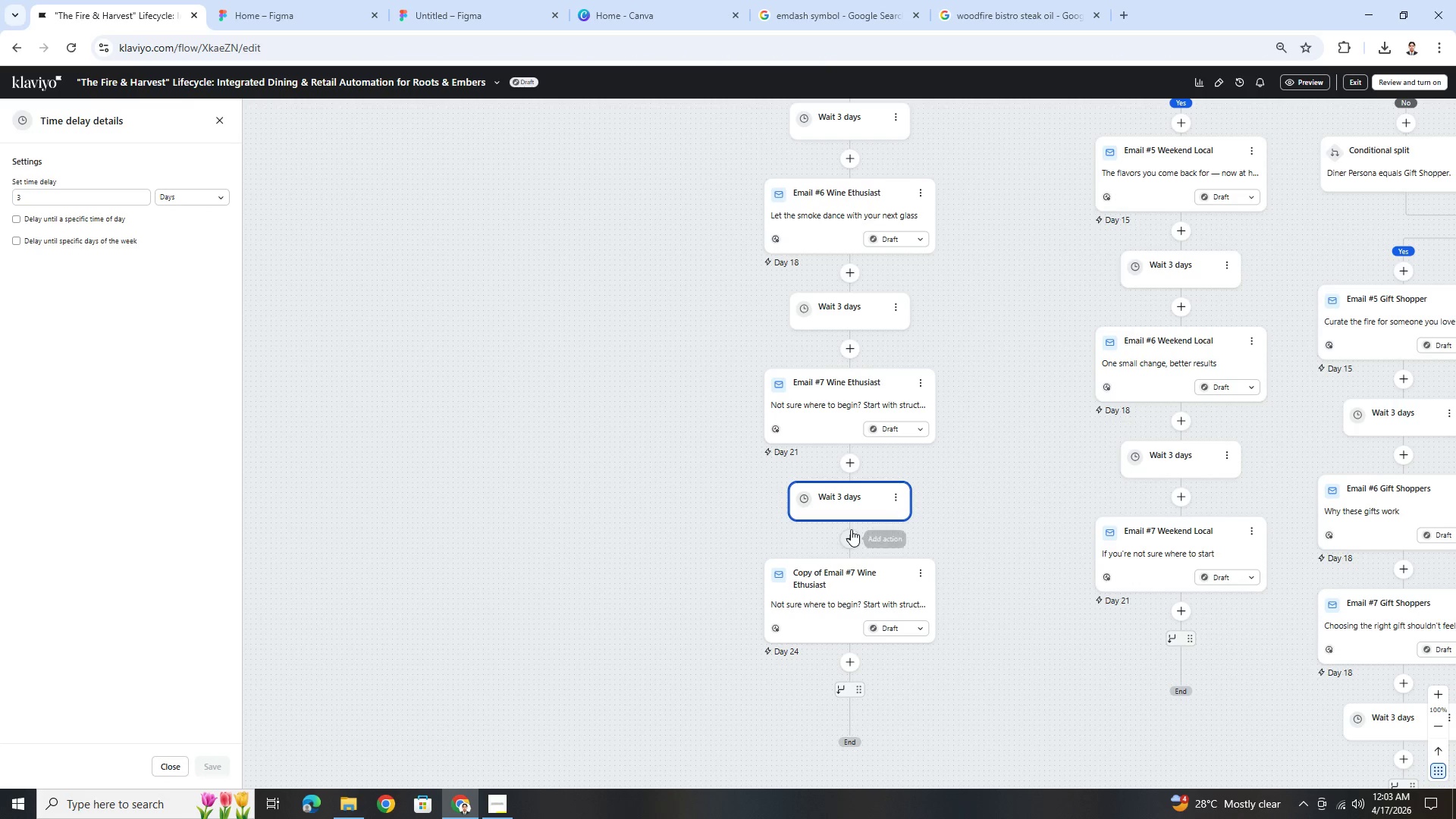 
left_click_drag(start_coordinate=[1000, 460], to_coordinate=[879, 533])
 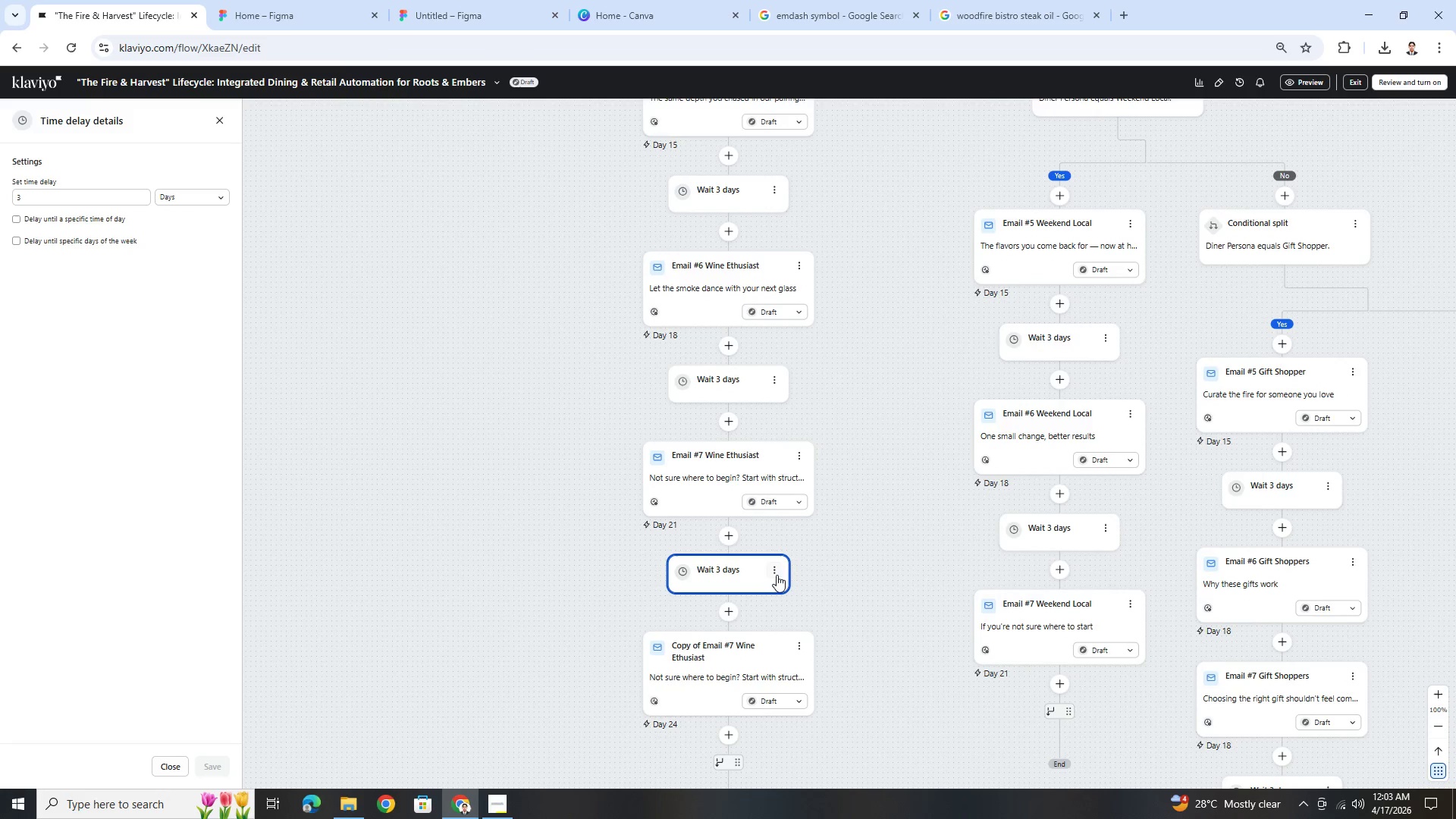 
left_click([776, 575])
 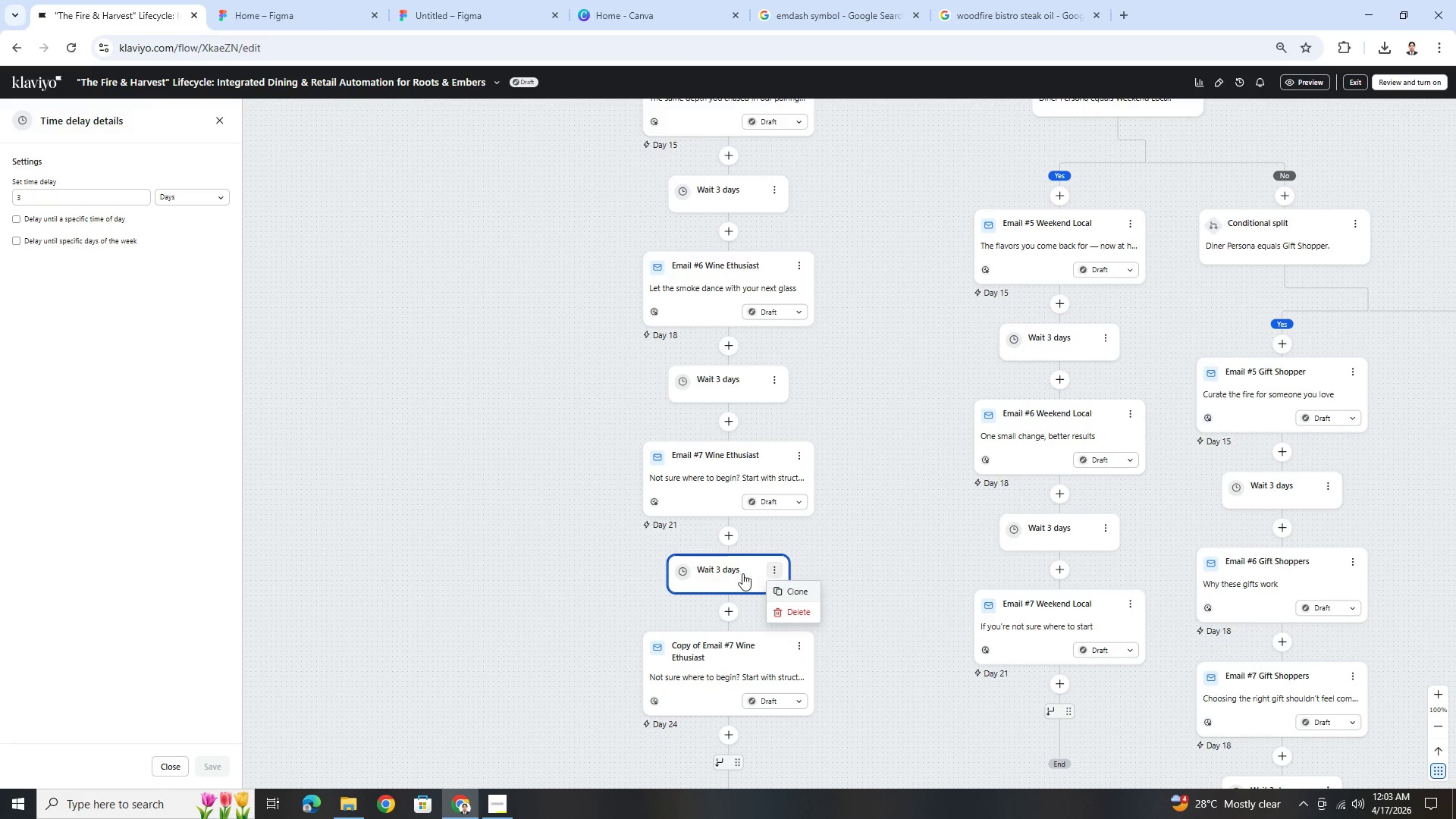 
left_click([707, 570])
 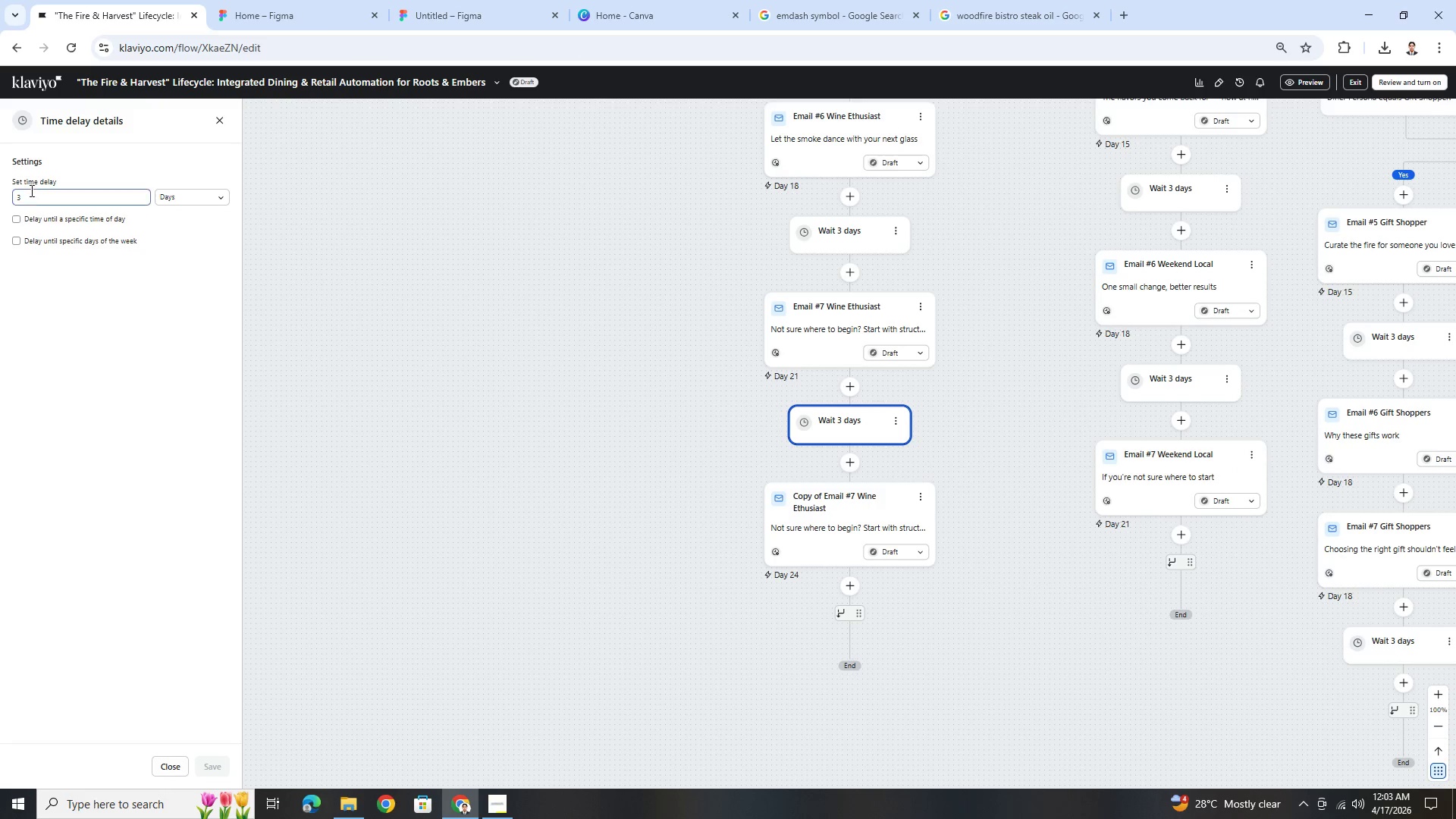 
double_click([36, 197])
 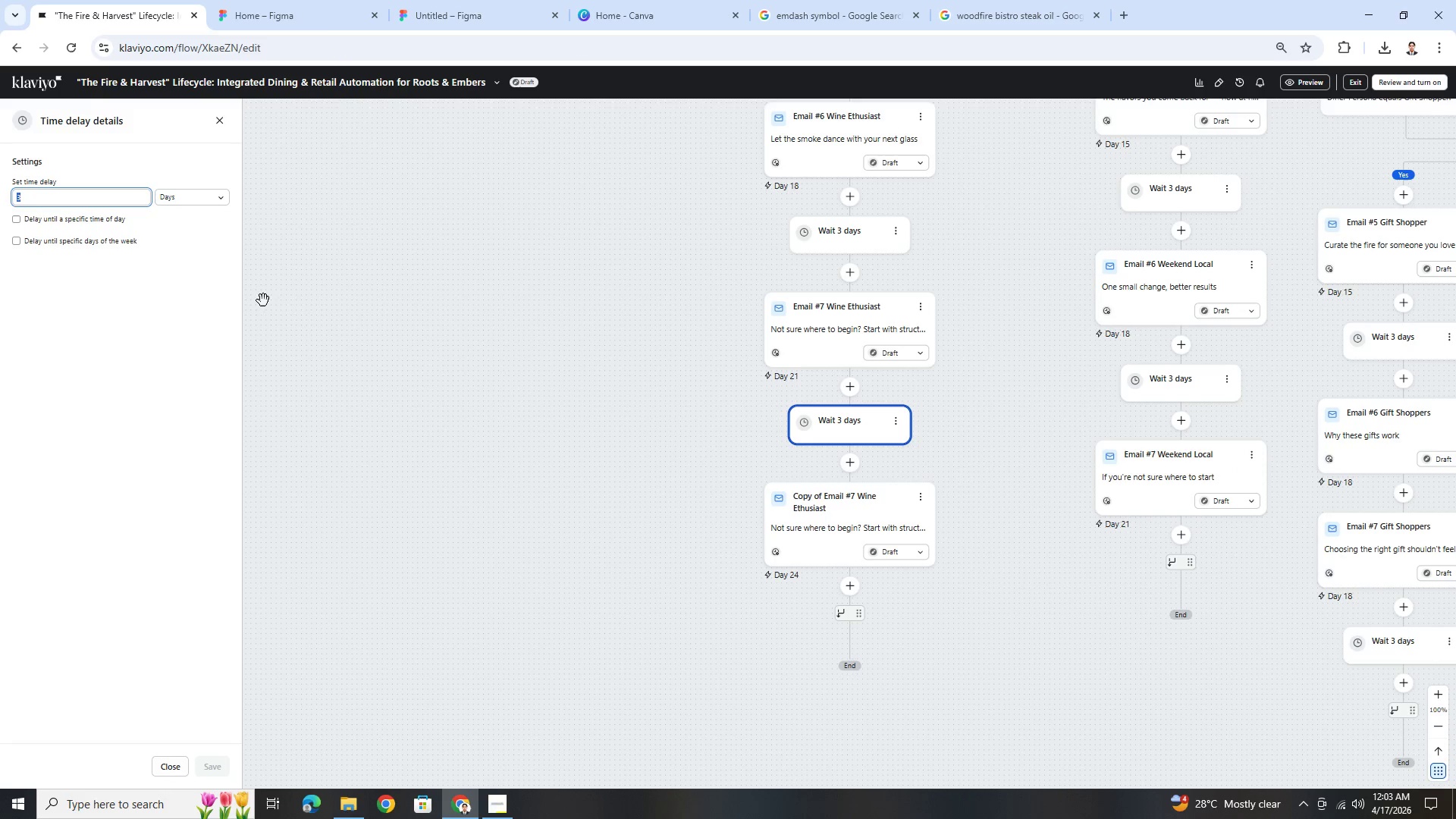 
key(5)
 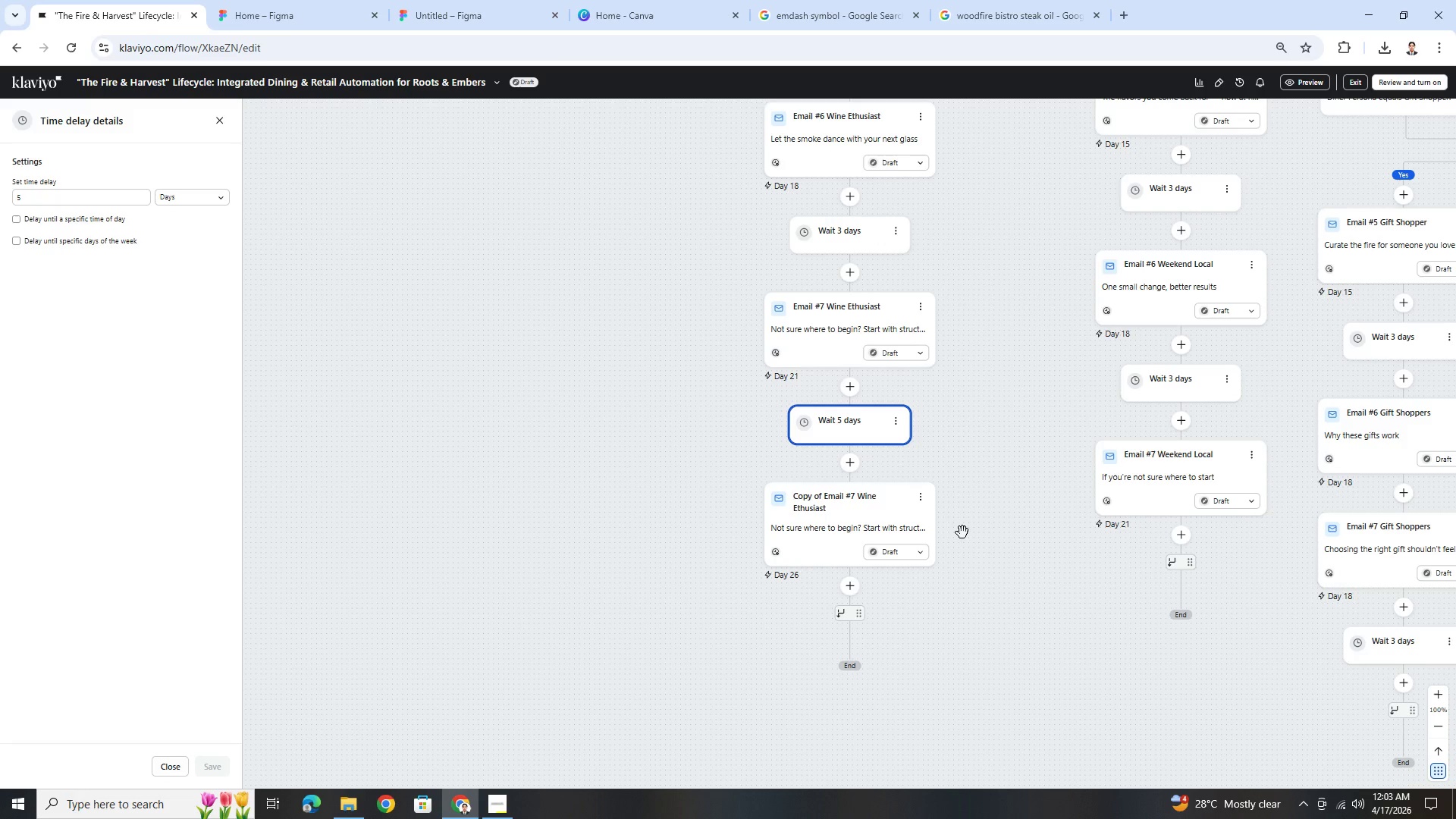 
left_click([919, 500])
 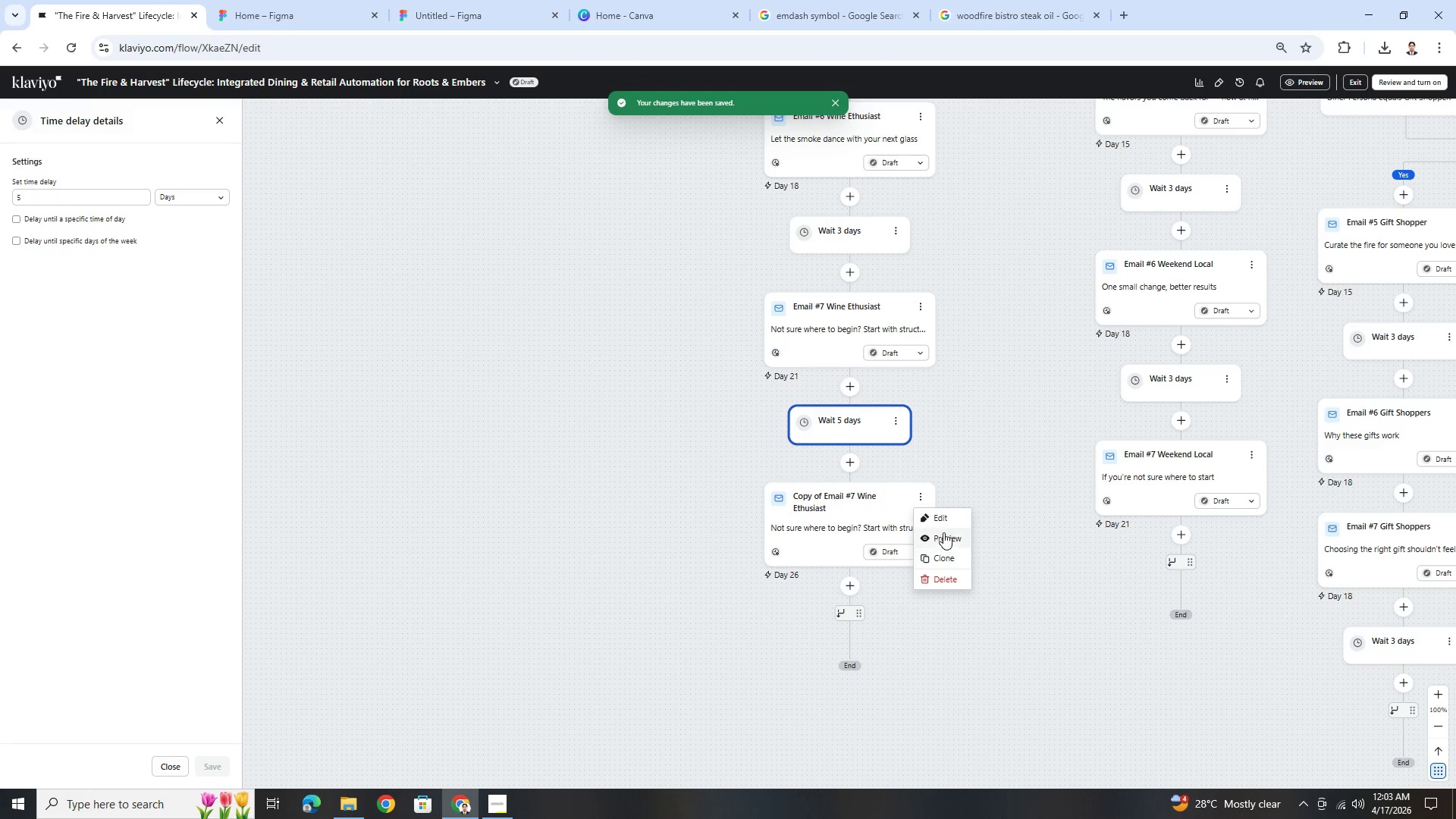 
left_click([945, 523])
 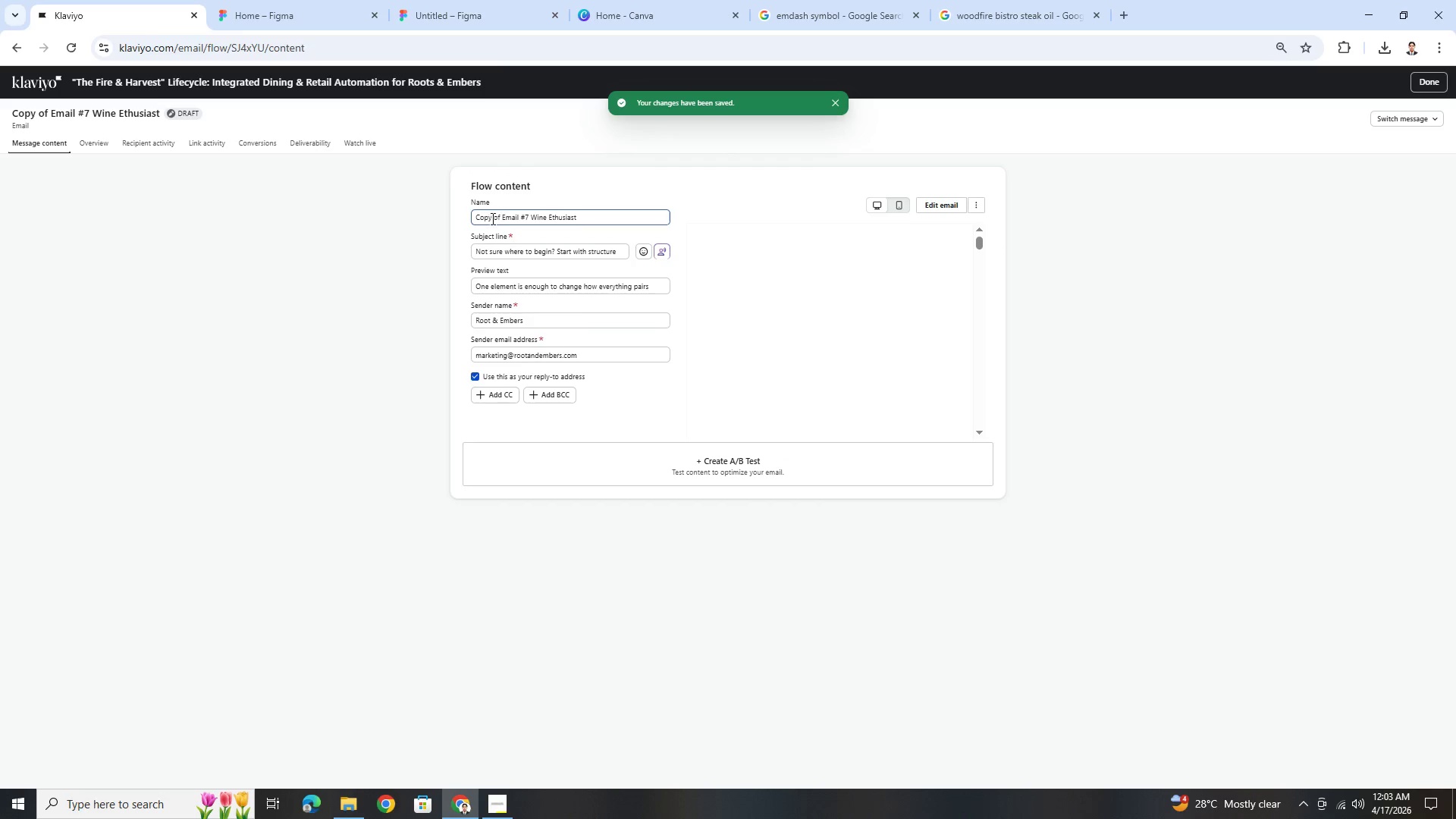 
left_click_drag(start_coordinate=[502, 219], to_coordinate=[420, 221])
 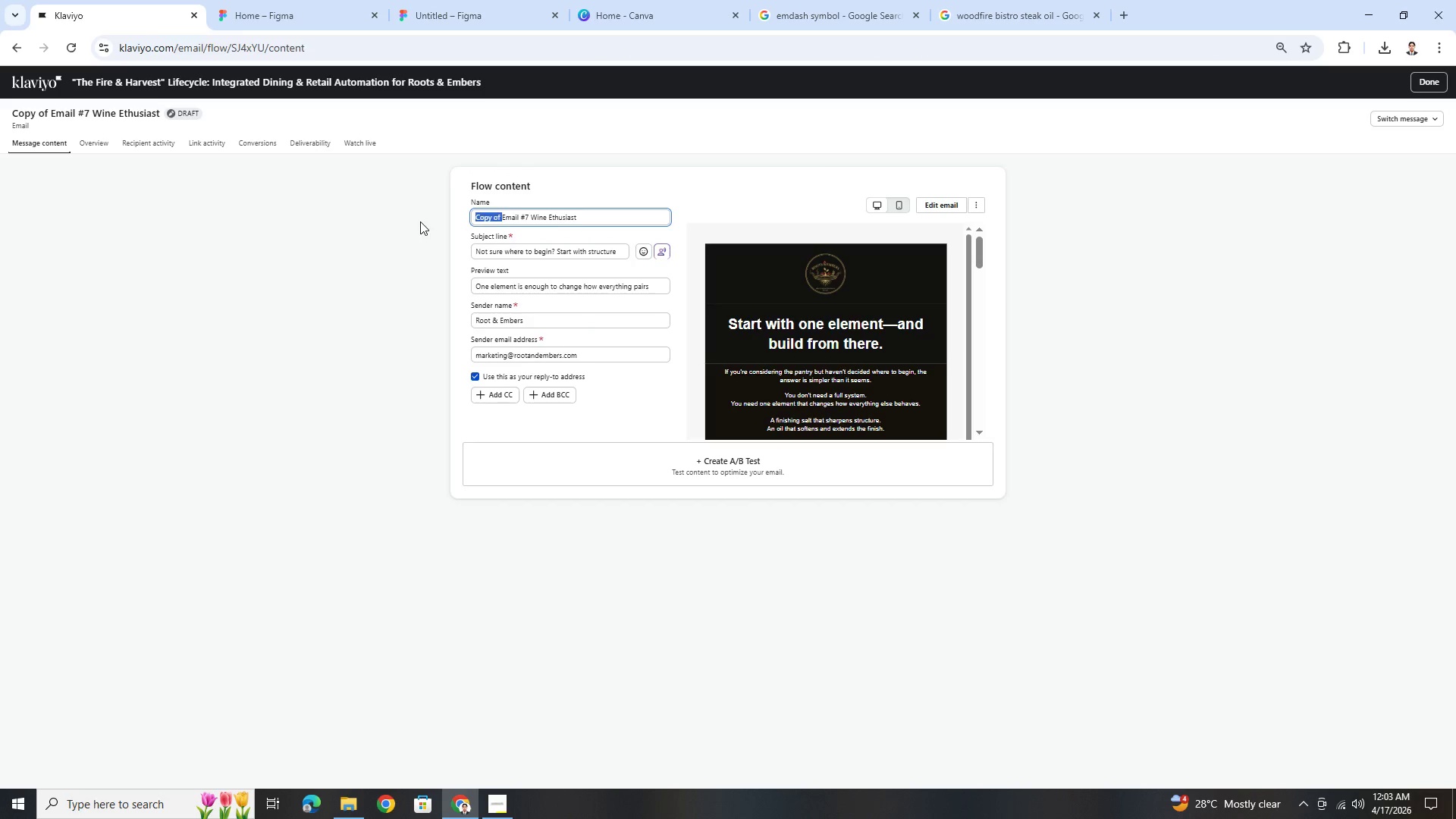 
key(Backspace)
 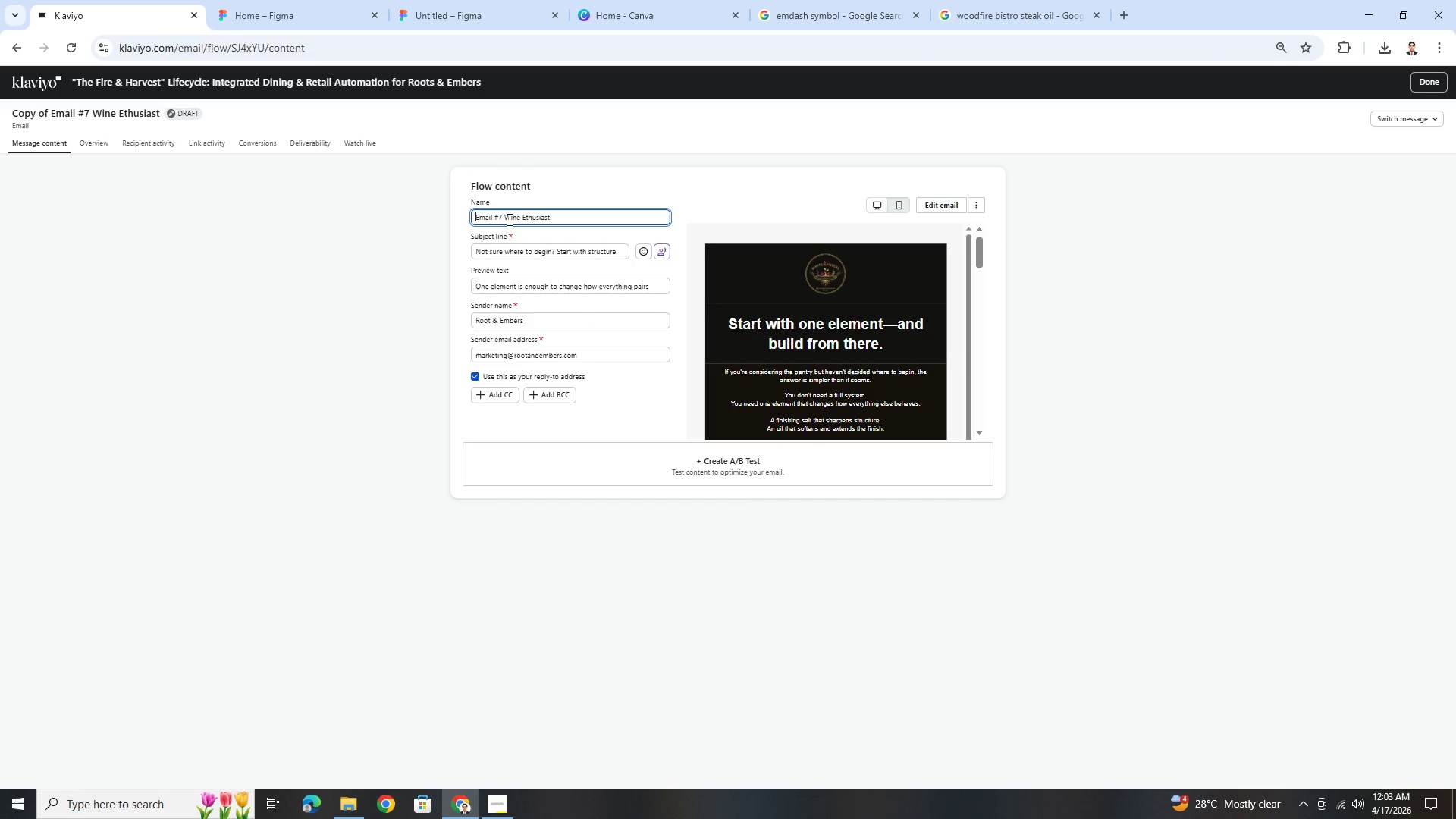 
left_click([501, 218])
 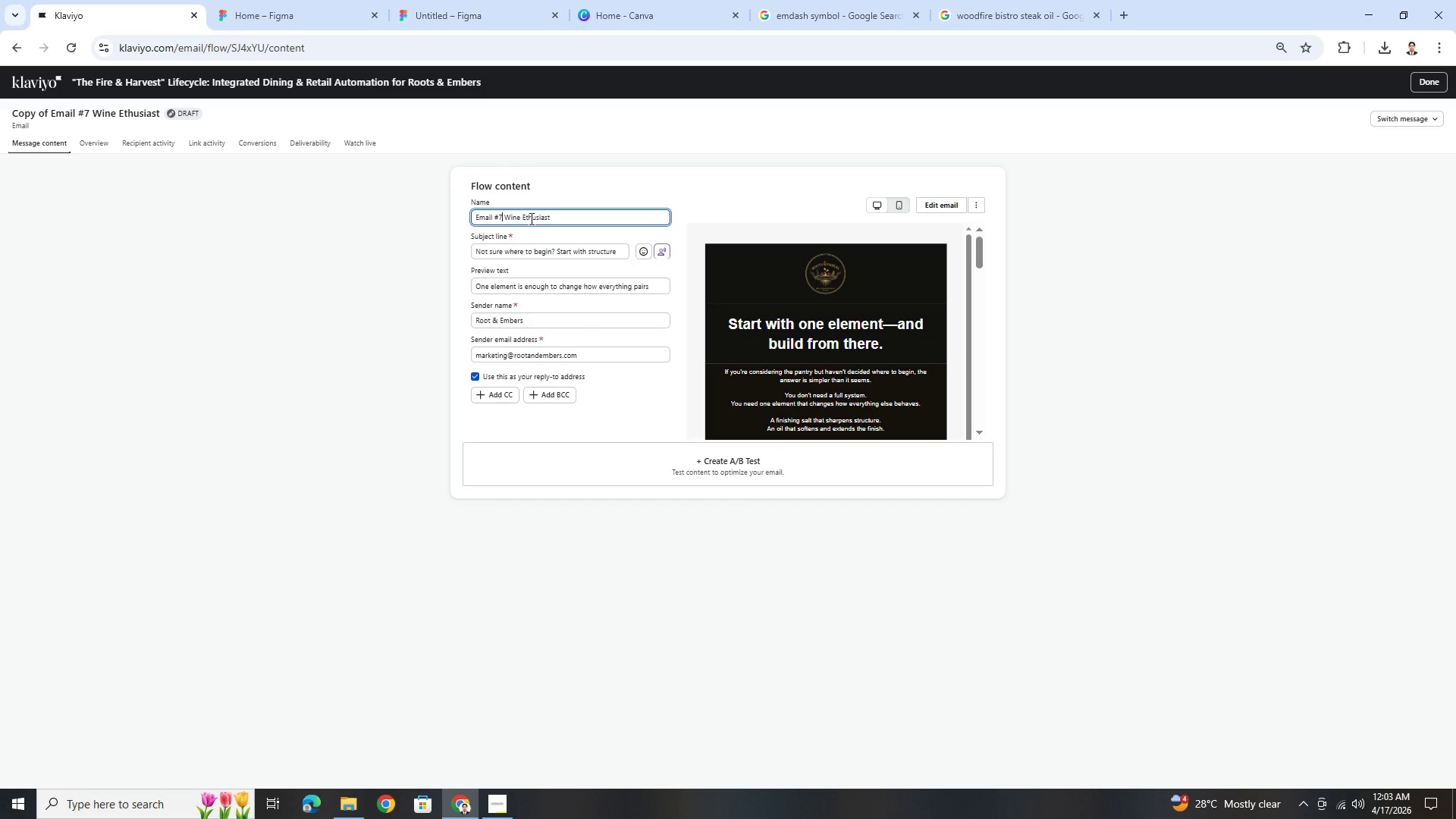 
key(Backspace)
 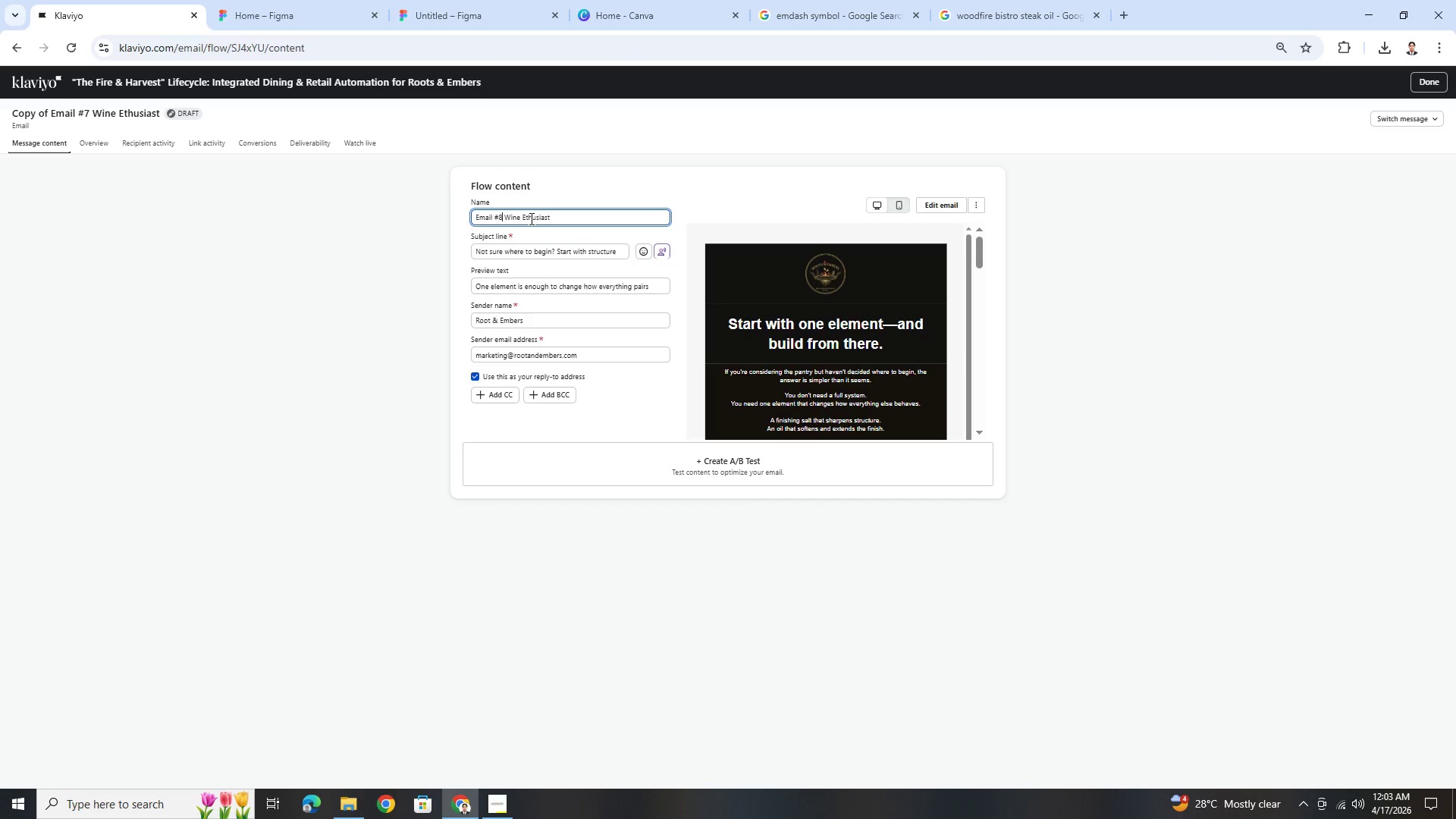 
key(Numpad8)
 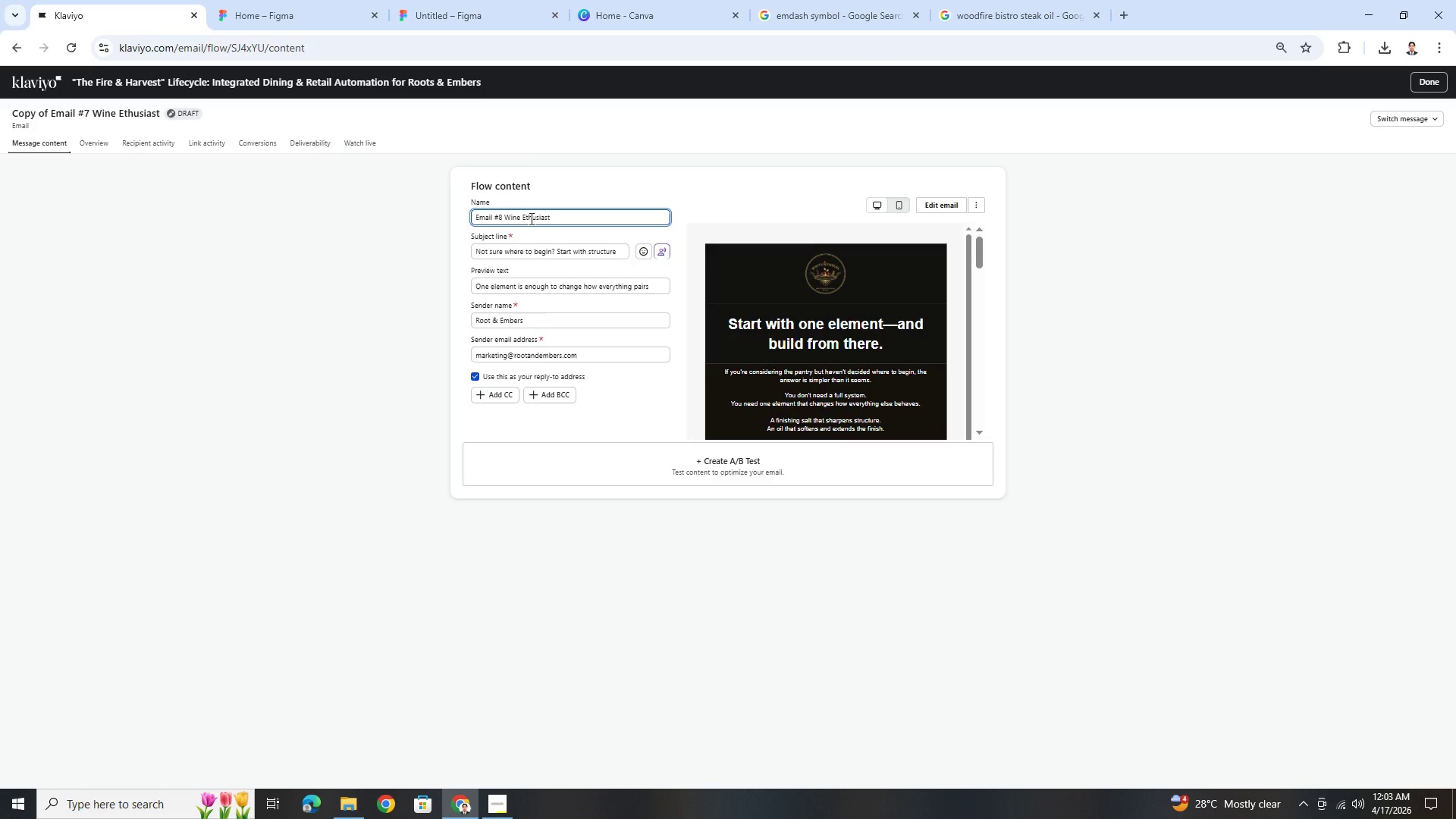 
wait(23.67)
 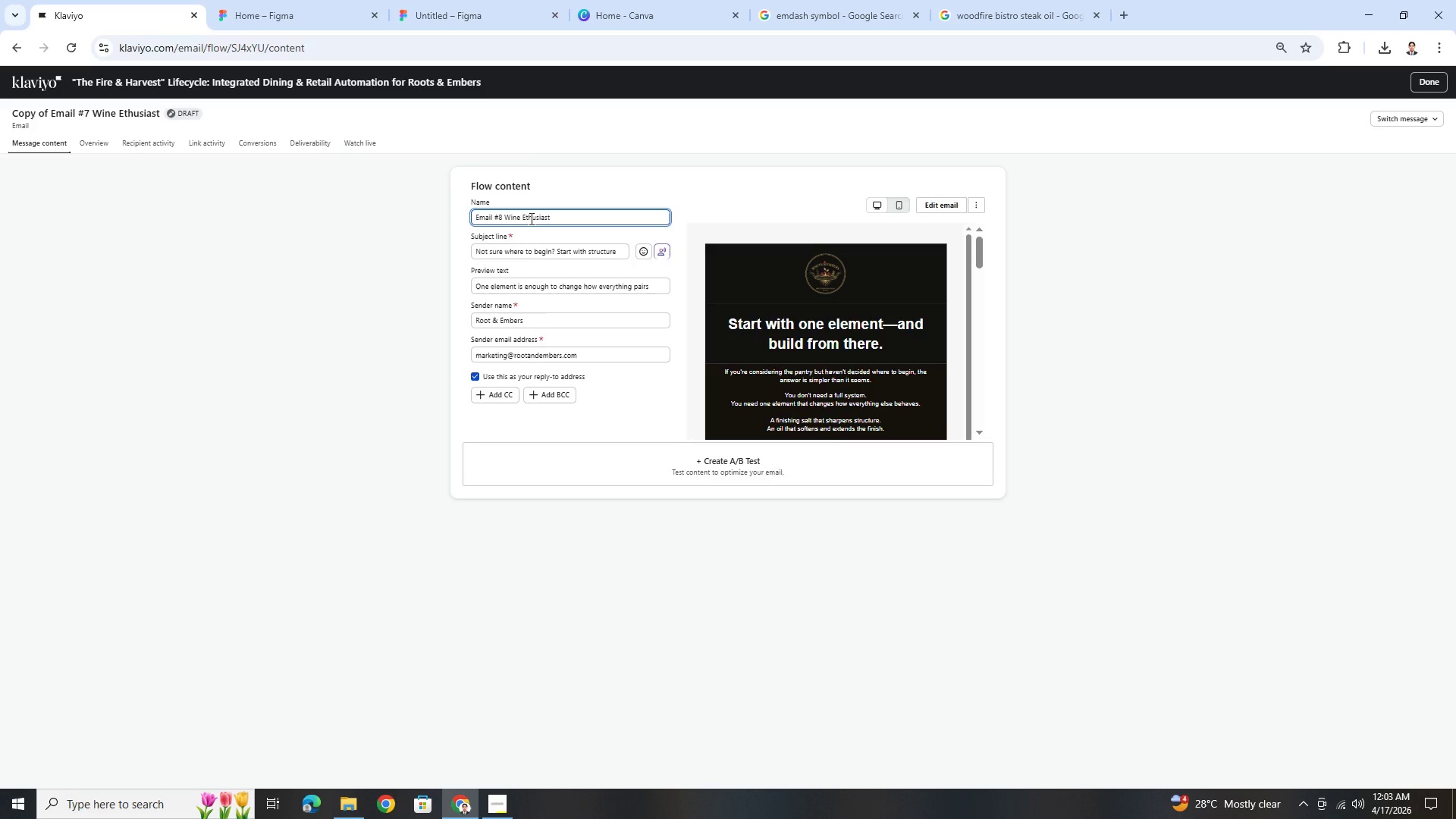 
left_click([591, 217])
 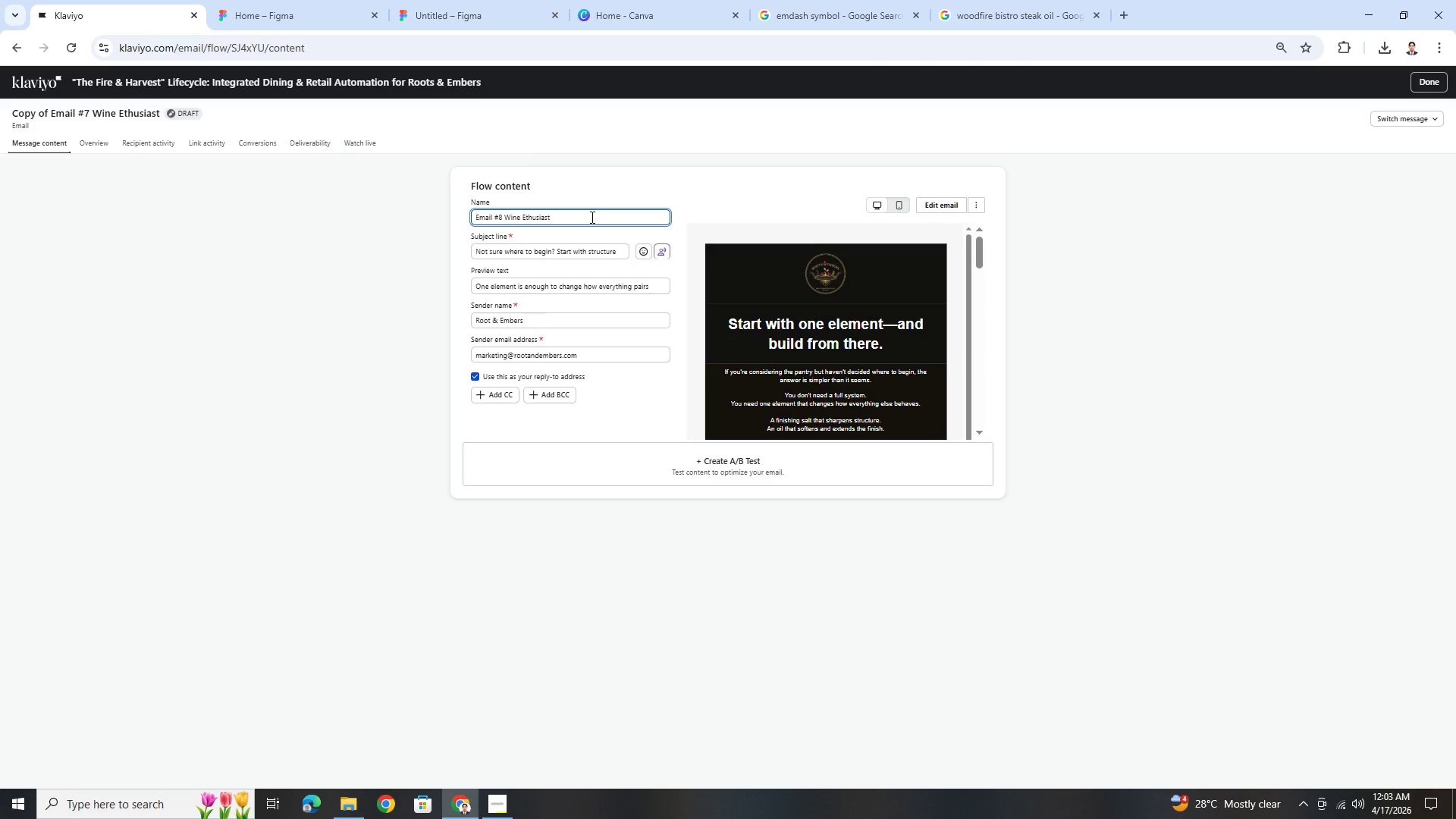 
left_click_drag(start_coordinate=[591, 217], to_coordinate=[579, 218])
 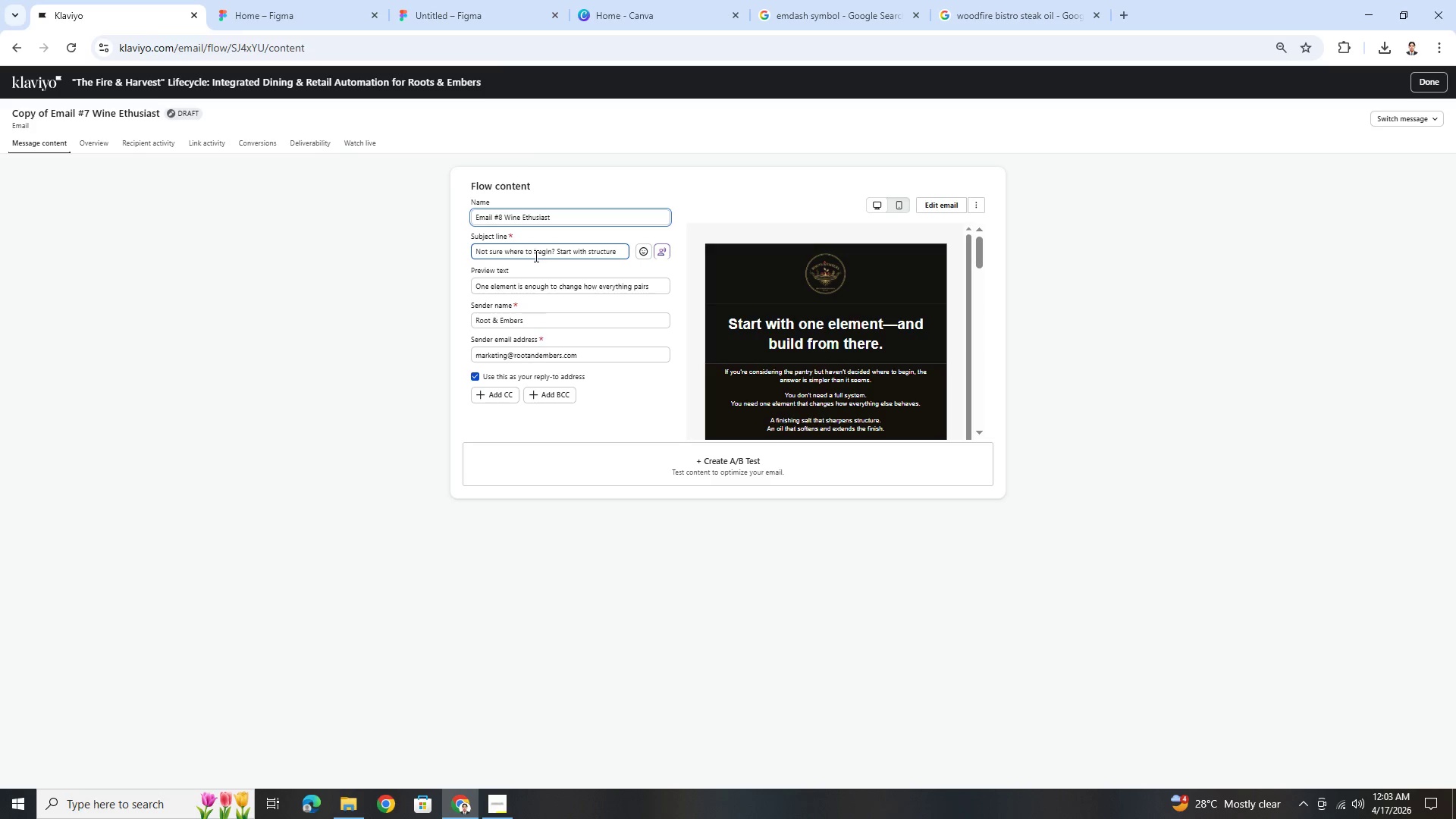 
left_click([535, 256])
 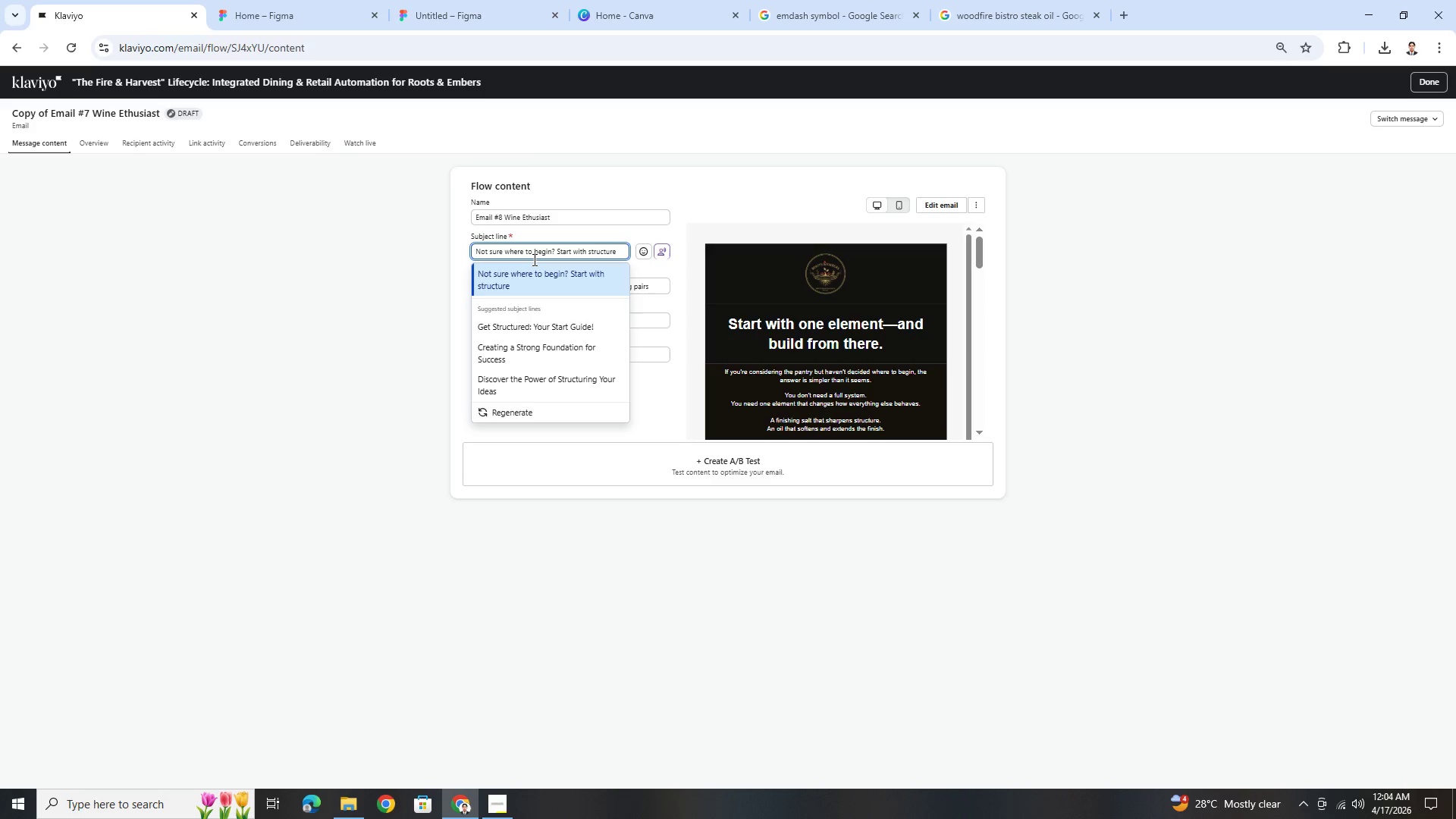 
wait(26.76)
 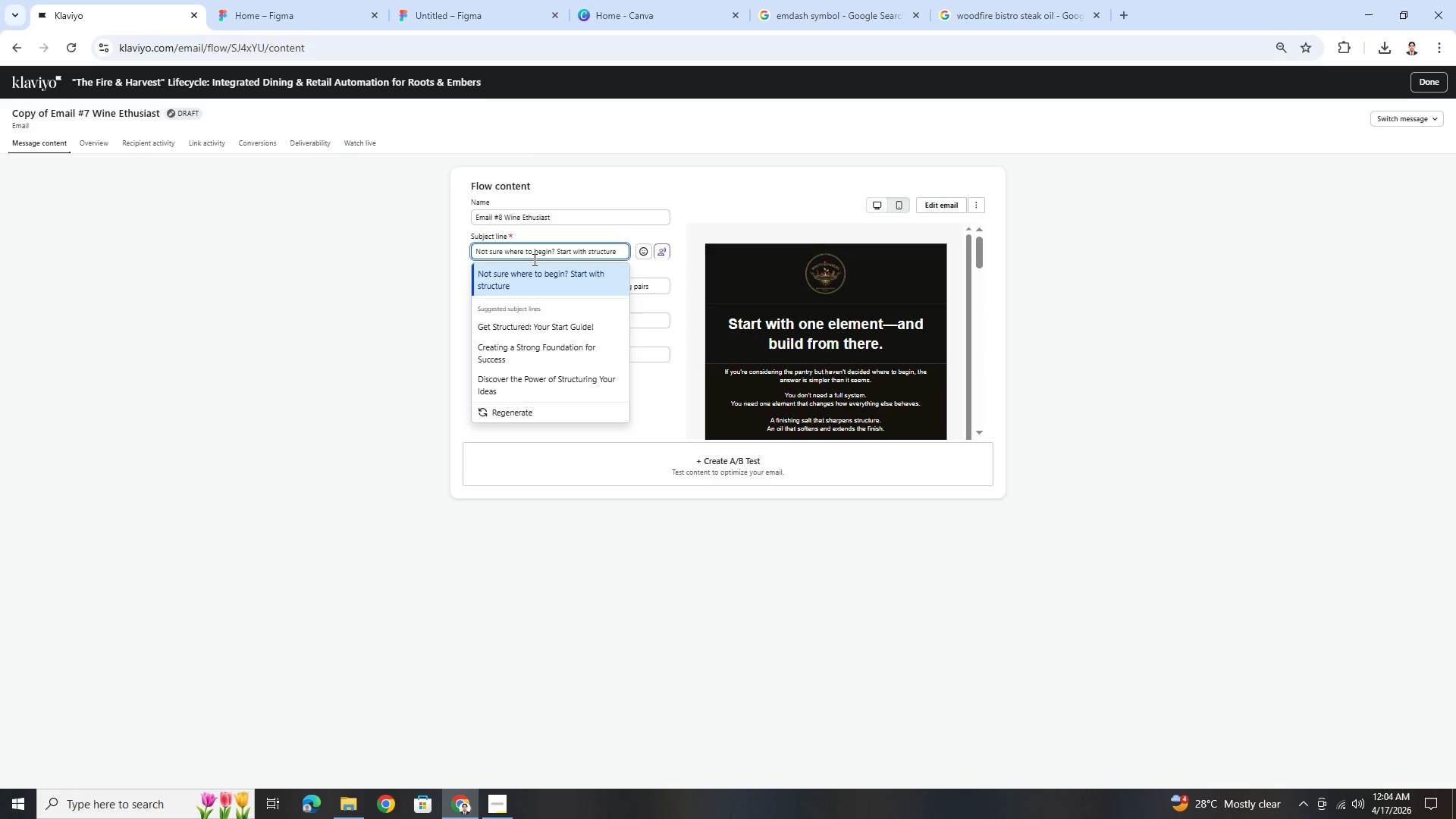 
double_click([532, 261])
 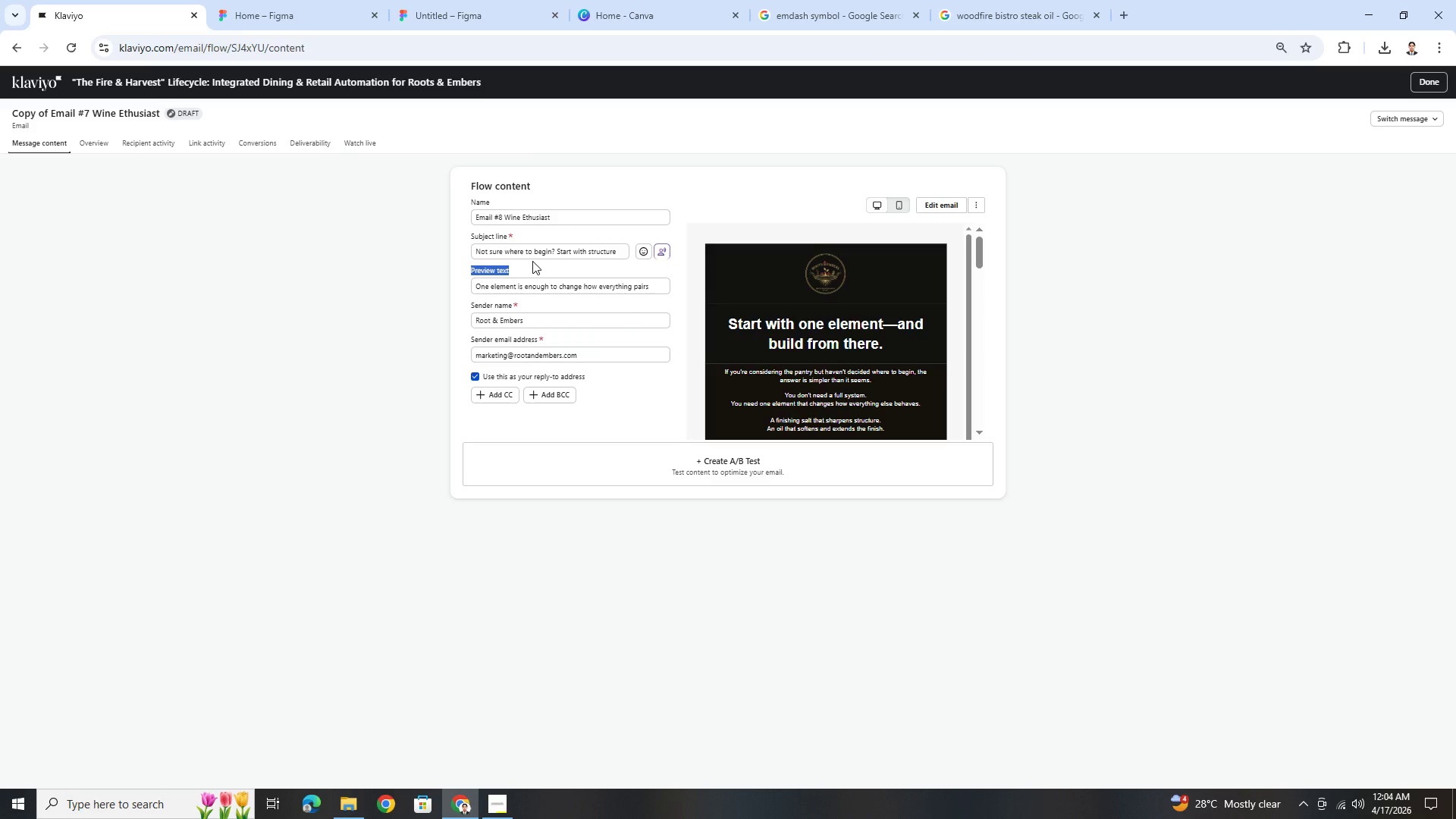 
triple_click([532, 261])
 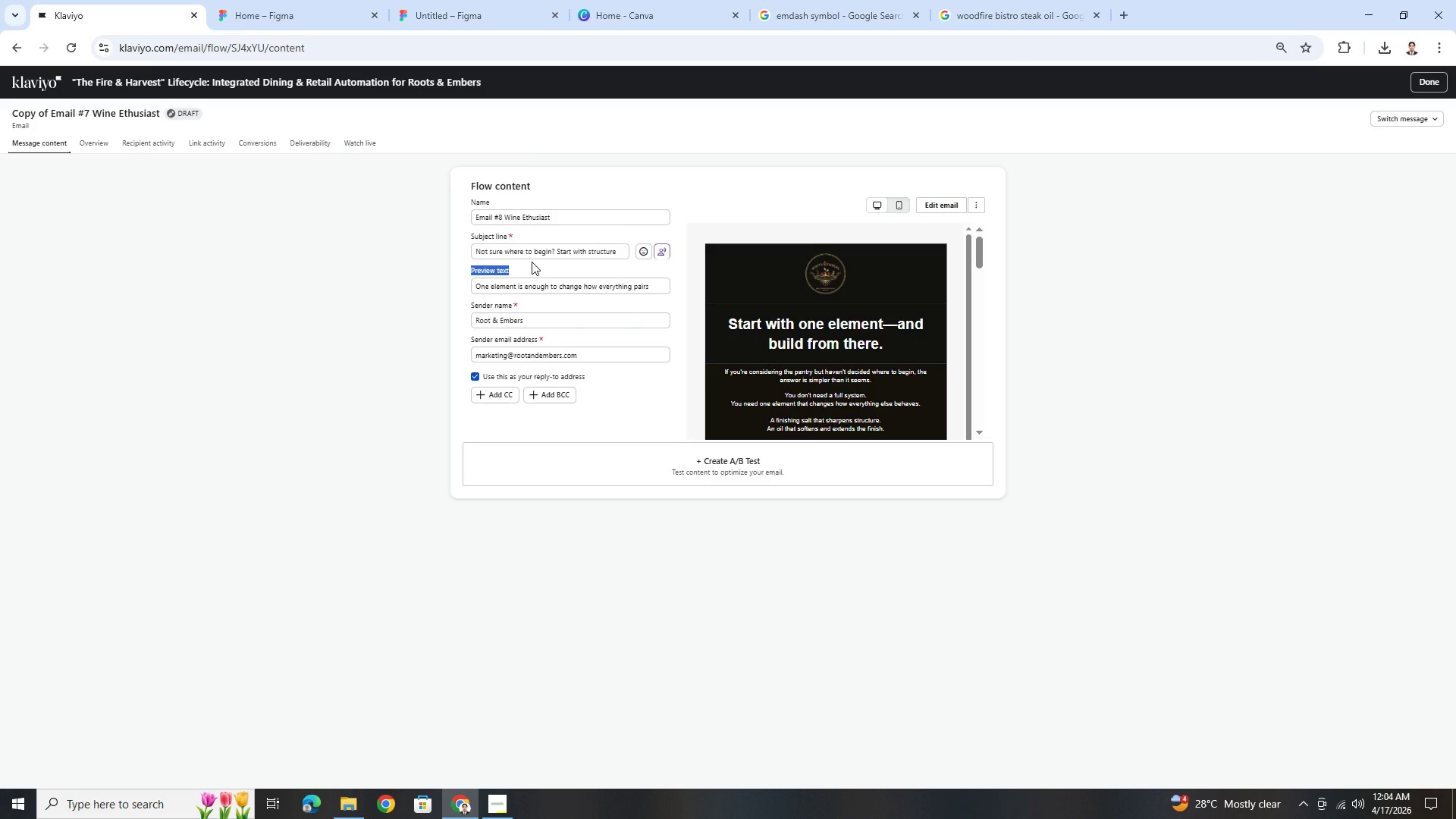 
double_click([555, 246])
 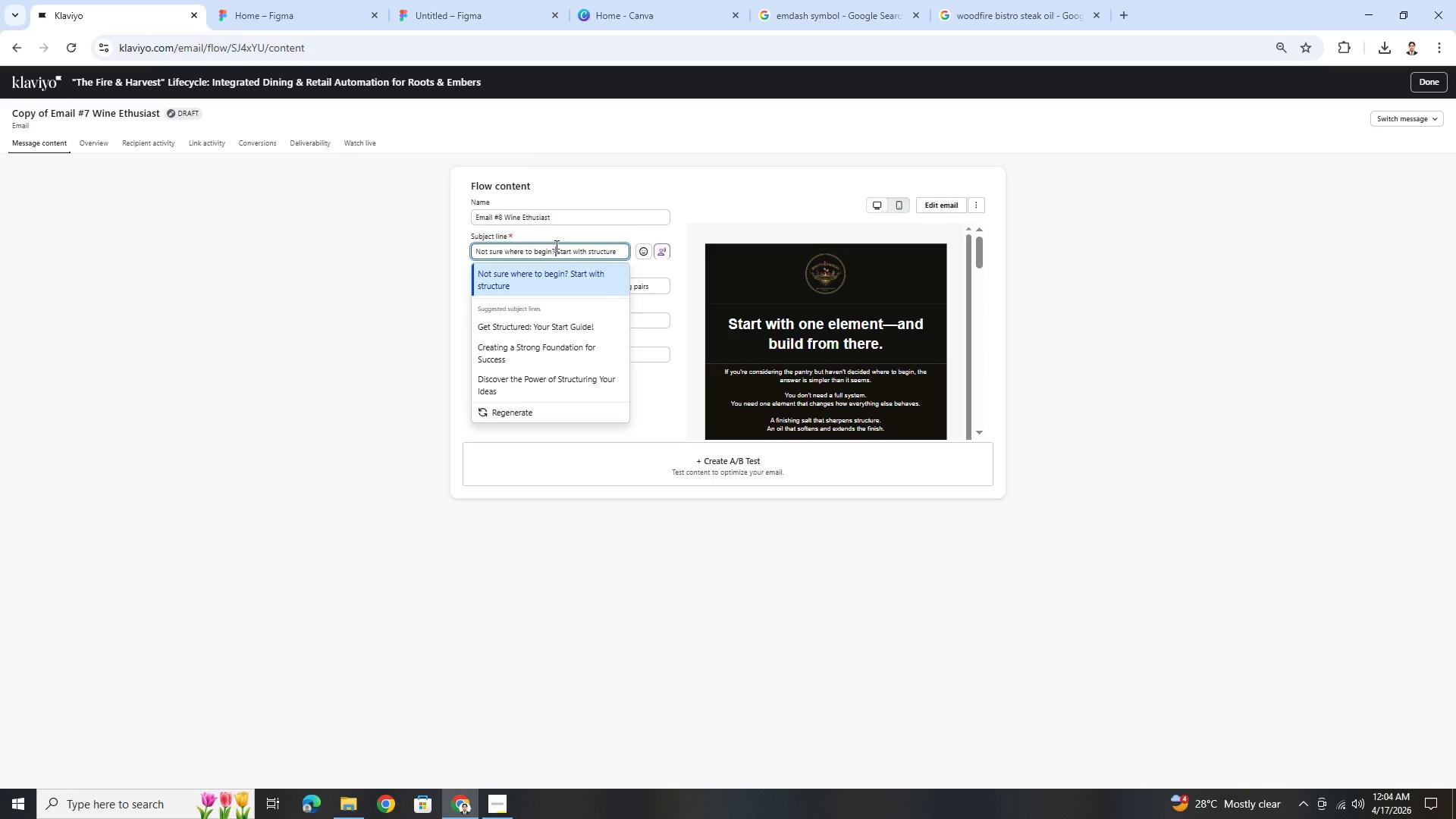 
triple_click([555, 246])
 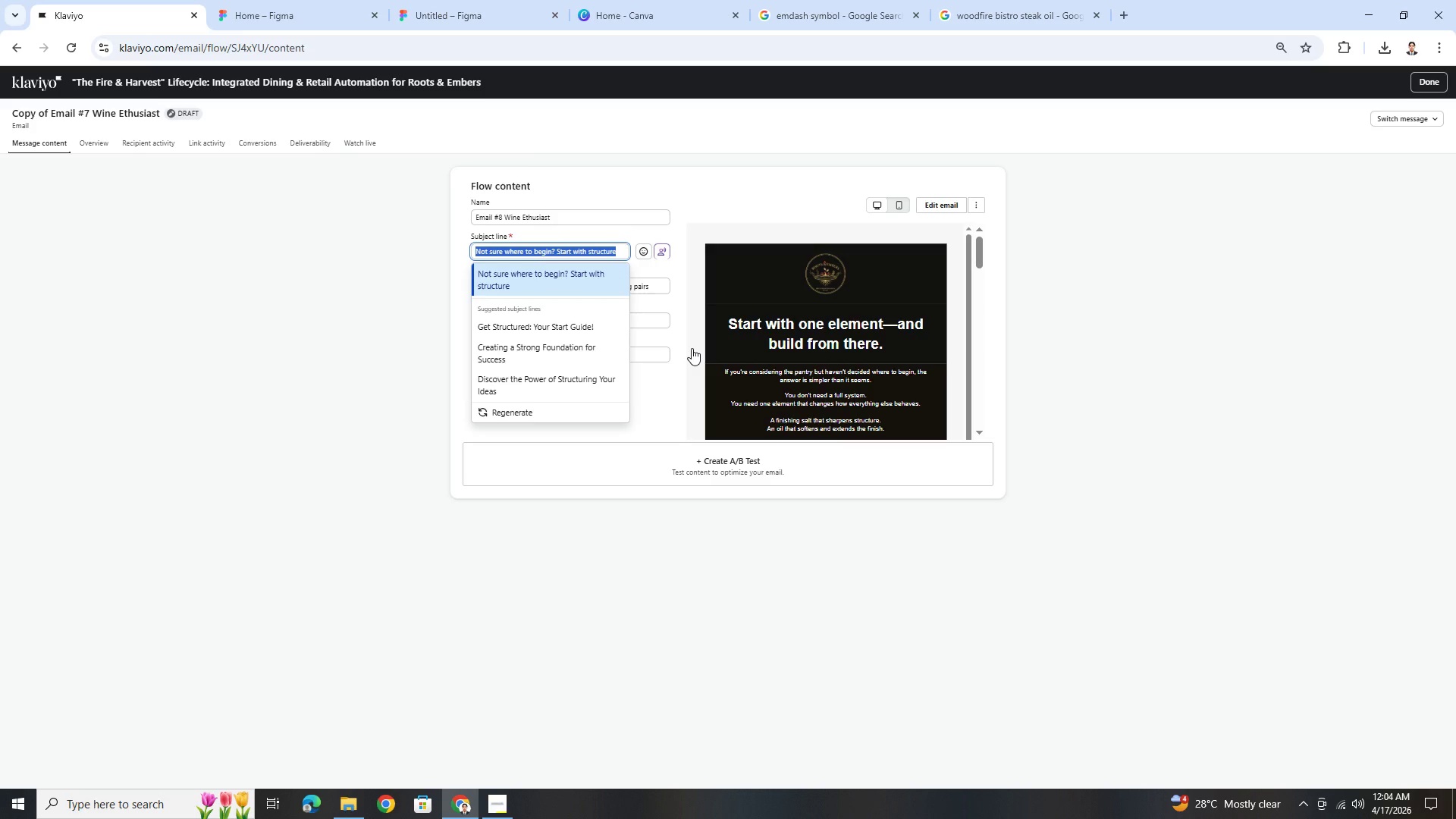 
type(A spark for )
 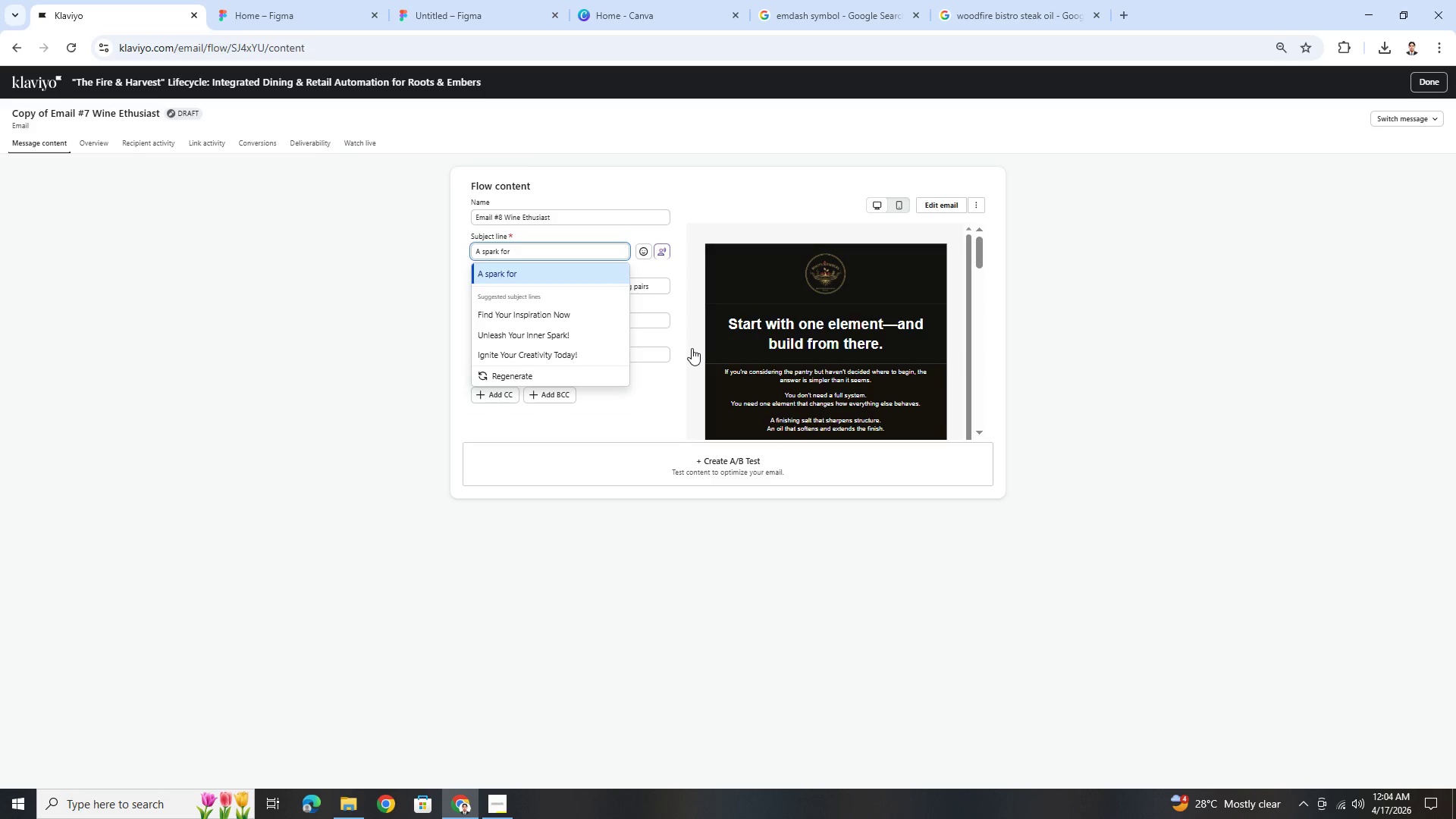 
wait(8.78)
 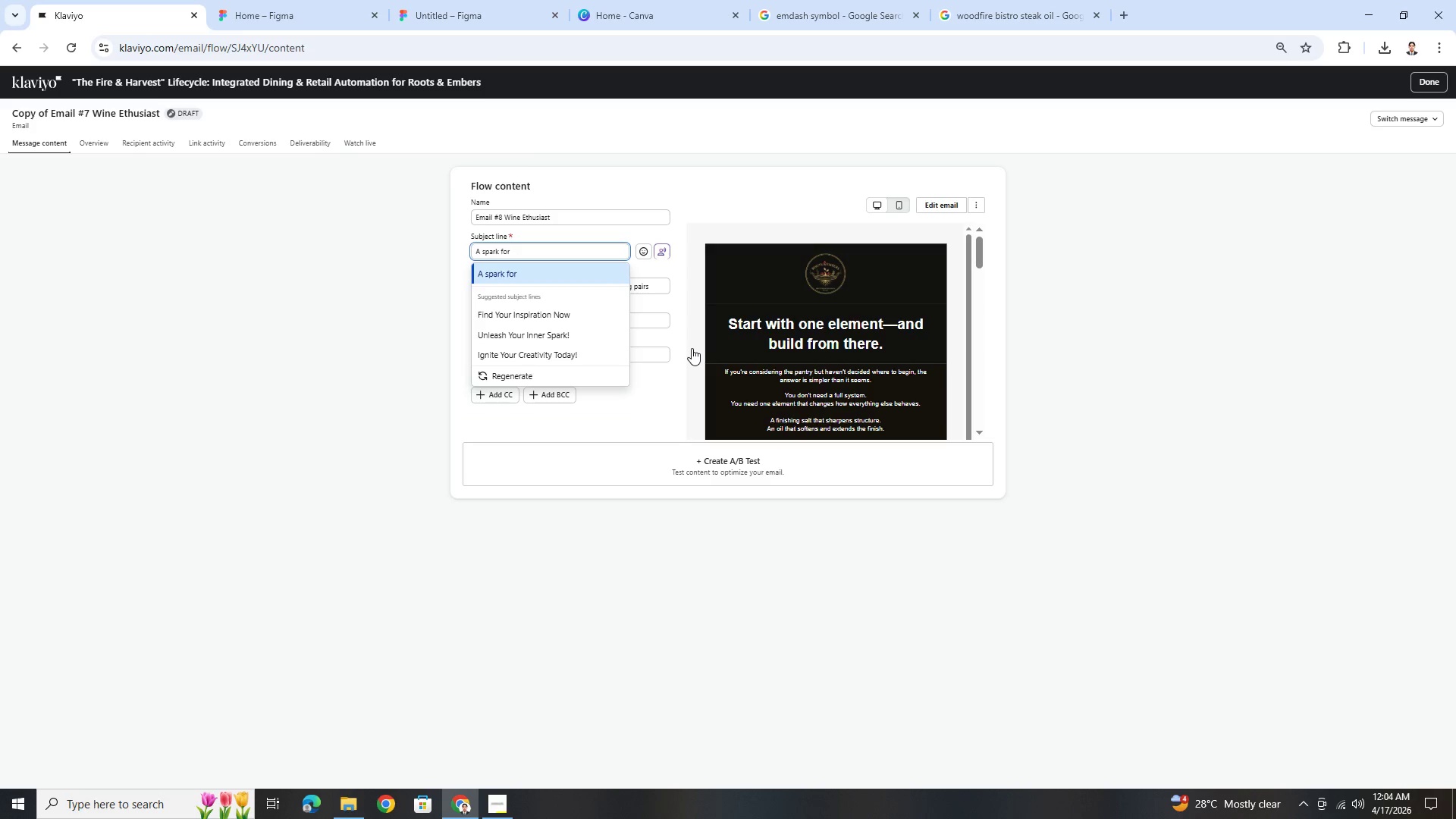 
type(first-time pantry keepers )
 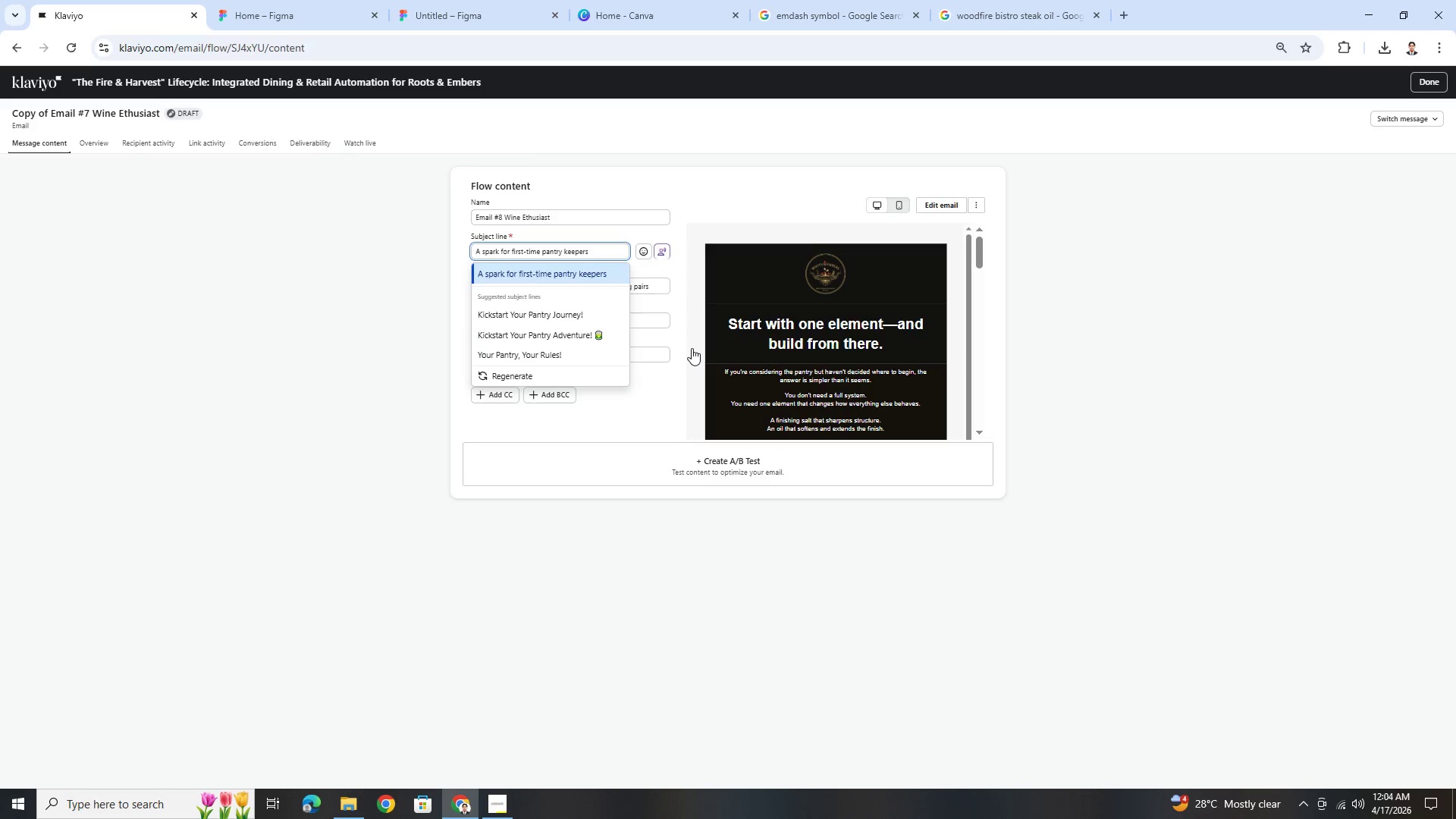 
wait(5.34)
 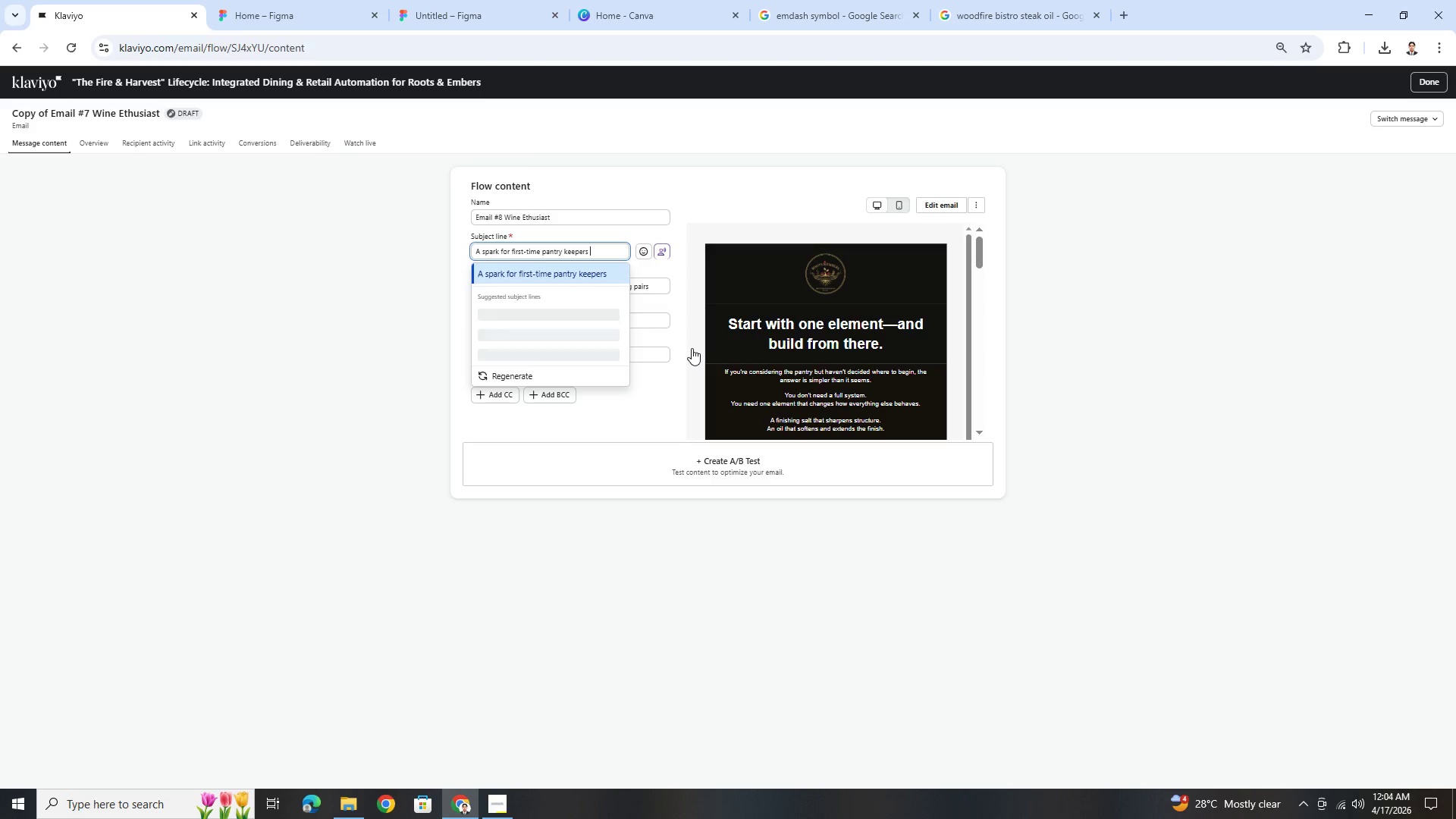 
type(who)
 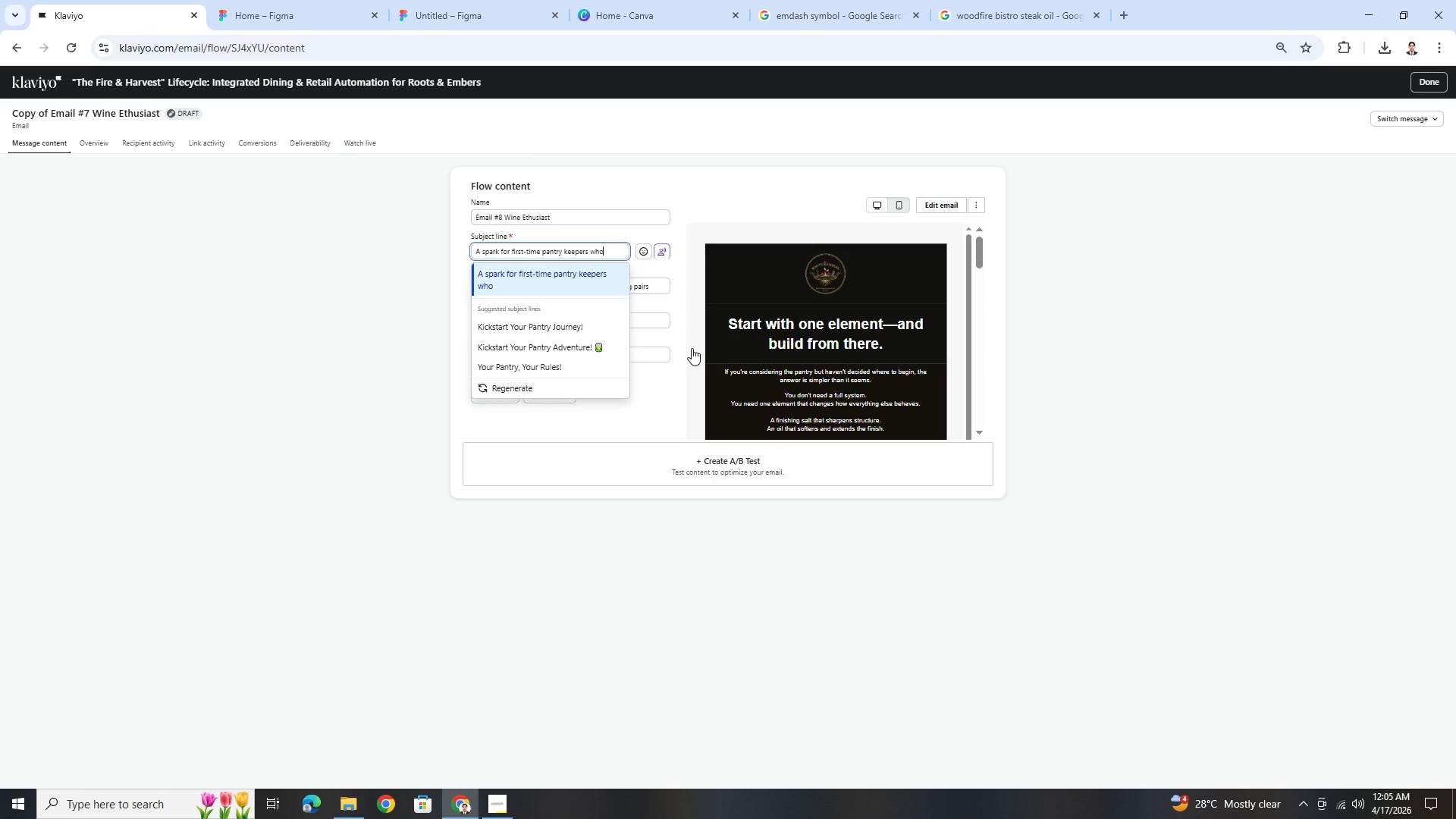 
key(Backspace)
key(Backspace)
type(ith discerning palates)
 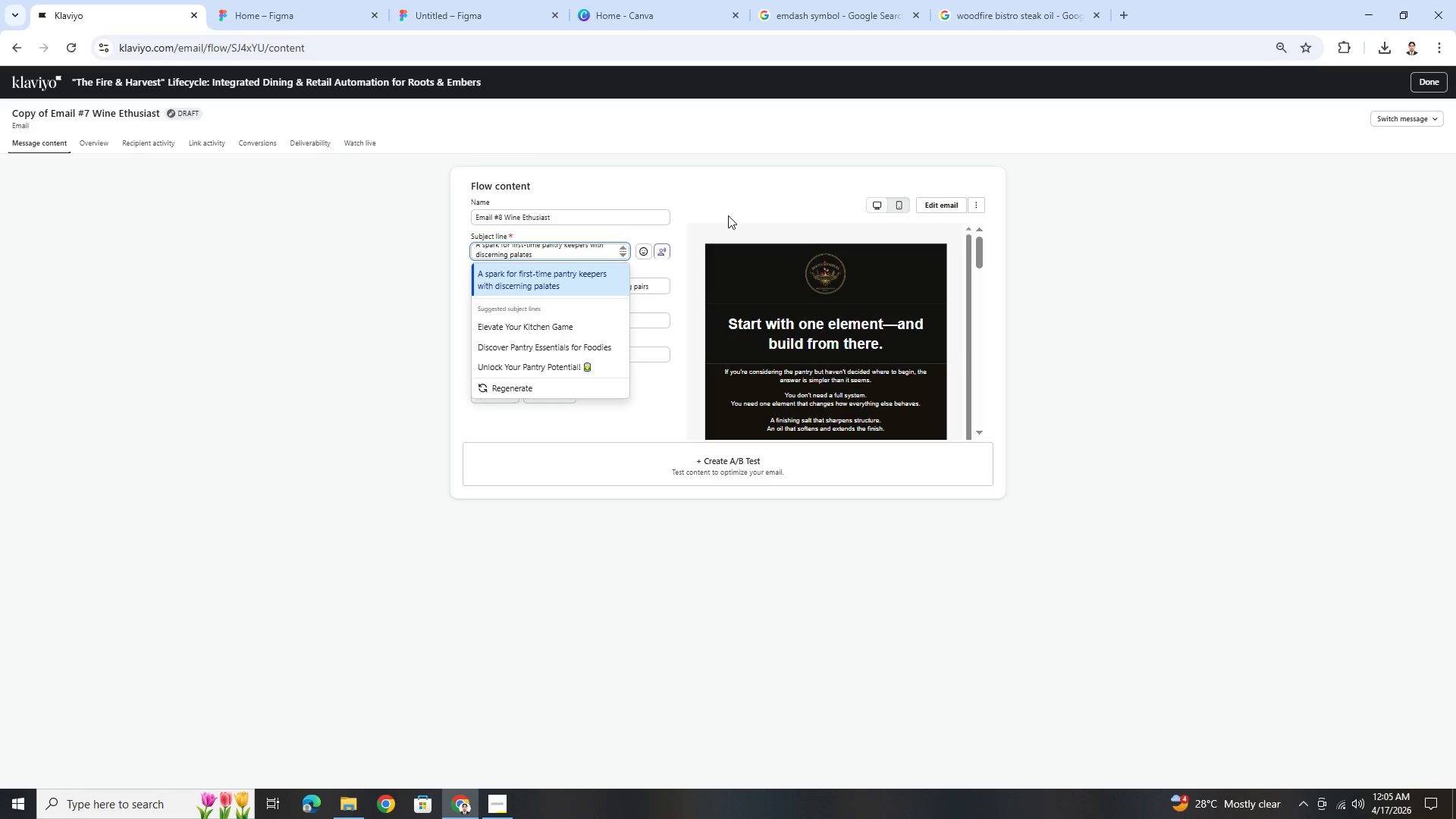 
wait(7.91)
 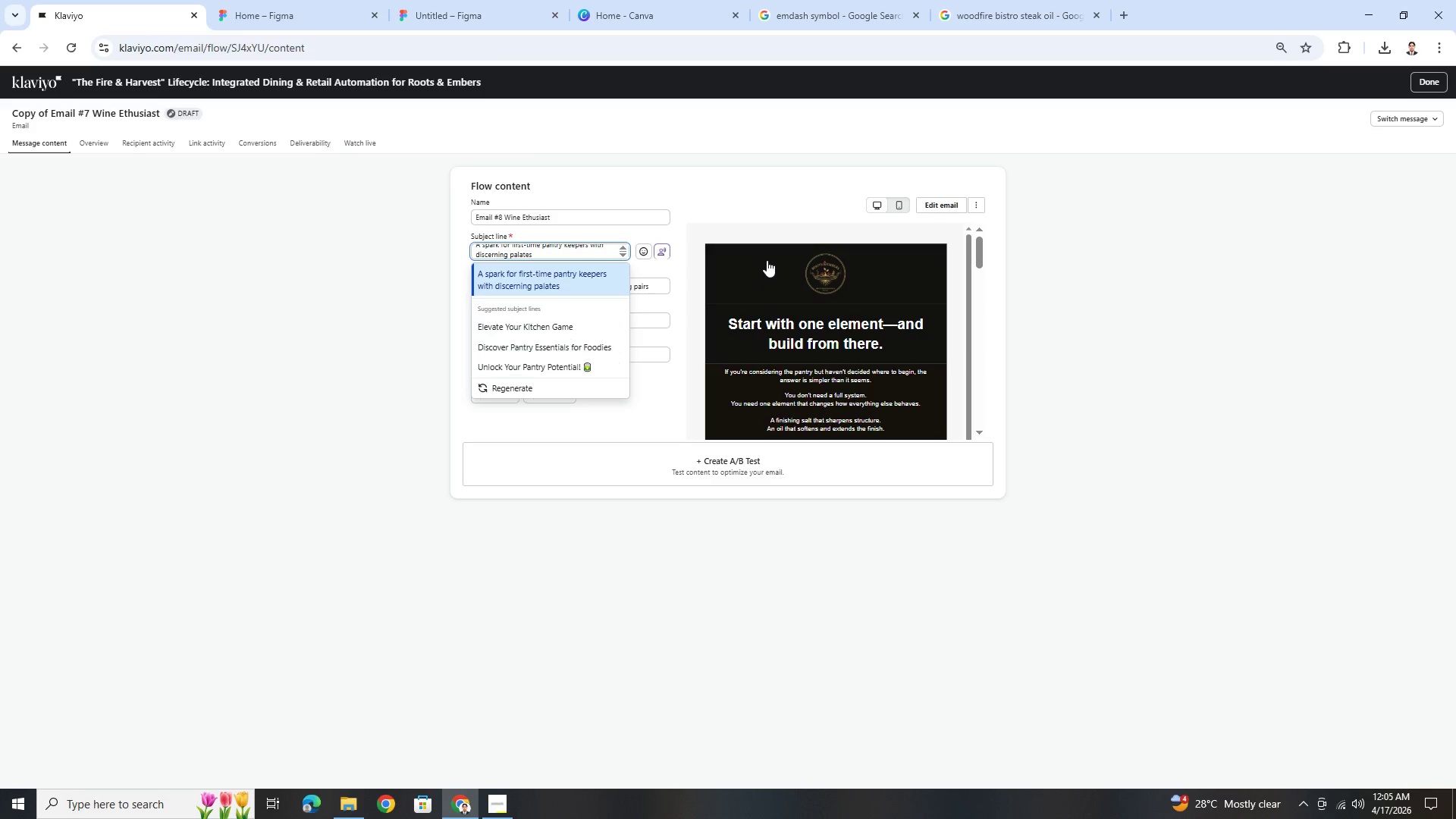 
double_click([657, 288])
 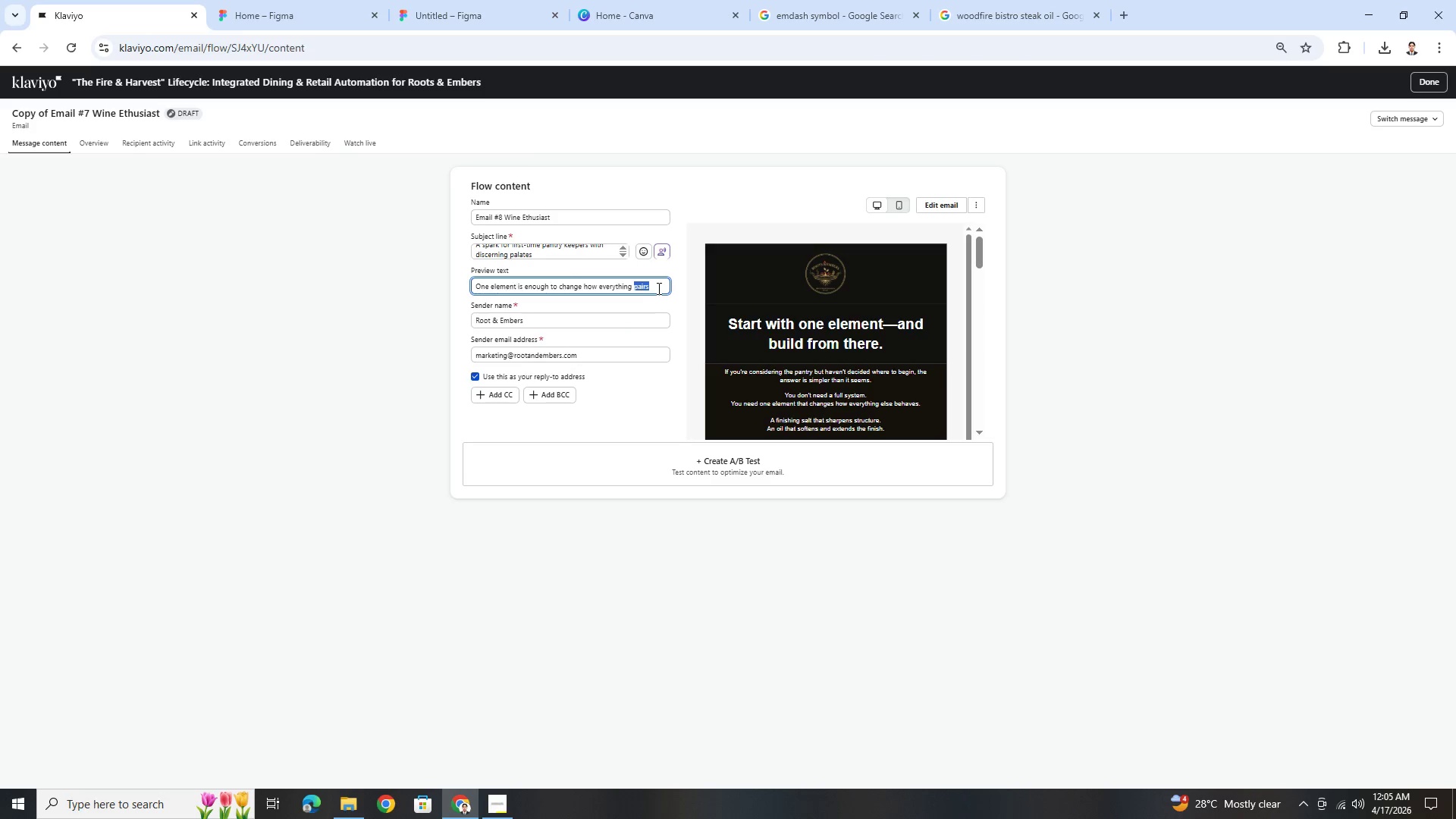 
triple_click([657, 288])
 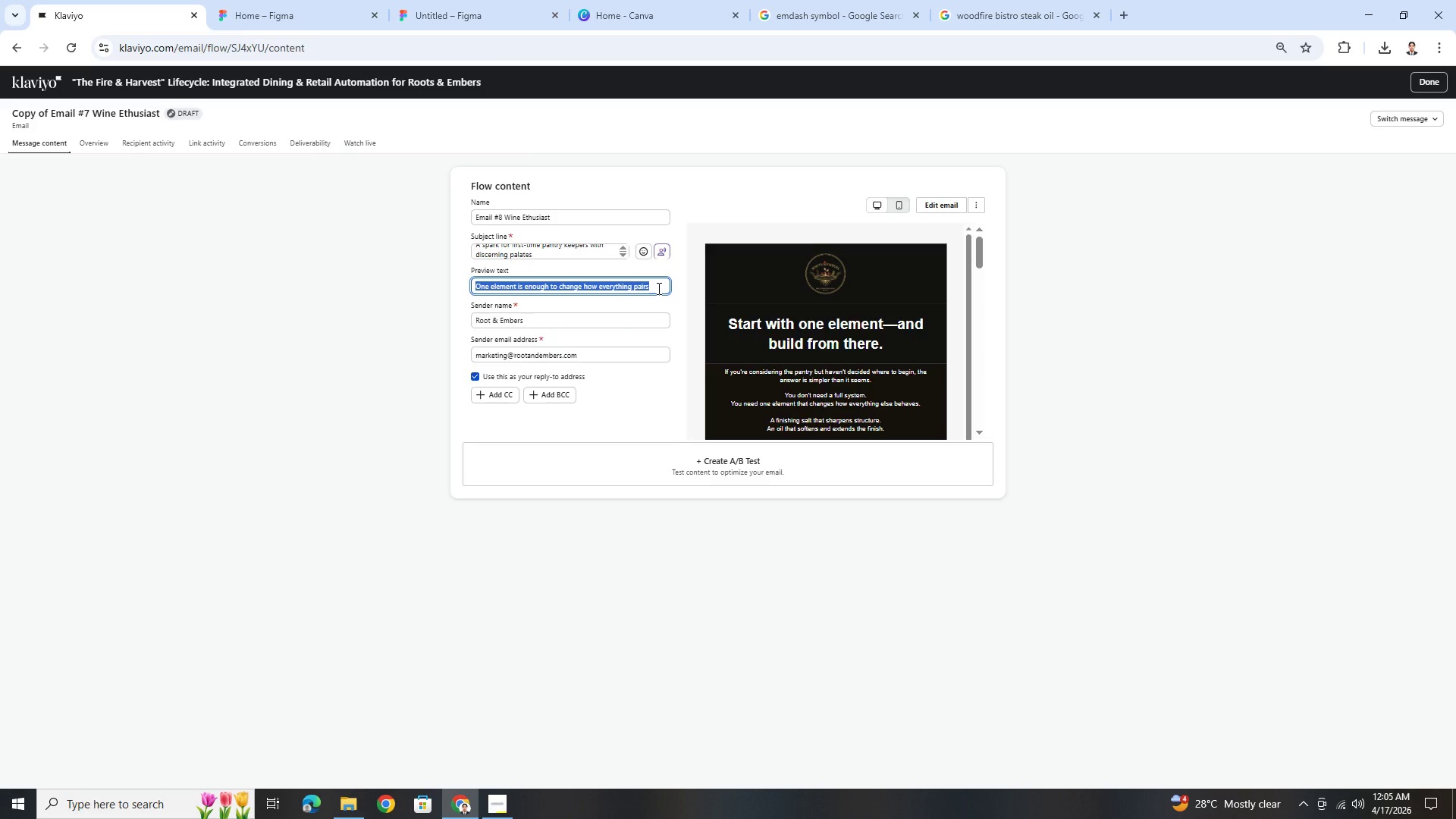 
wait(14.0)
 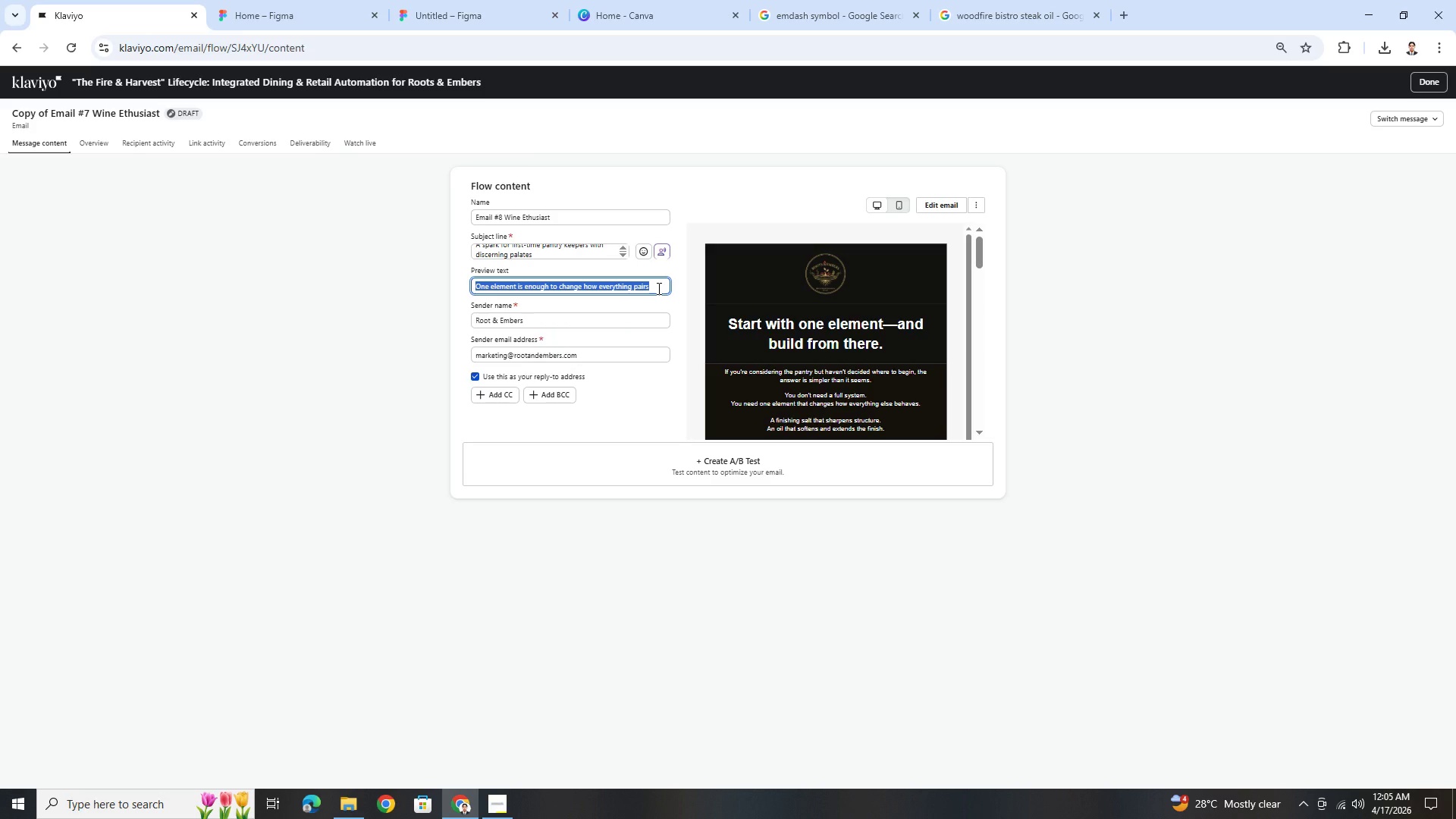 
key(Backspace)
type(15%)
 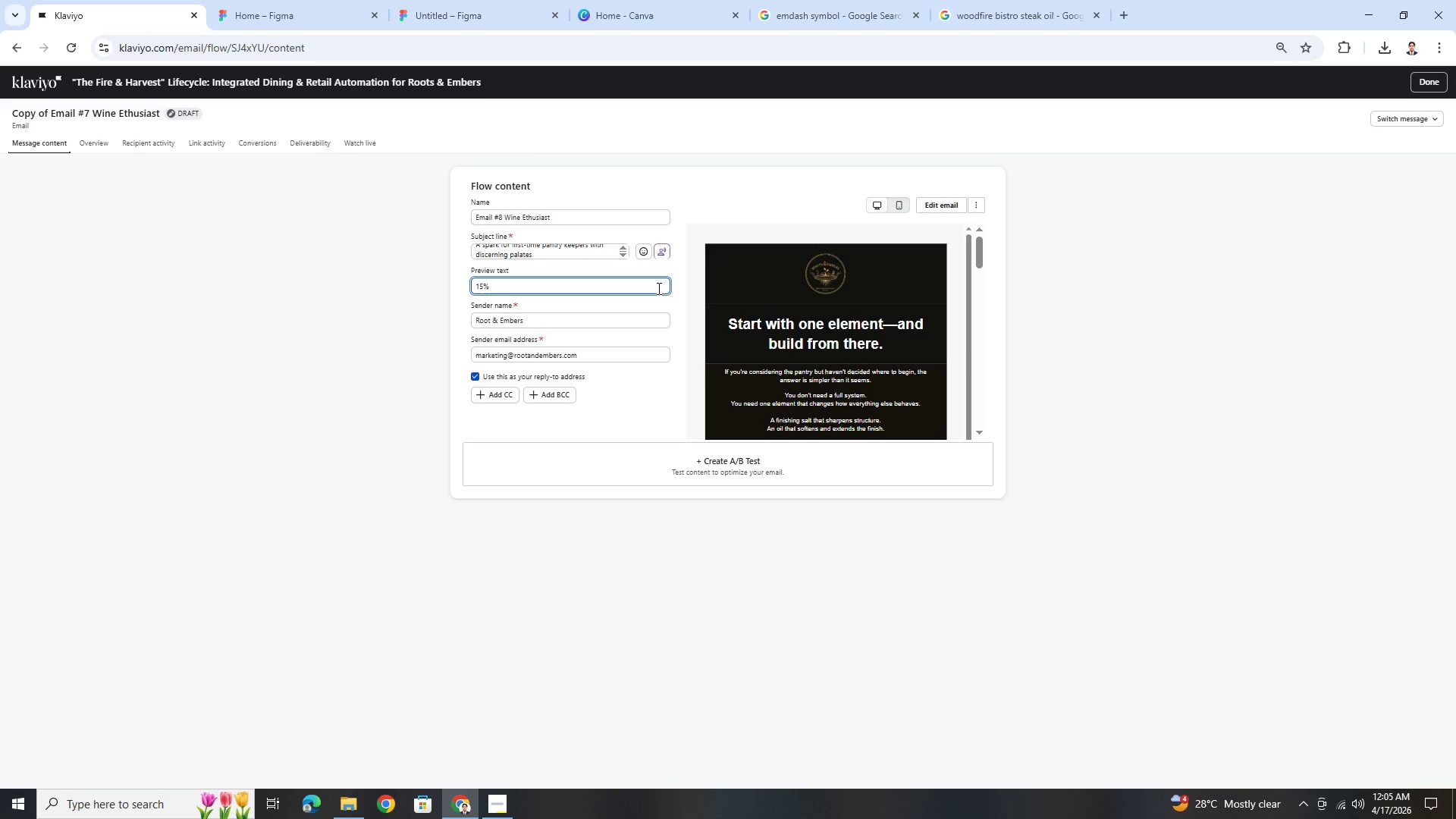 
wait(6.33)
 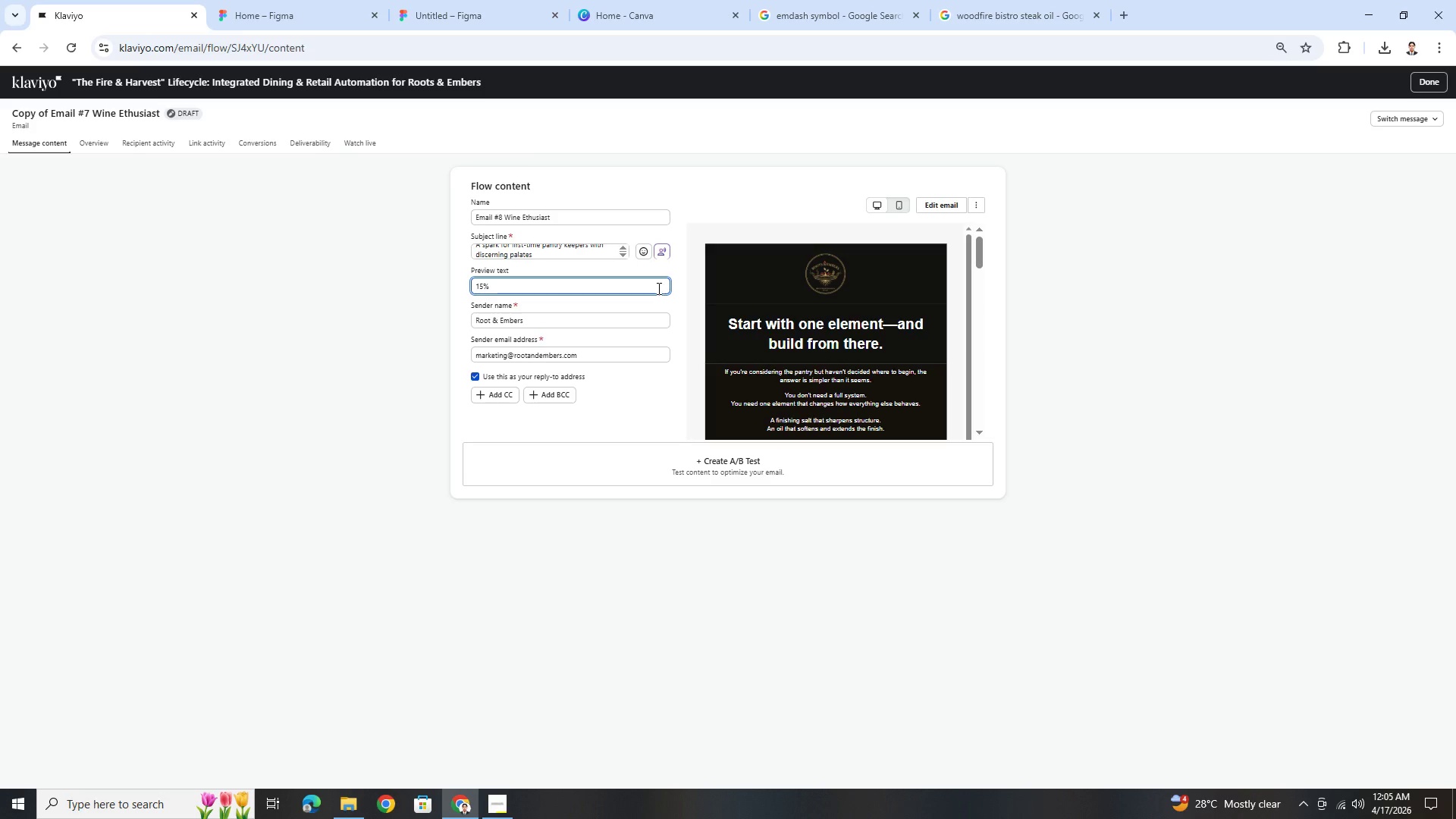 
type( off your firts)
key(Backspace)
key(Backspace)
type(st pan)
 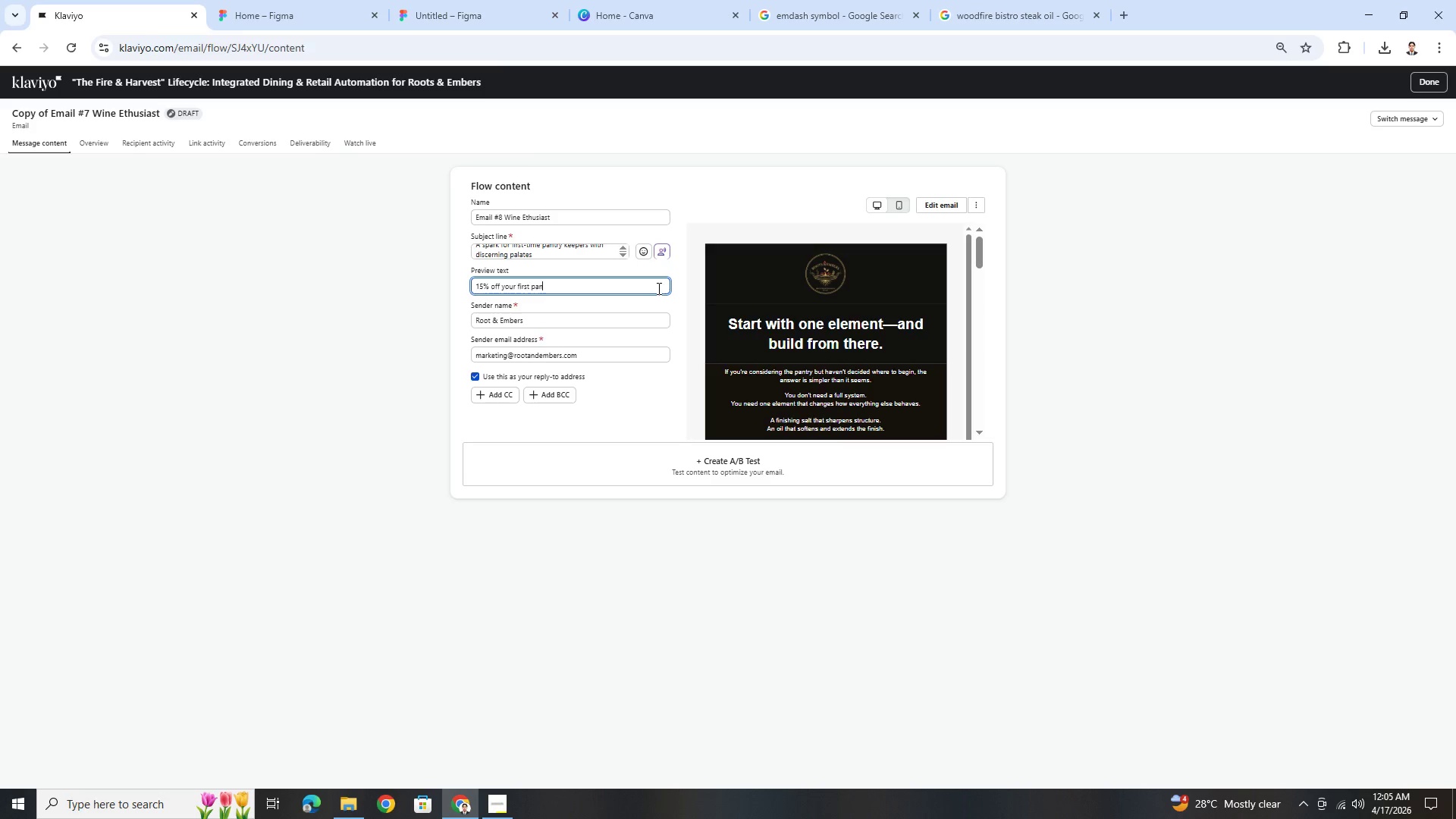 
type(try)
 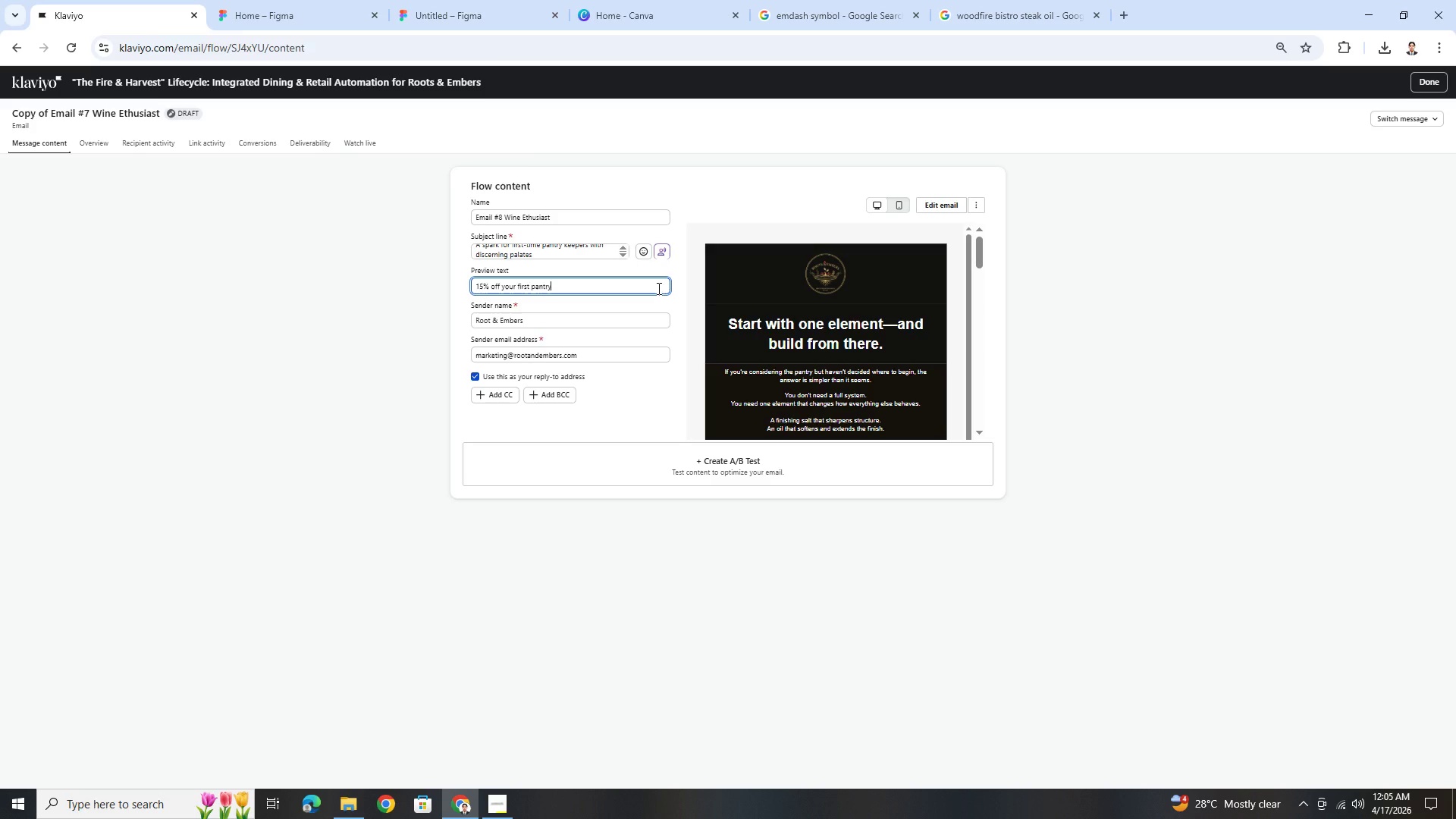 
type( order)
 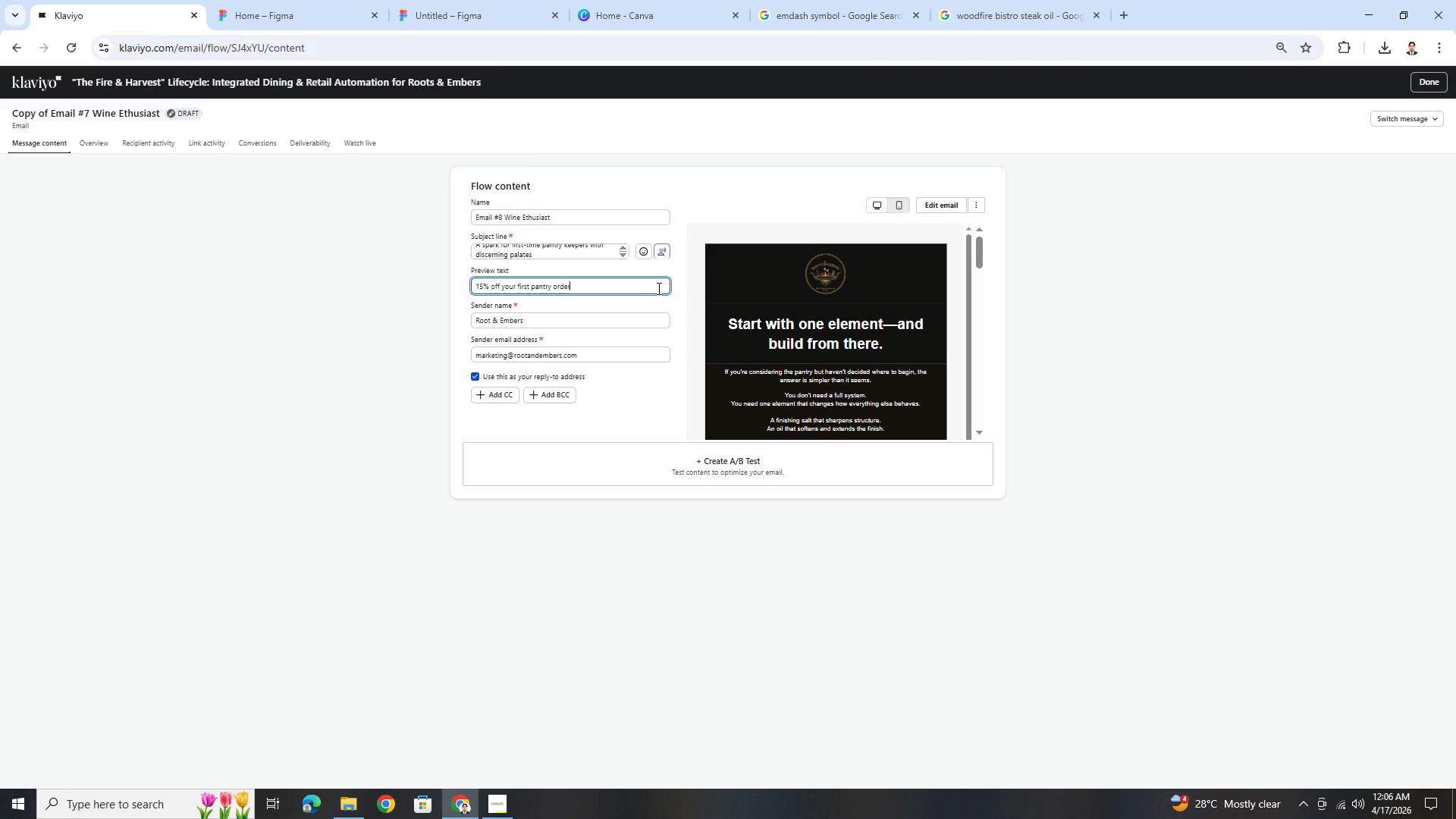 
key(Control+V)
 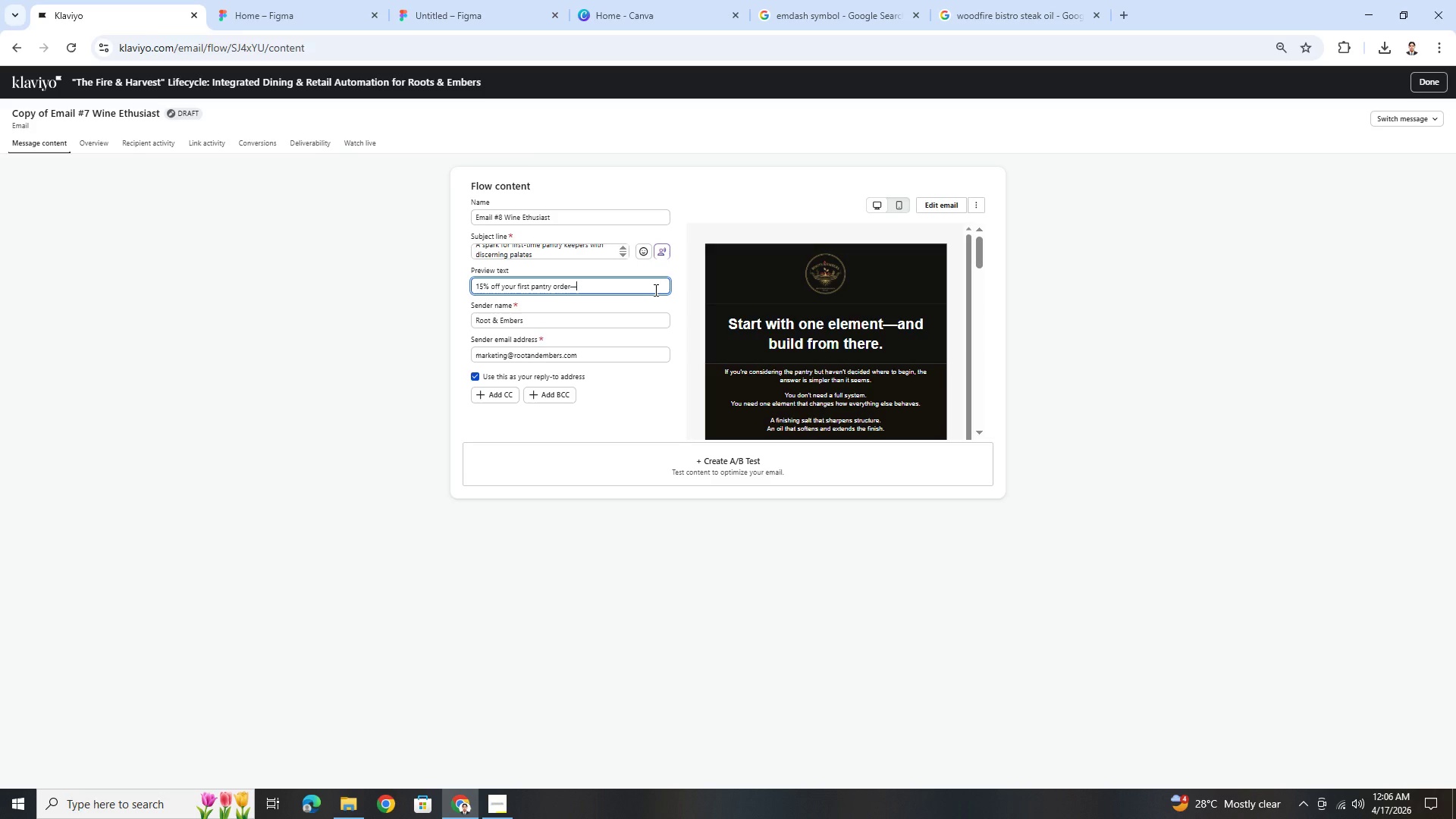 
wait(5.84)
 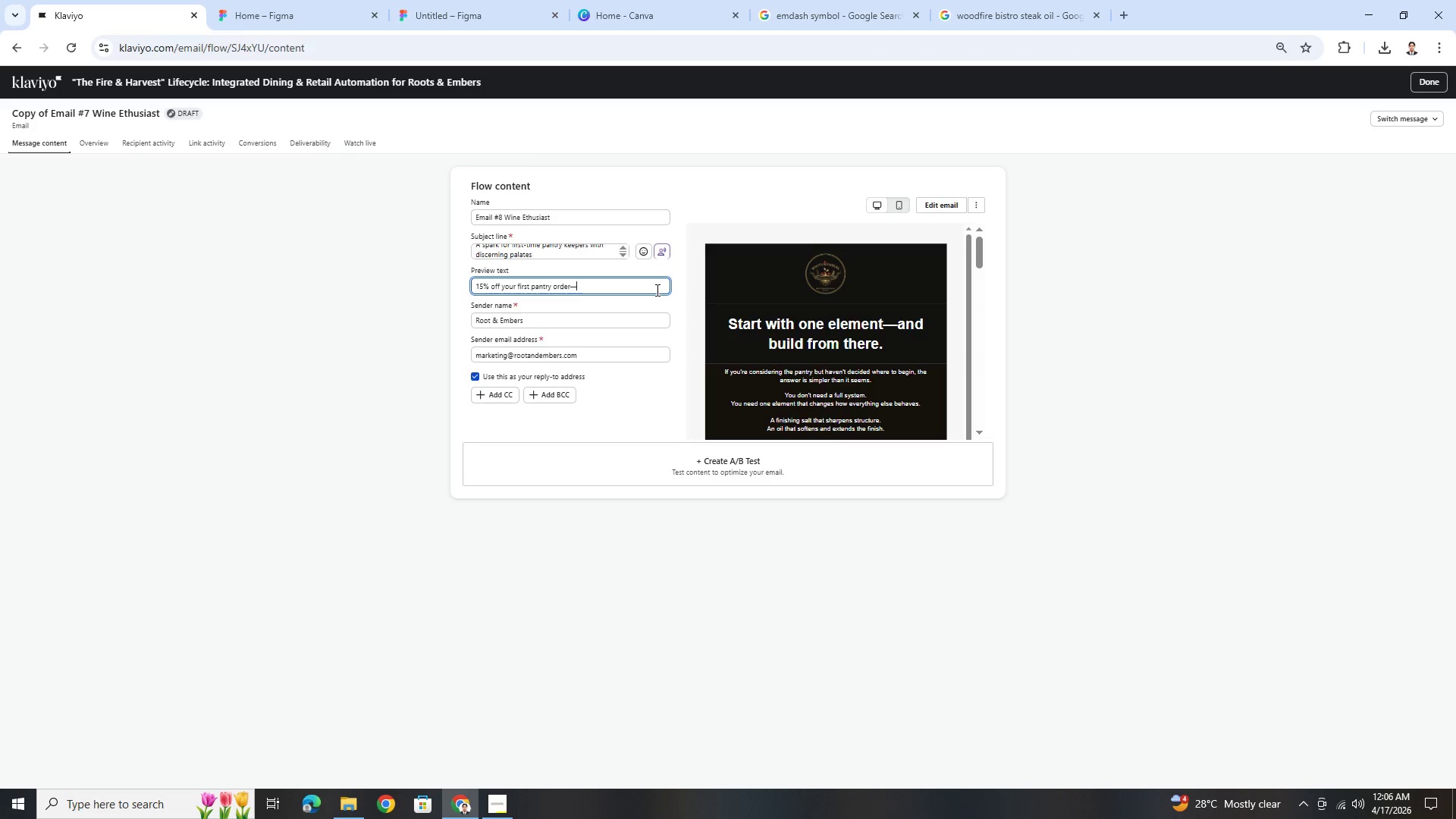 
type(because the fore)
key(Backspace)
key(Backspace)
key(Backspace)
type(ire started at our table)
 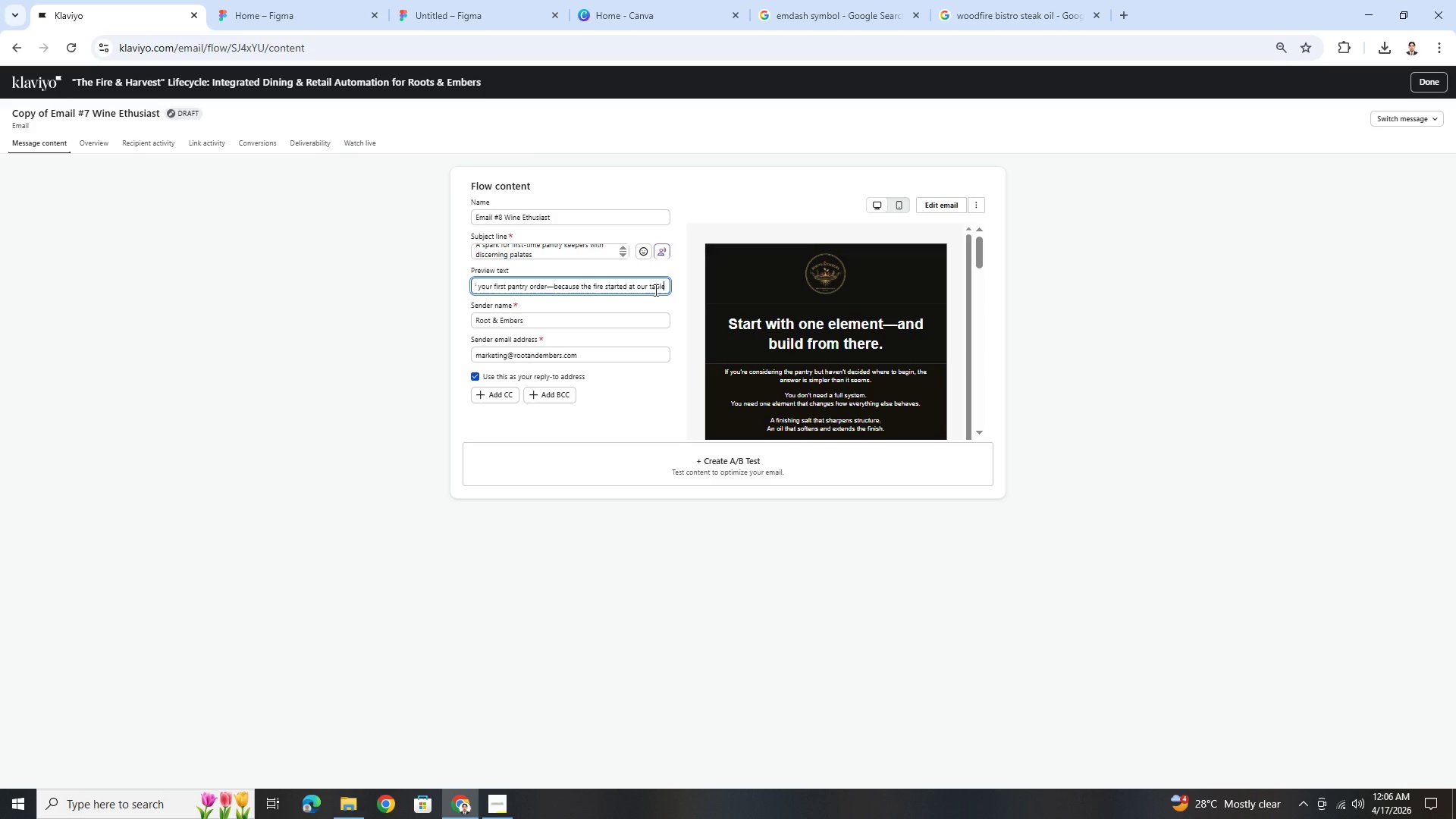 
wait(14.48)
 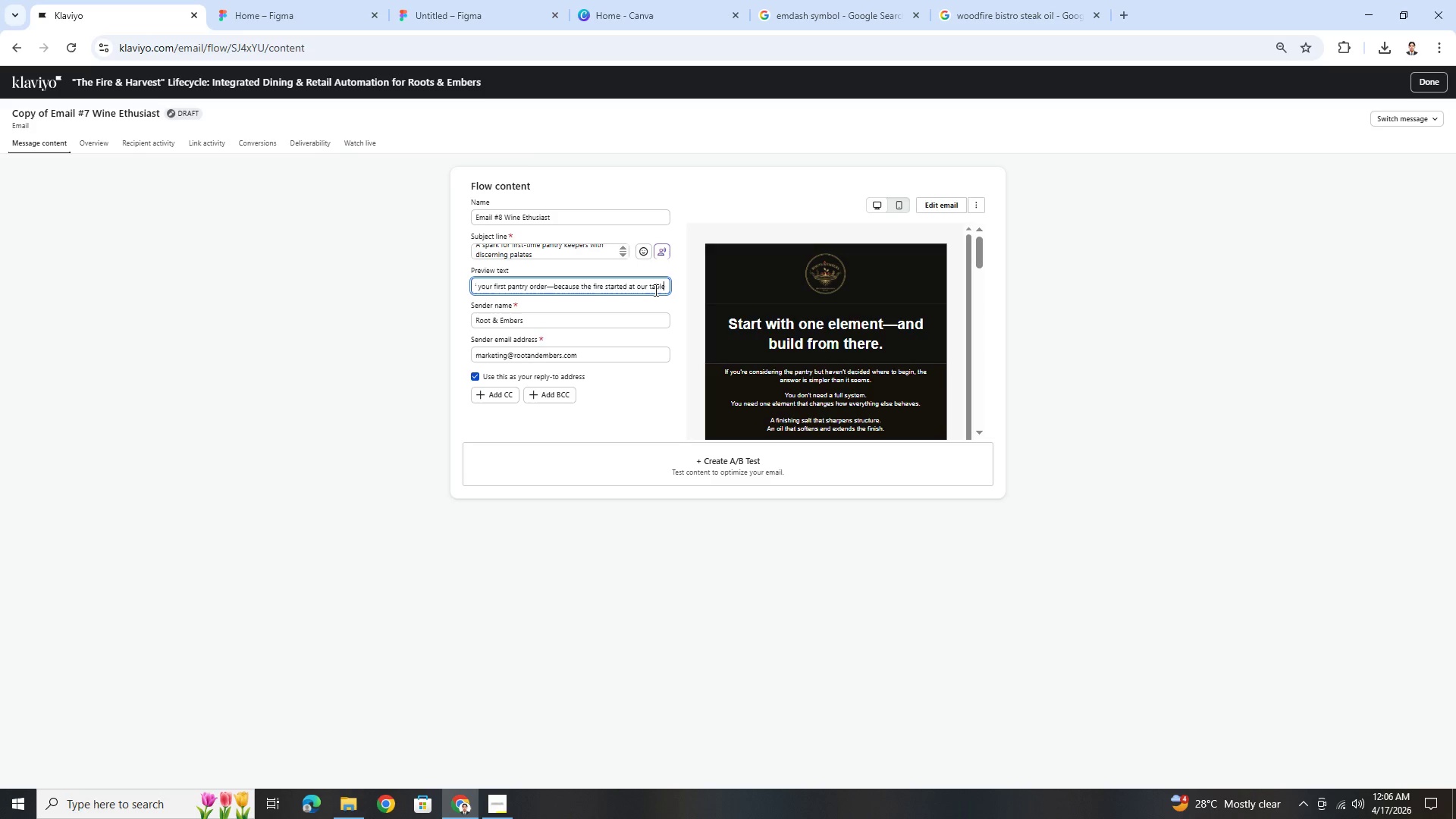 
left_click([636, 290])
 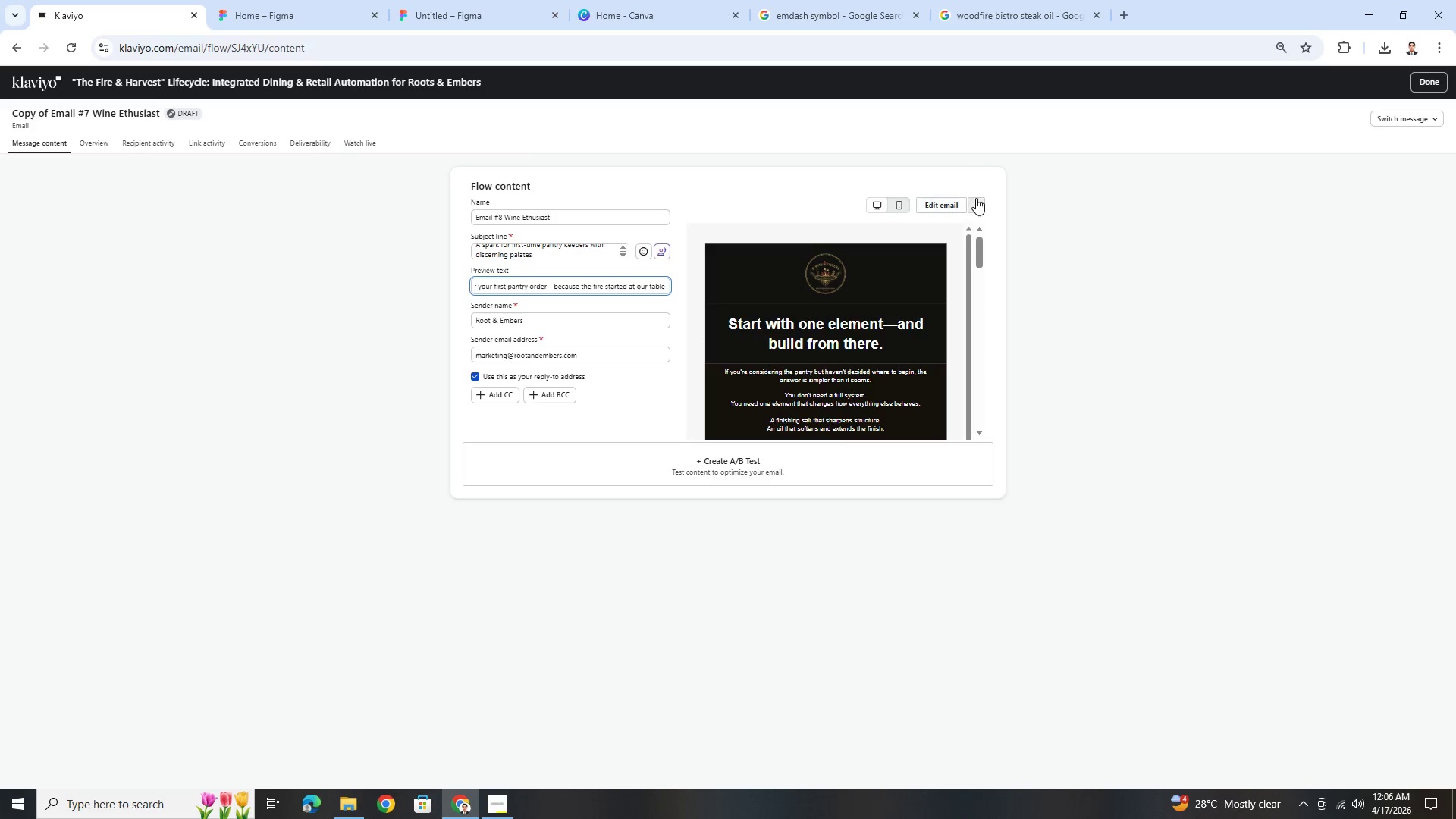 
left_click([982, 201])
 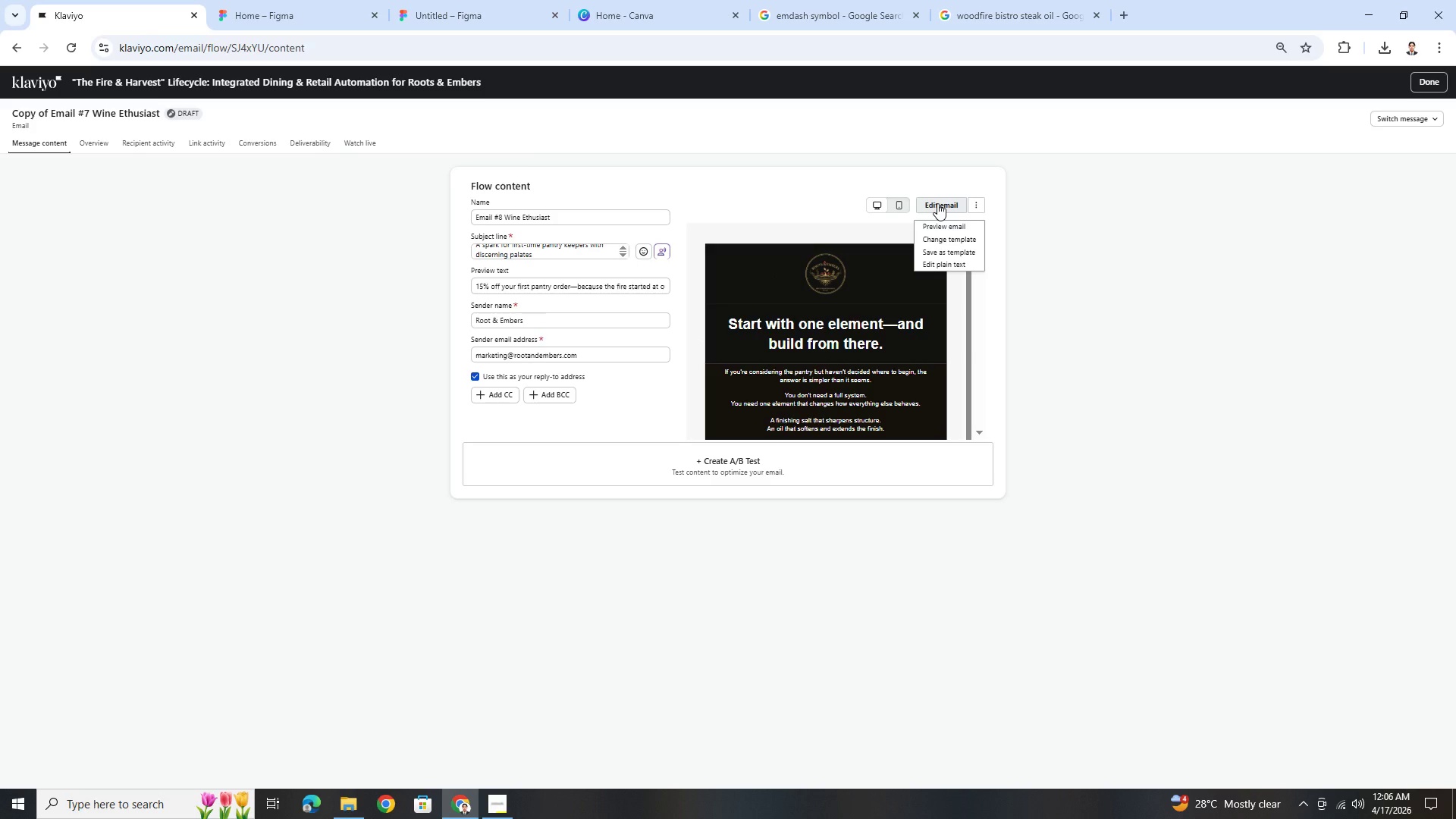 
wait(7.95)
 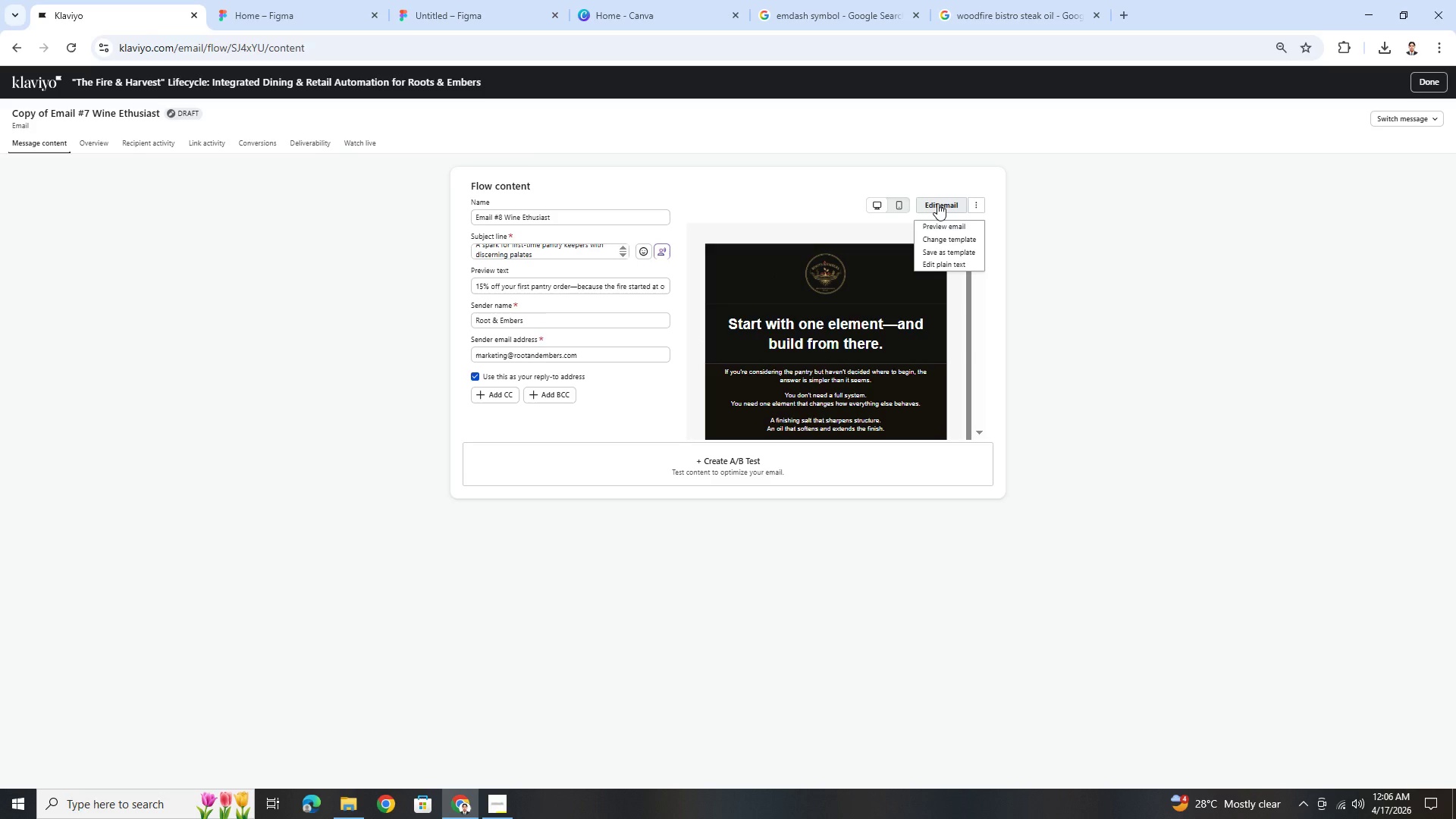 
left_click([937, 203])
 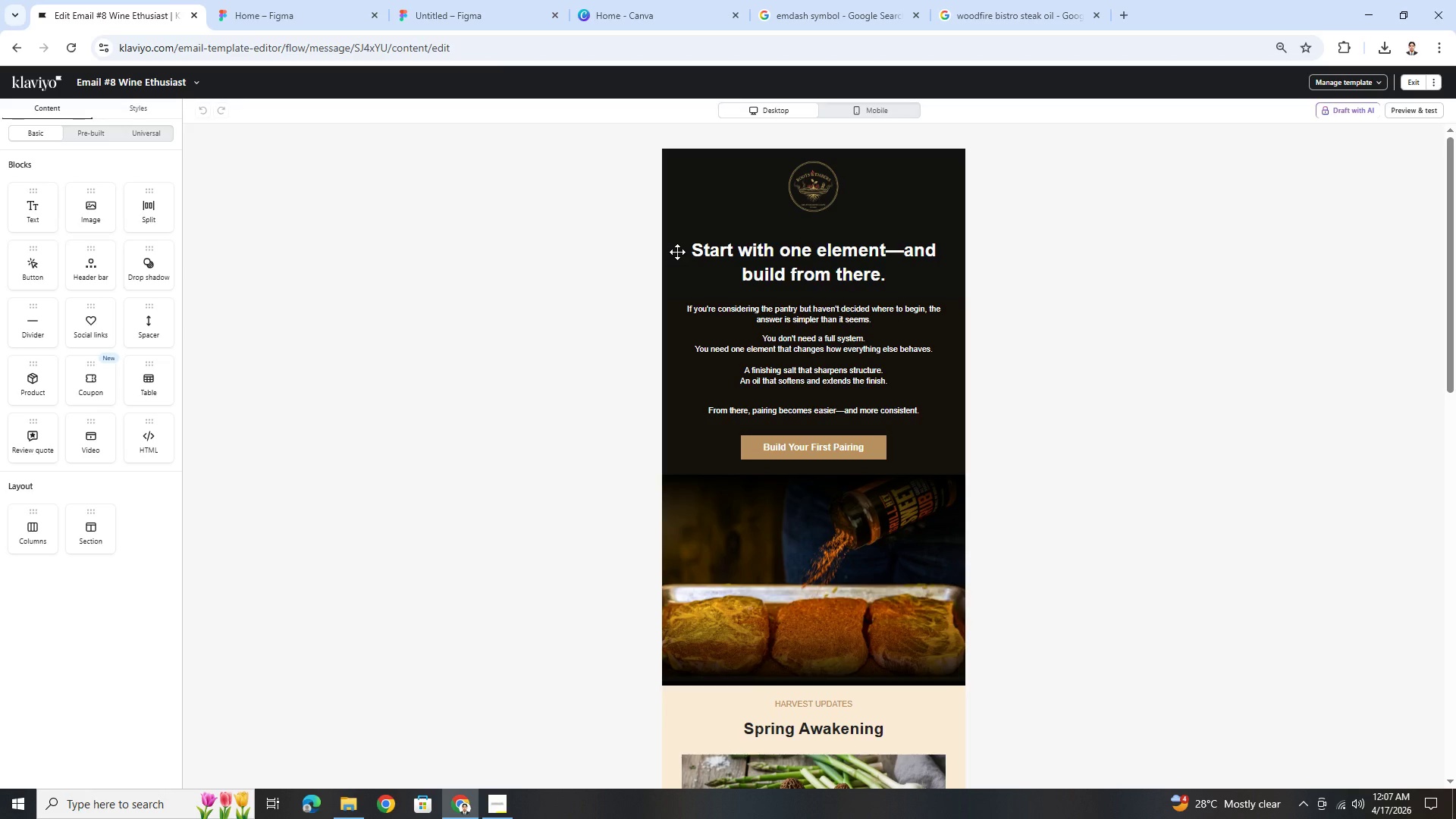 
wait(37.45)
 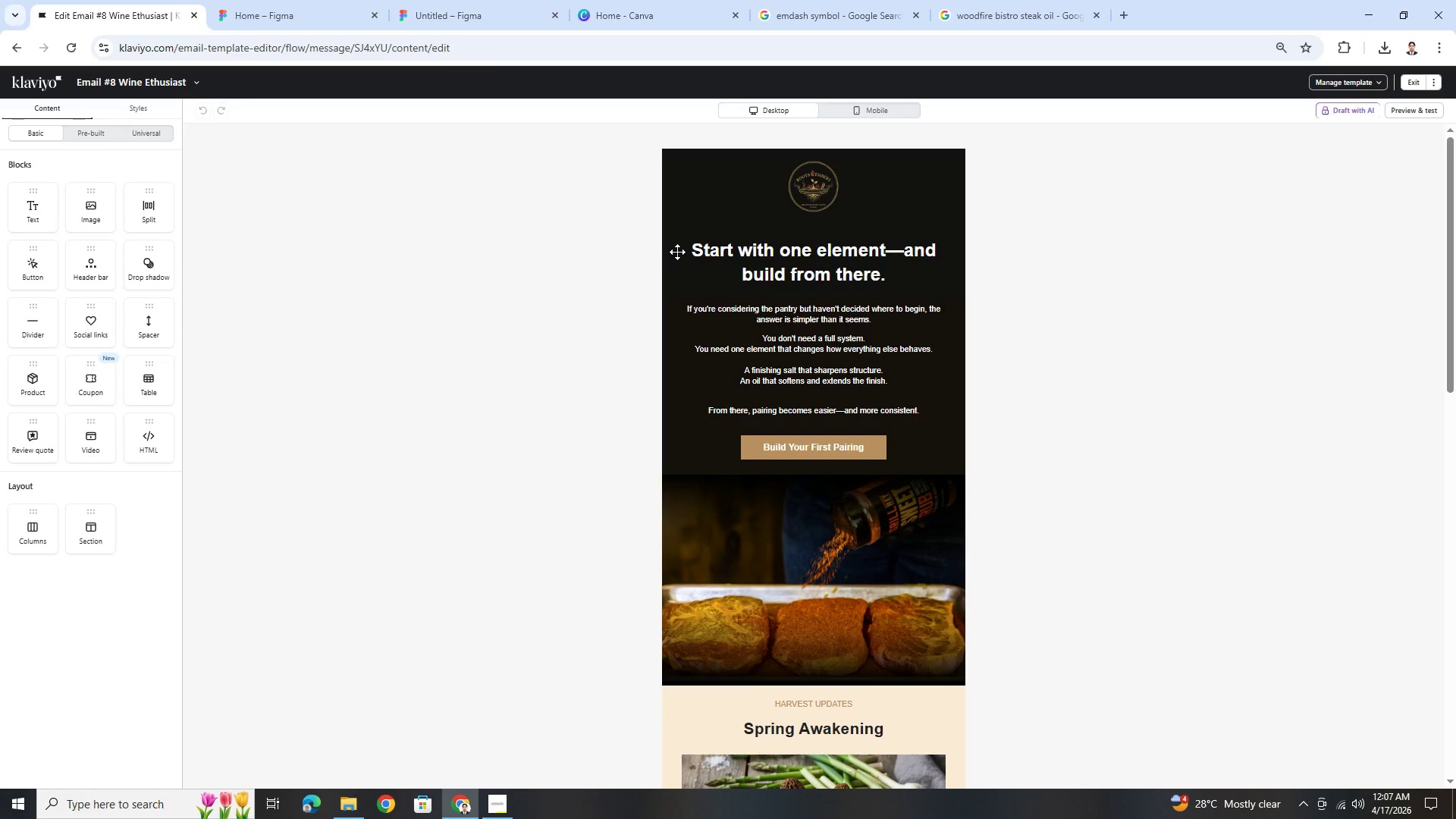 
scroll: coordinate [758, 123], scroll_direction: up, amount: 2.0
 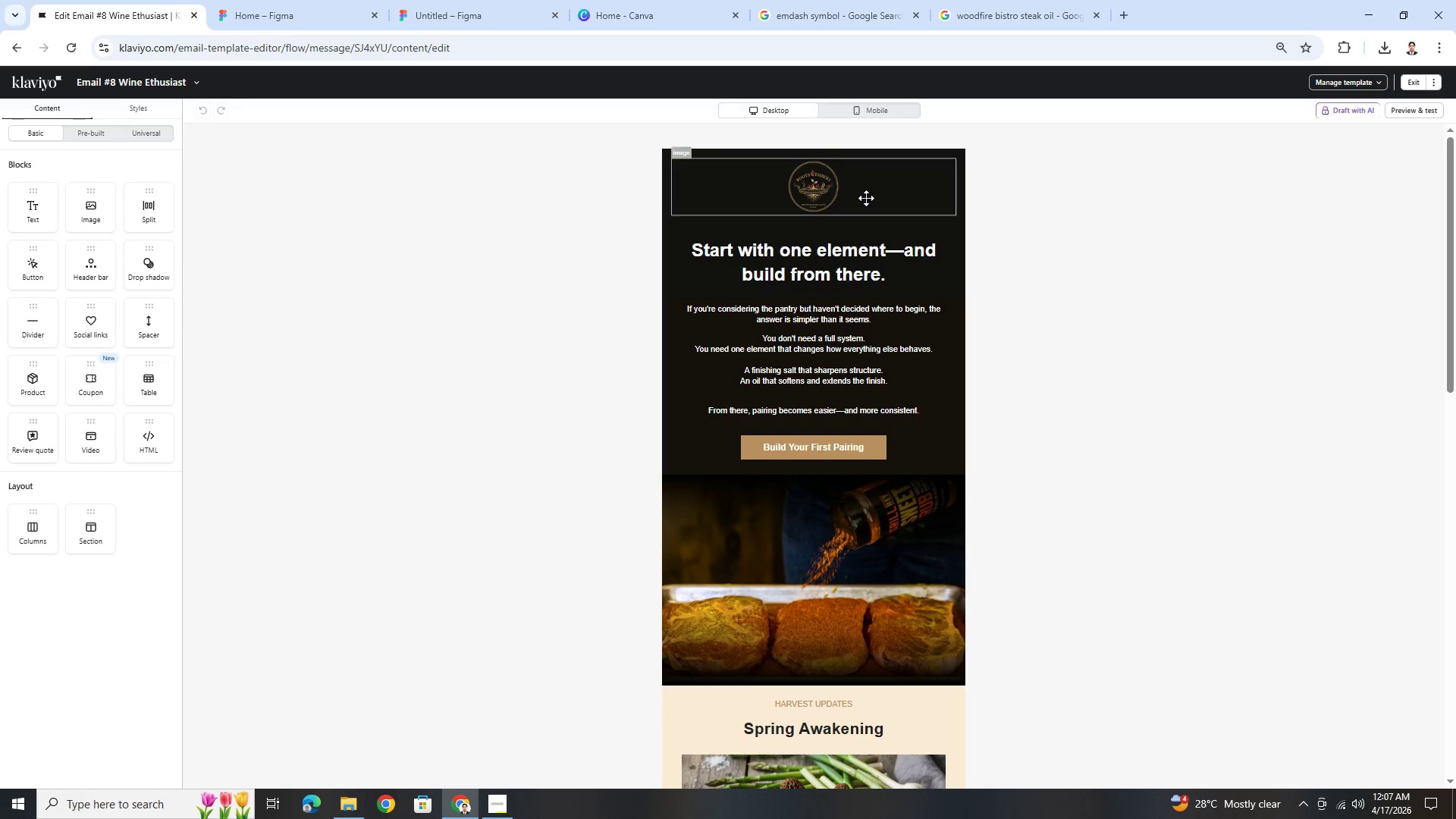 
left_click([866, 198])
 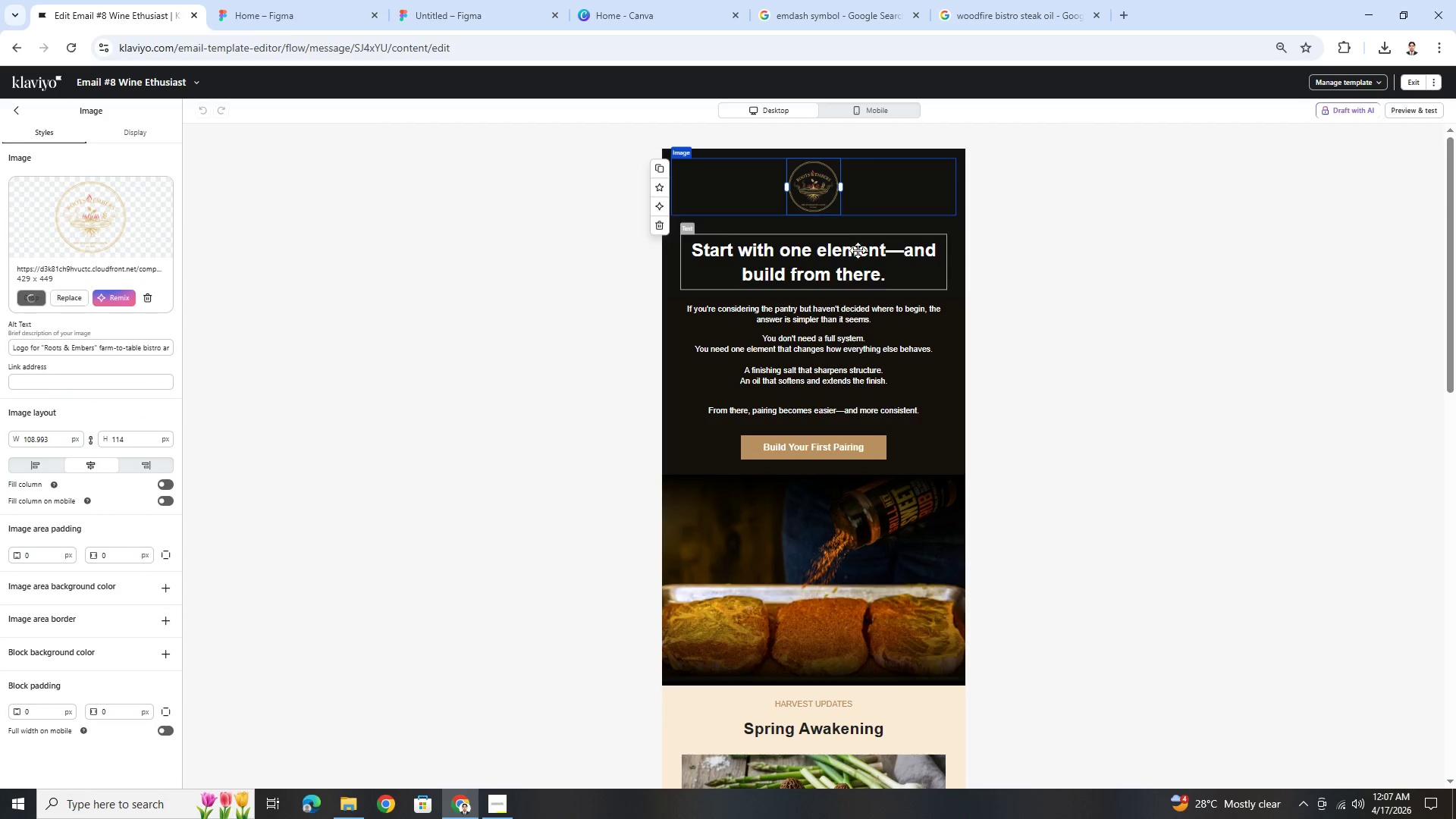 
left_click([858, 268])
 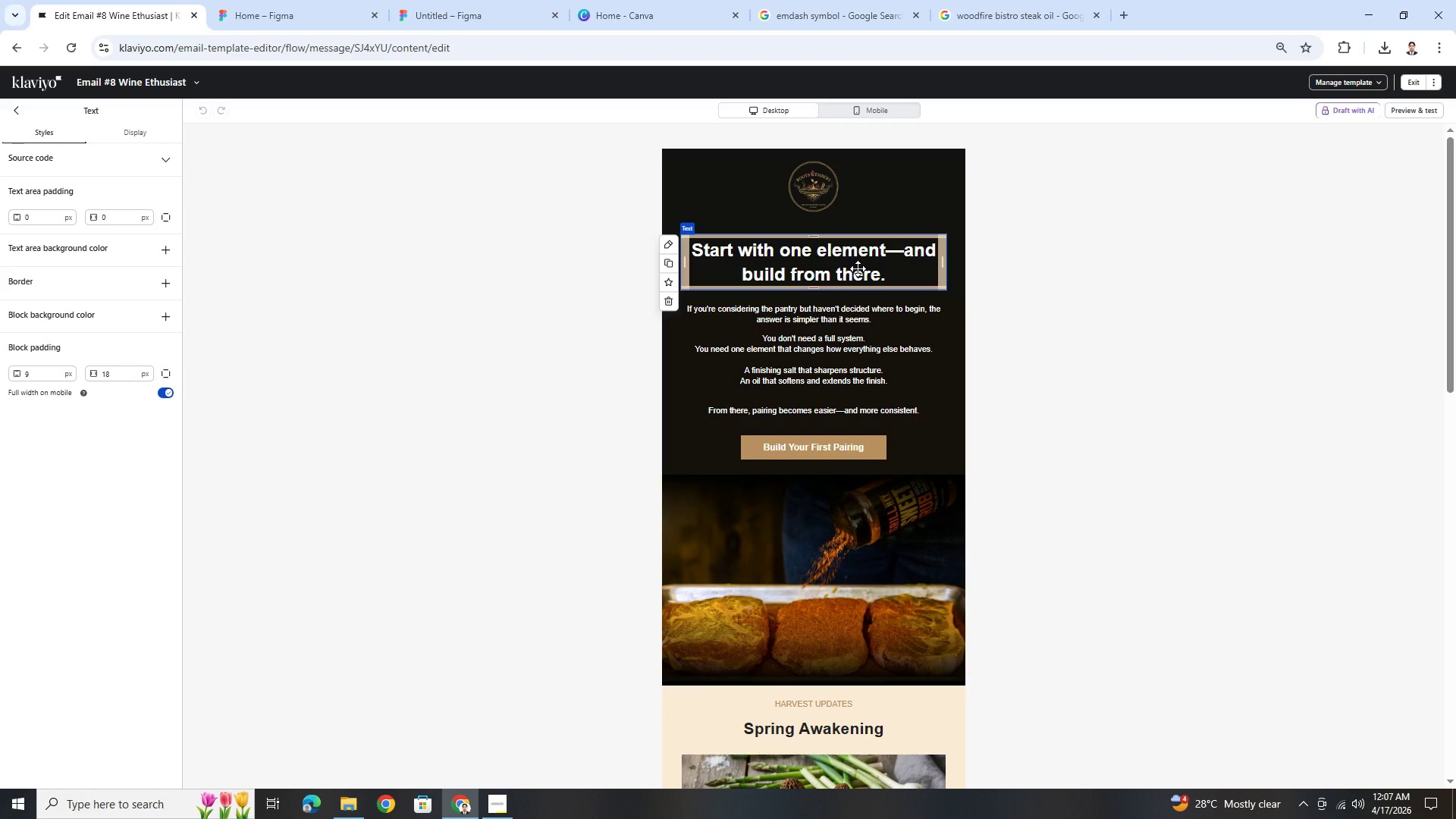 
wait(17.0)
 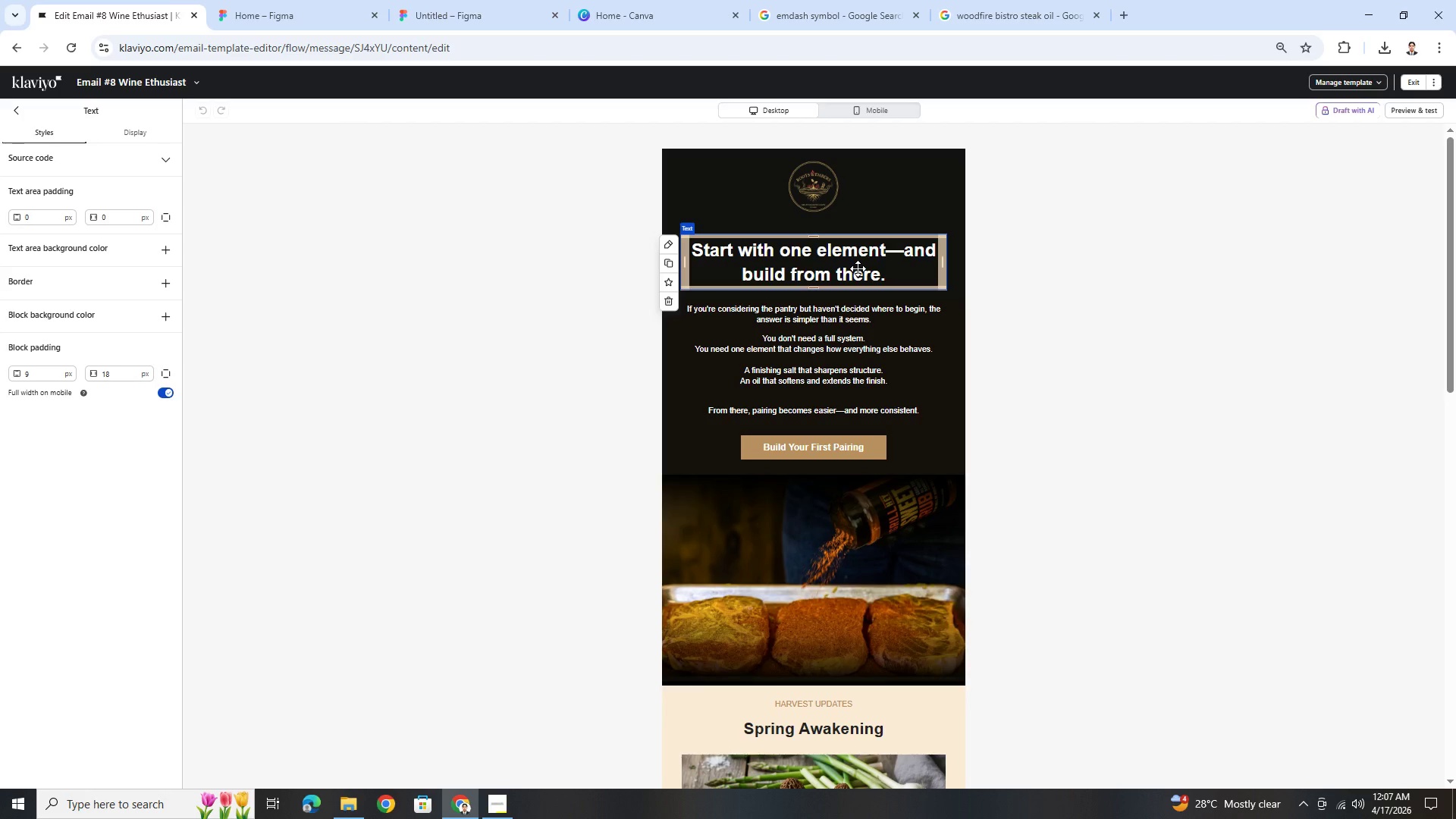 
left_click([987, 396])
 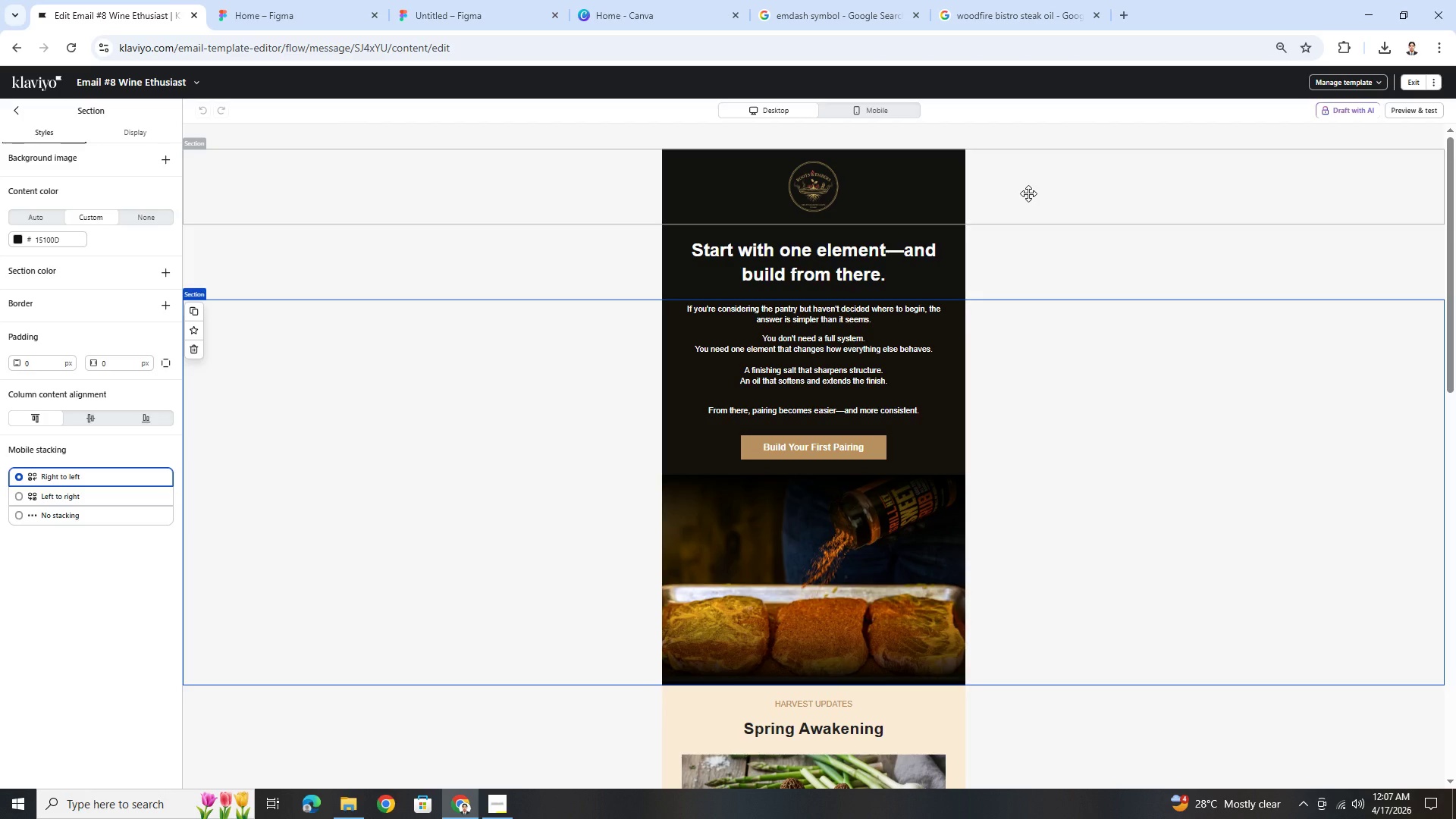 
wait(20.33)
 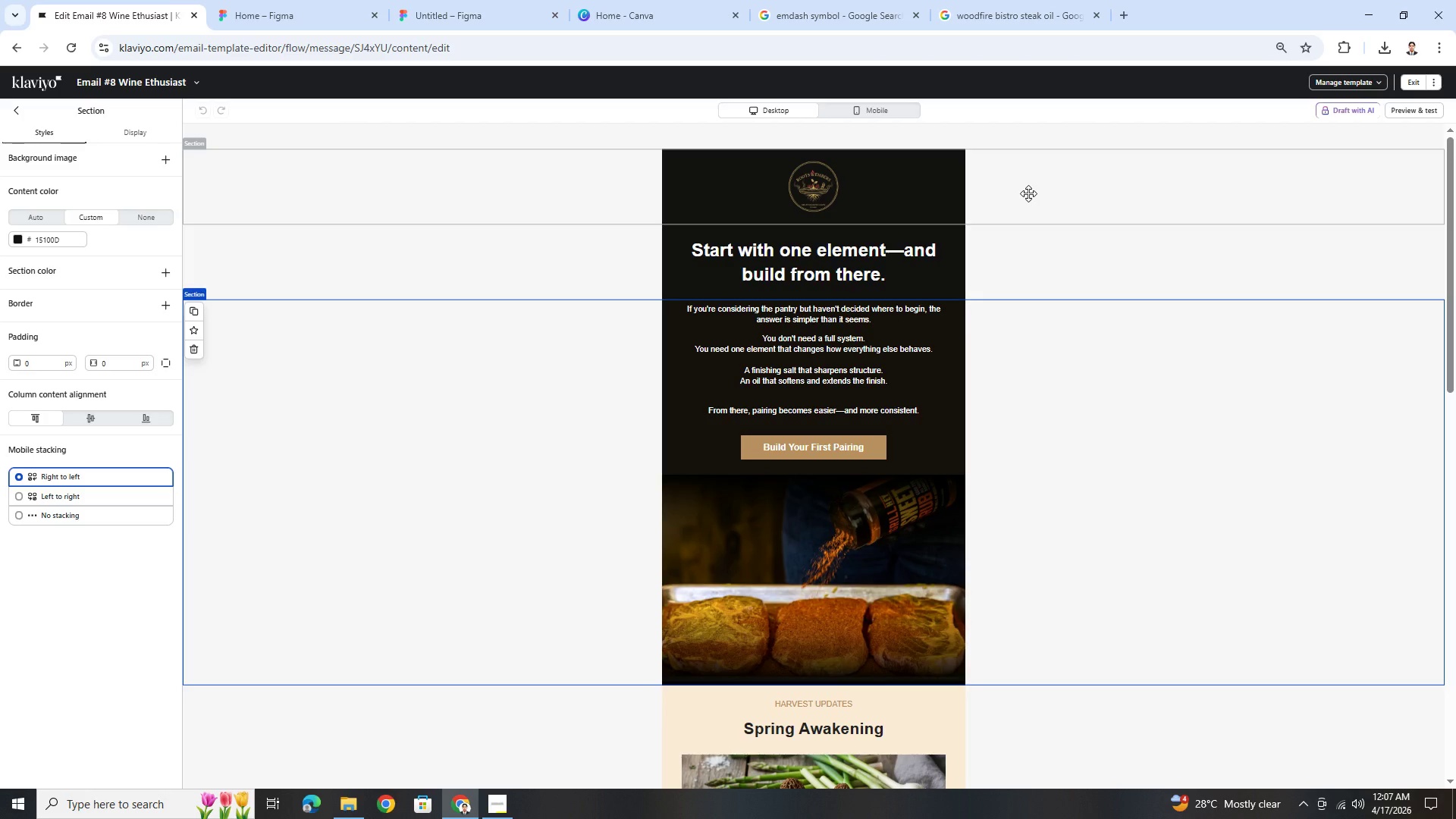 
scroll: coordinate [930, 369], scroll_direction: down, amount: 1.0
 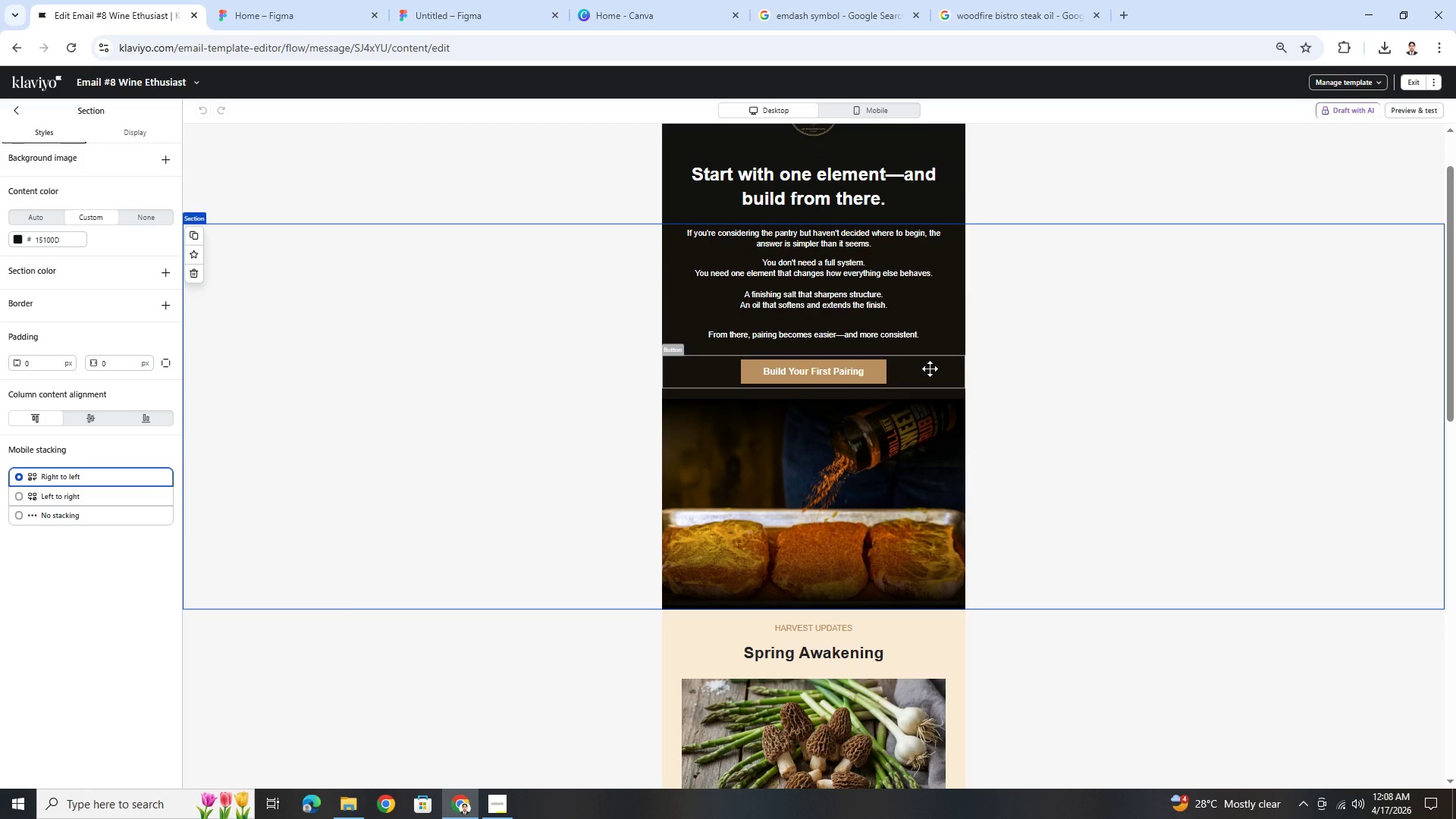 
scroll: coordinate [930, 369], scroll_direction: up, amount: 1.0
 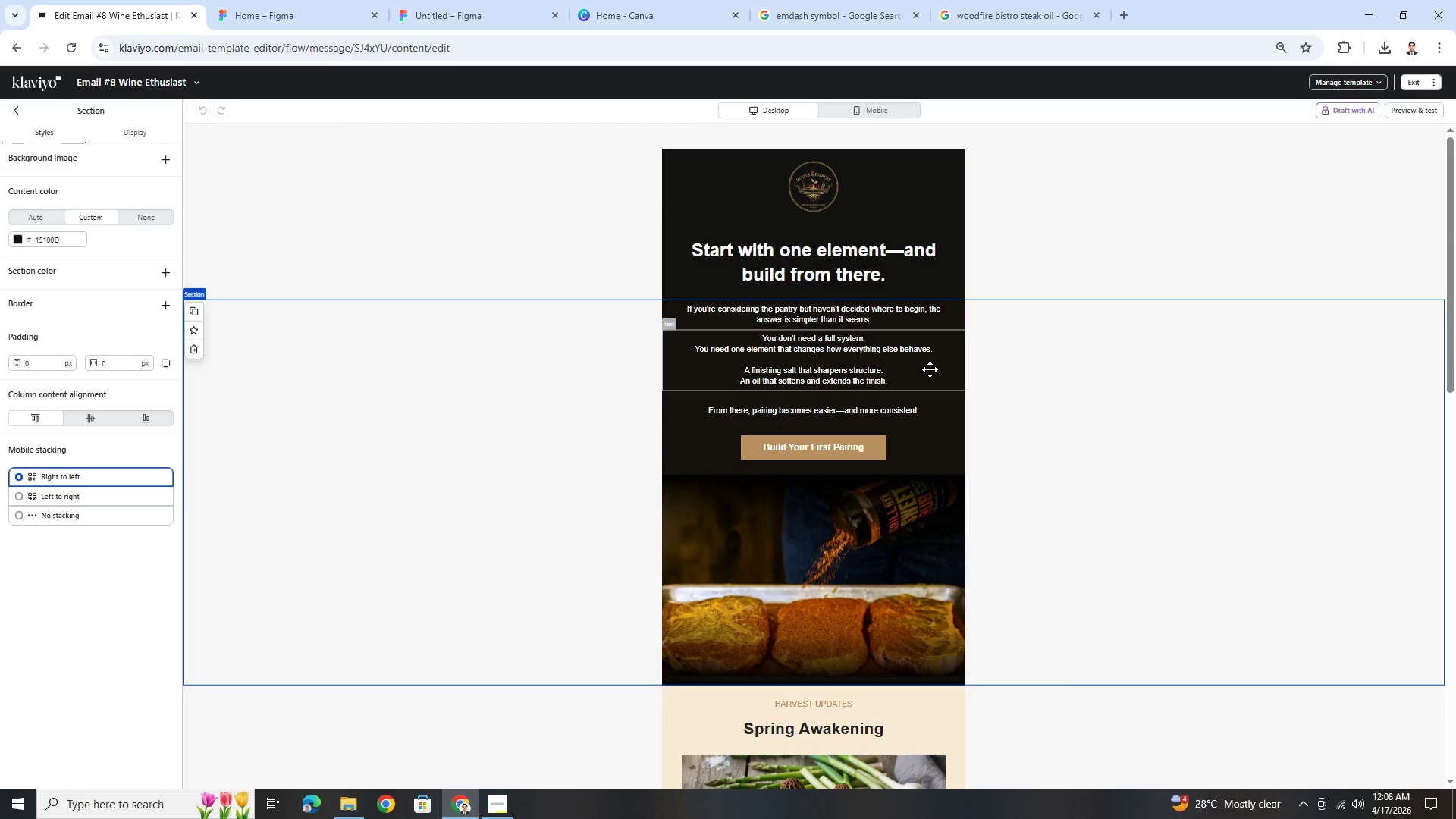 
scroll: coordinate [930, 369], scroll_direction: none, amount: 0.0
 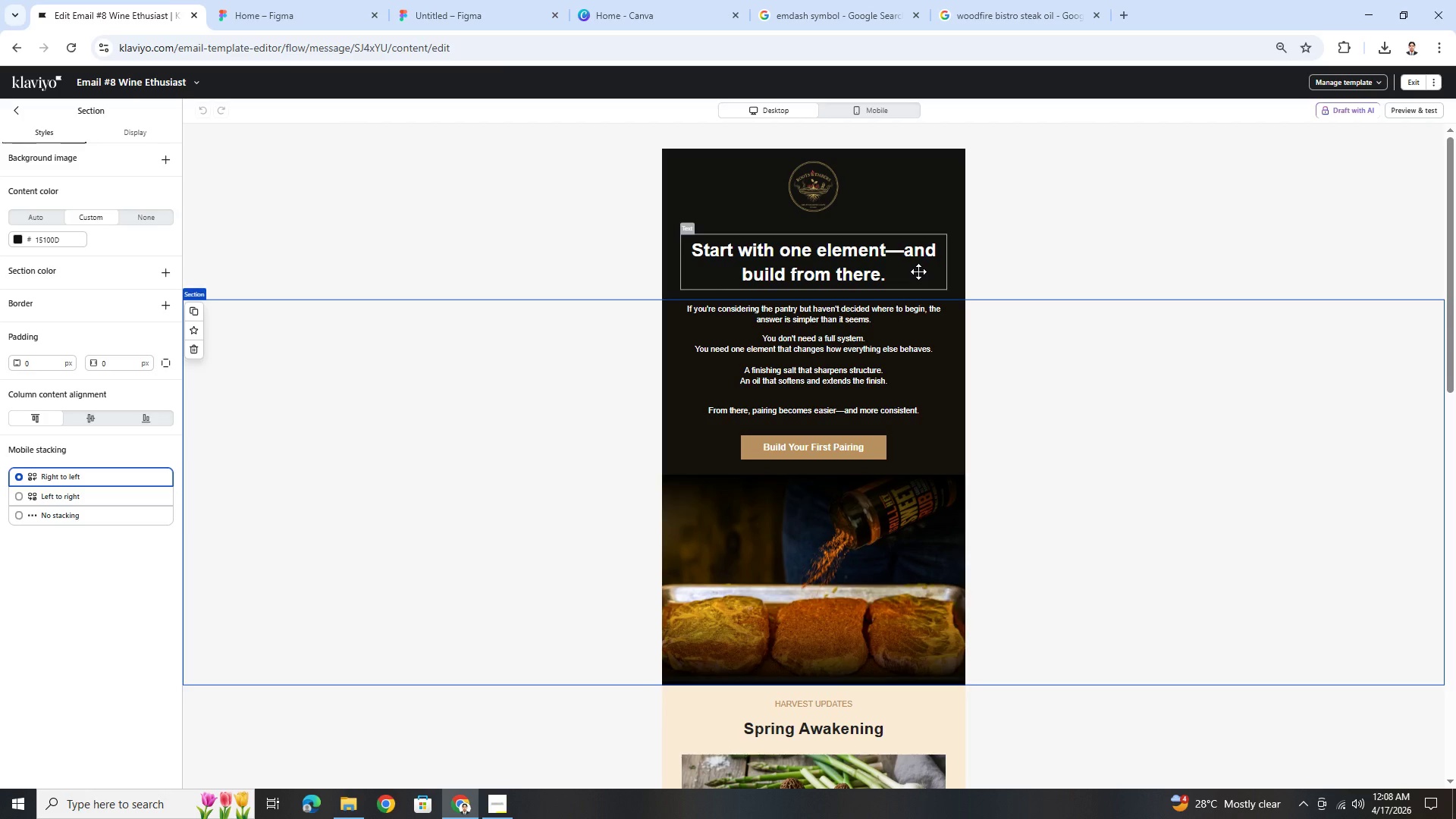 
wait(13.94)
 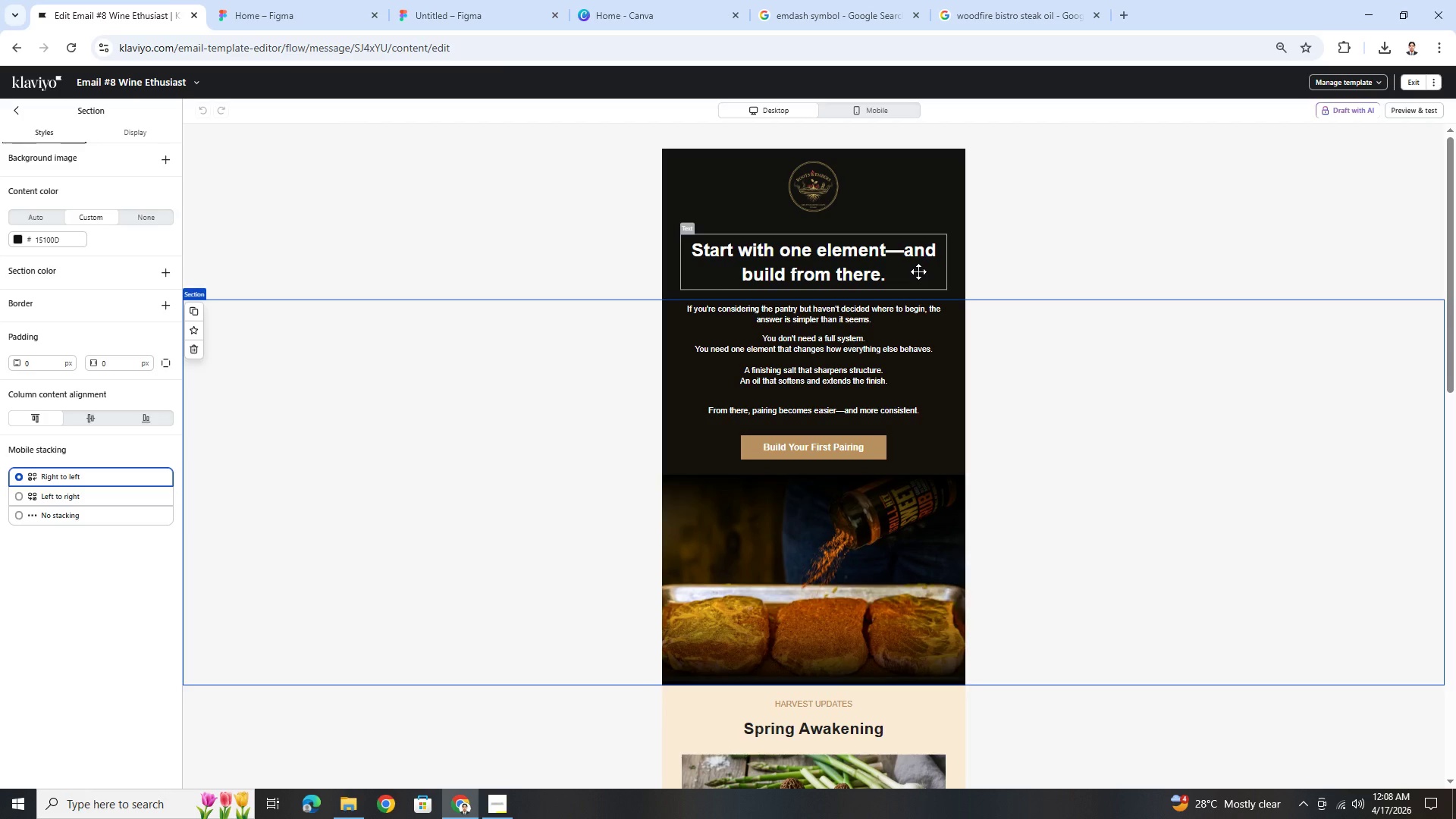 
left_click([905, 266])
 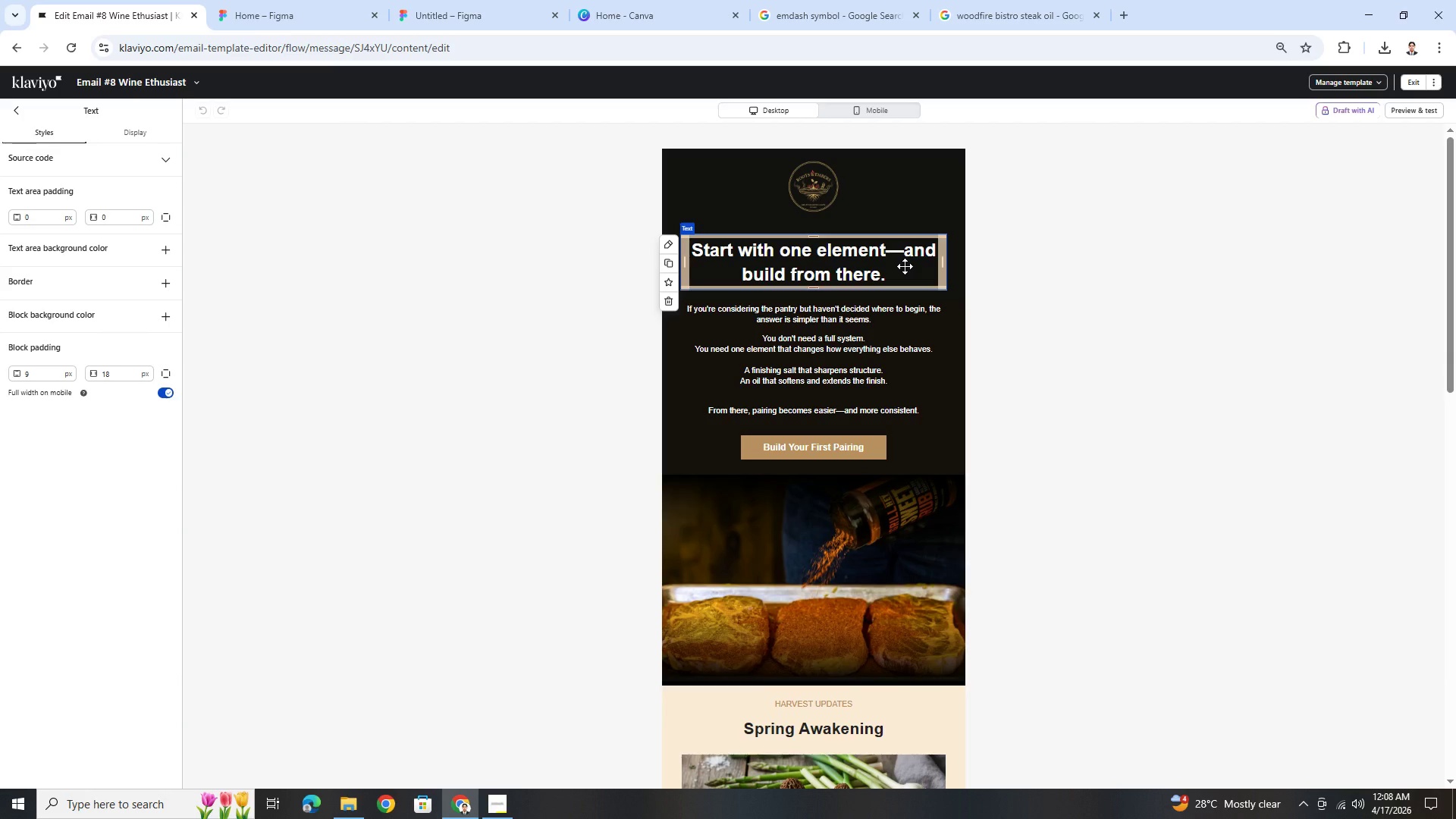 
wait(24.59)
 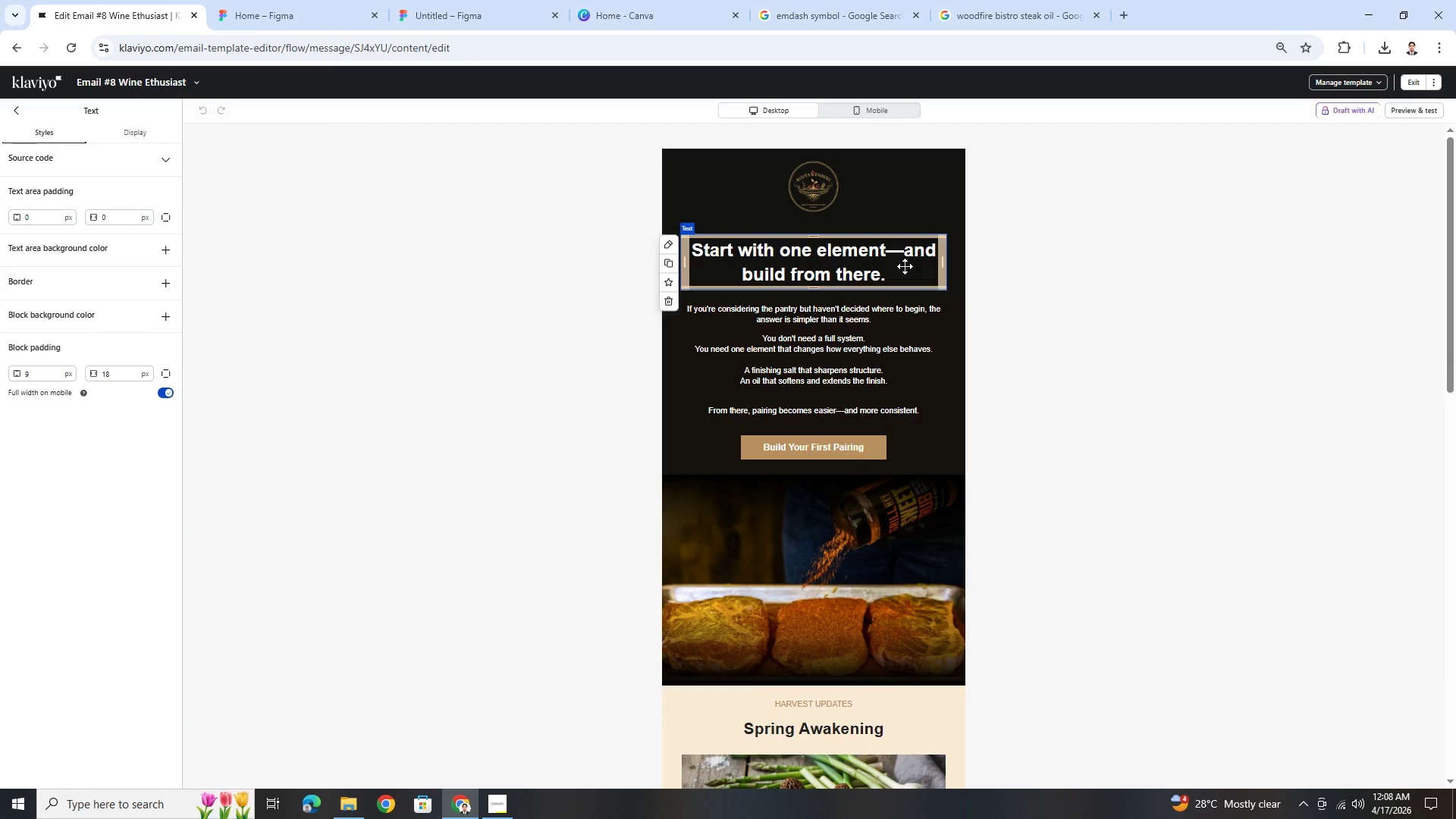 
double_click([890, 268])
 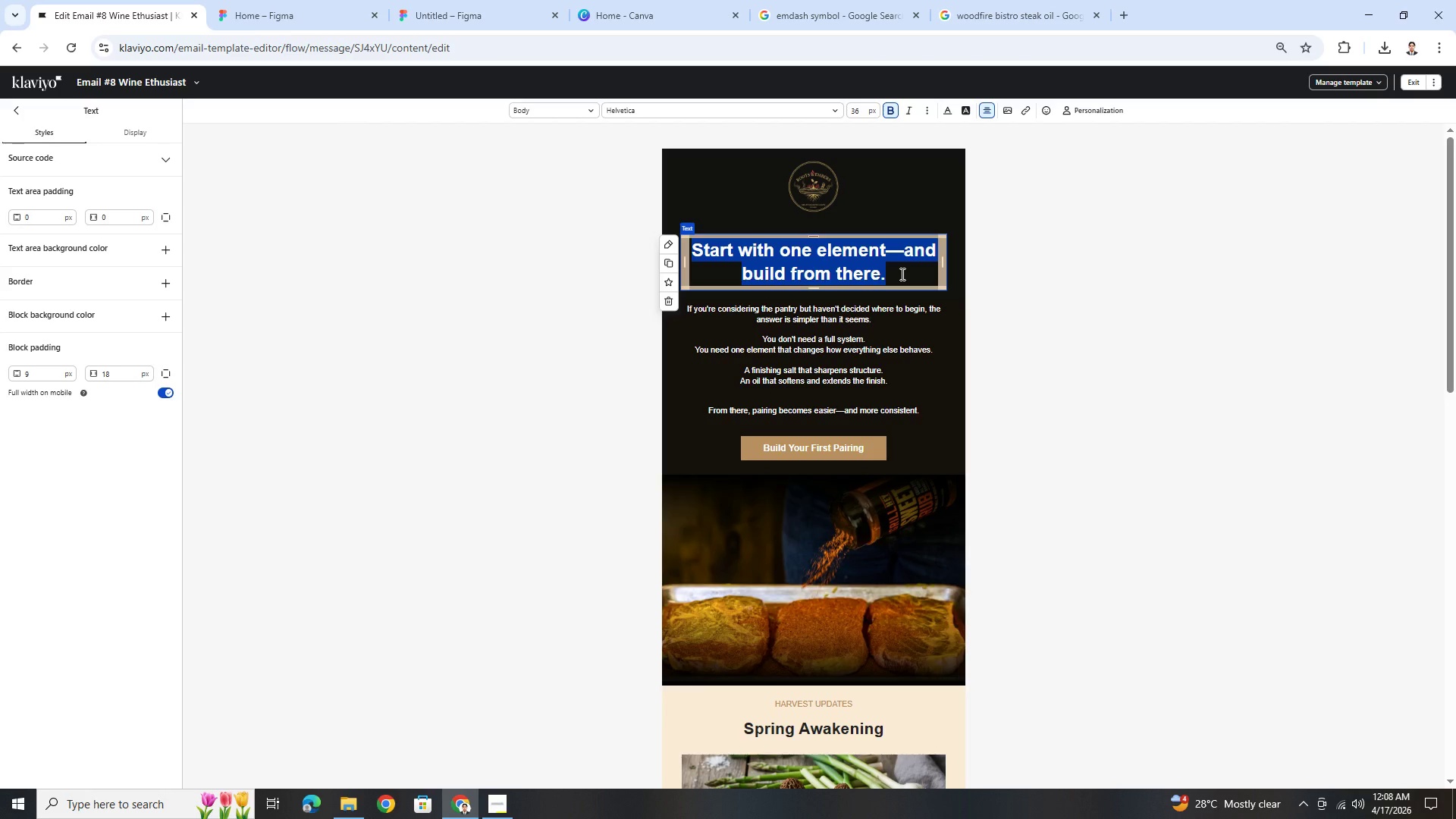 
wait(12.33)
 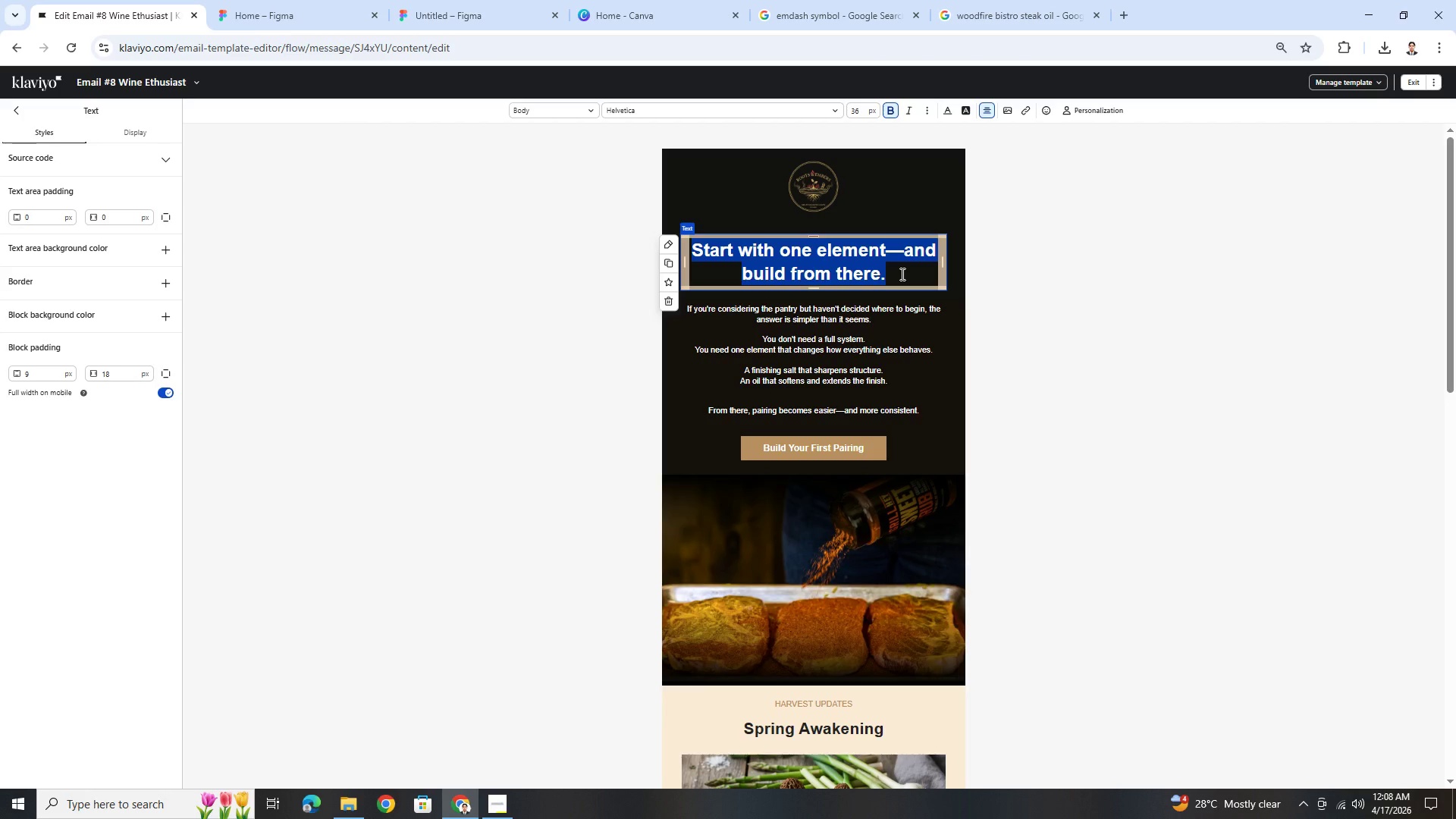 
type(The bridge between one great meal and manu)
key(Backspace)
type(y more.)
 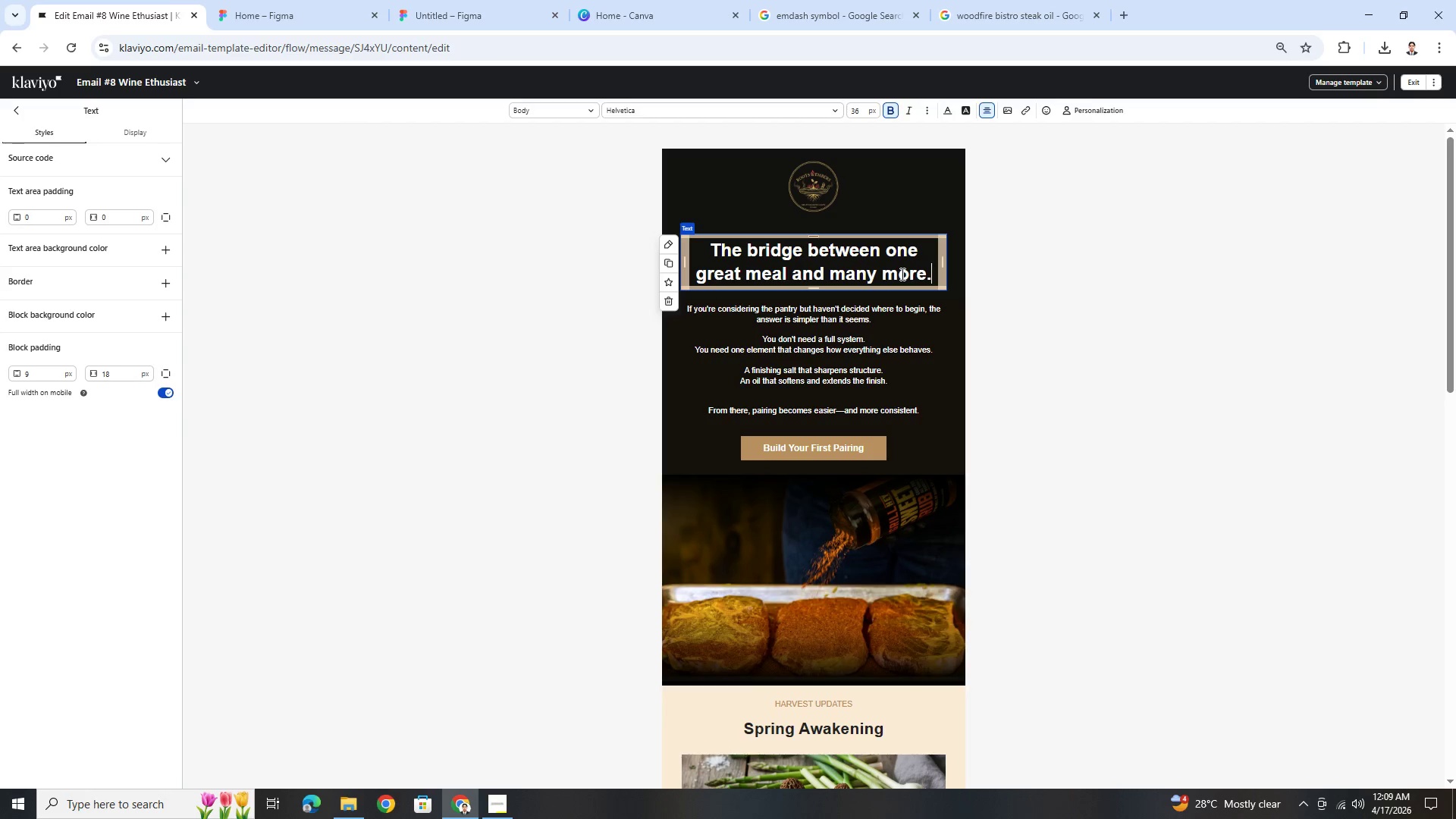 
wait(10.31)
 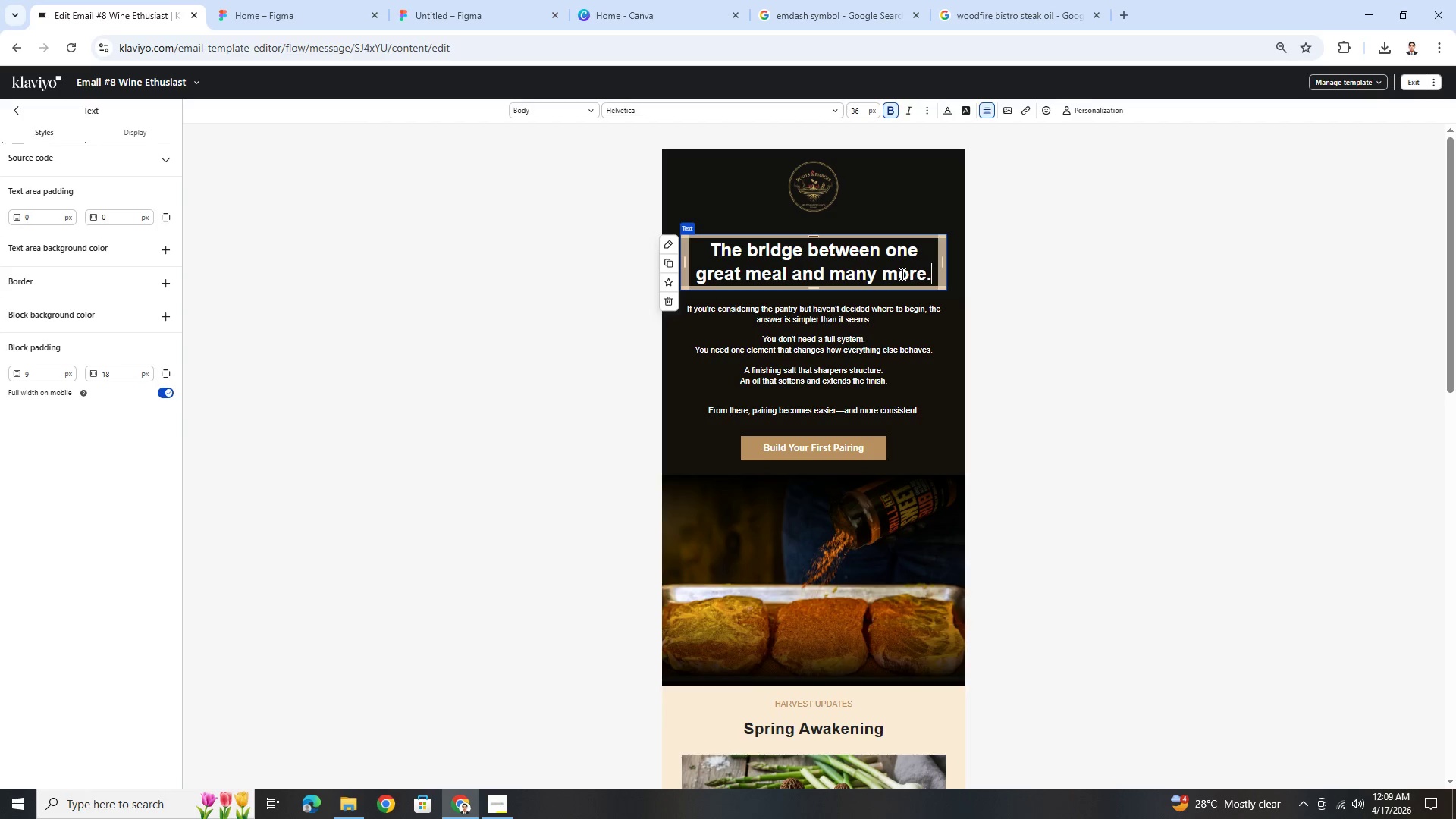 
left_click([886, 306])
 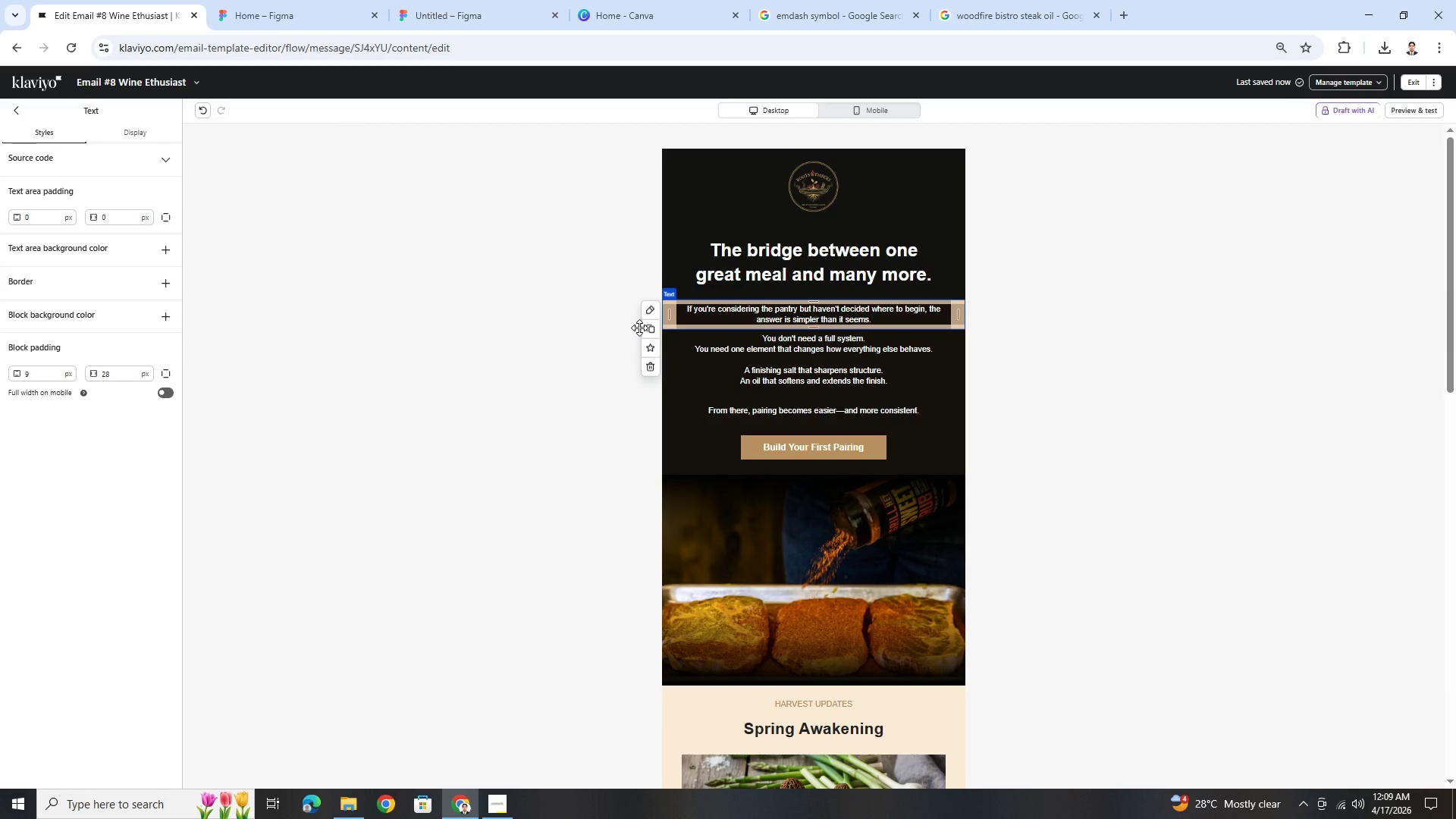 
wait(21.11)
 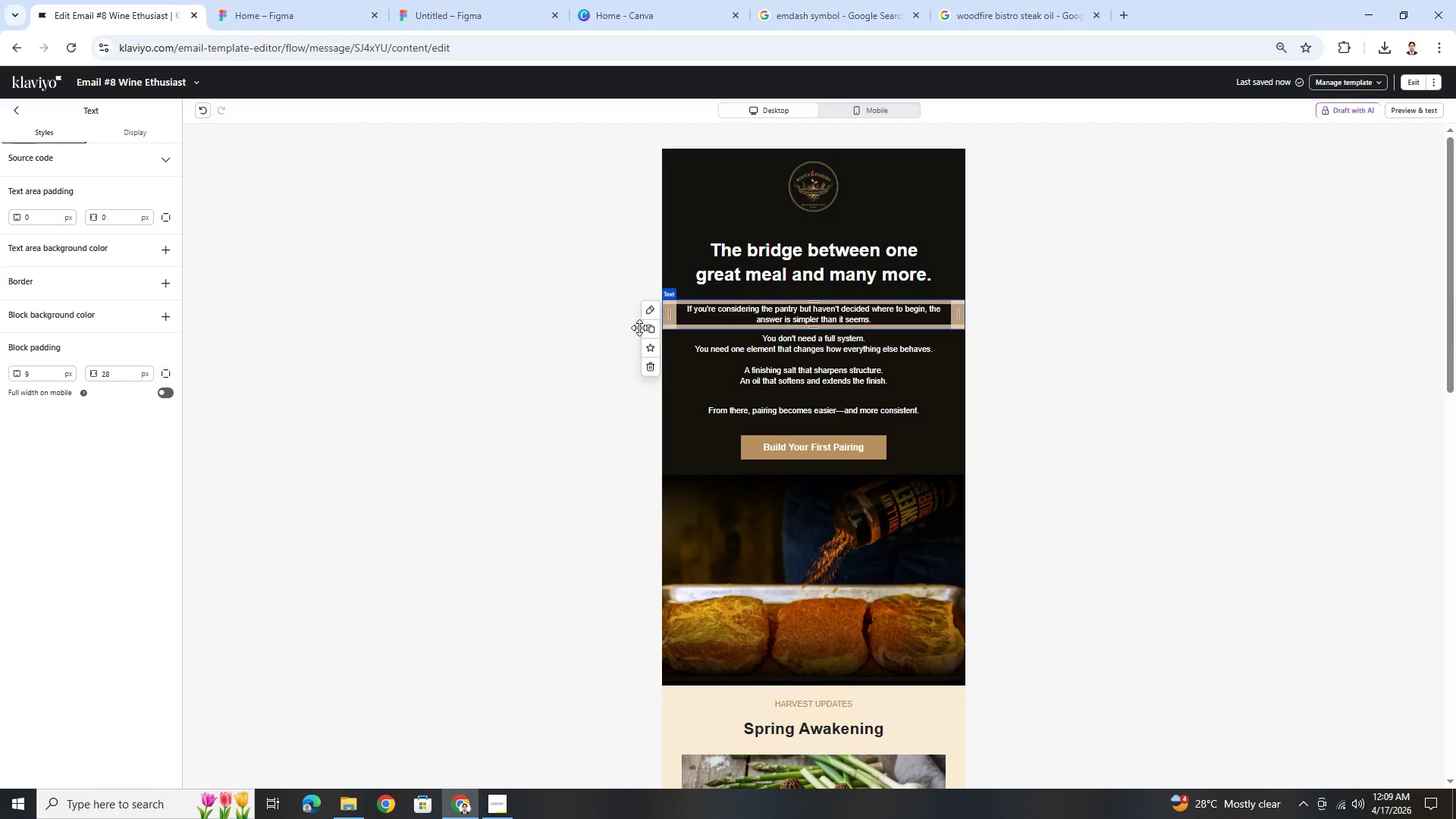 
left_click([1196, 525])
 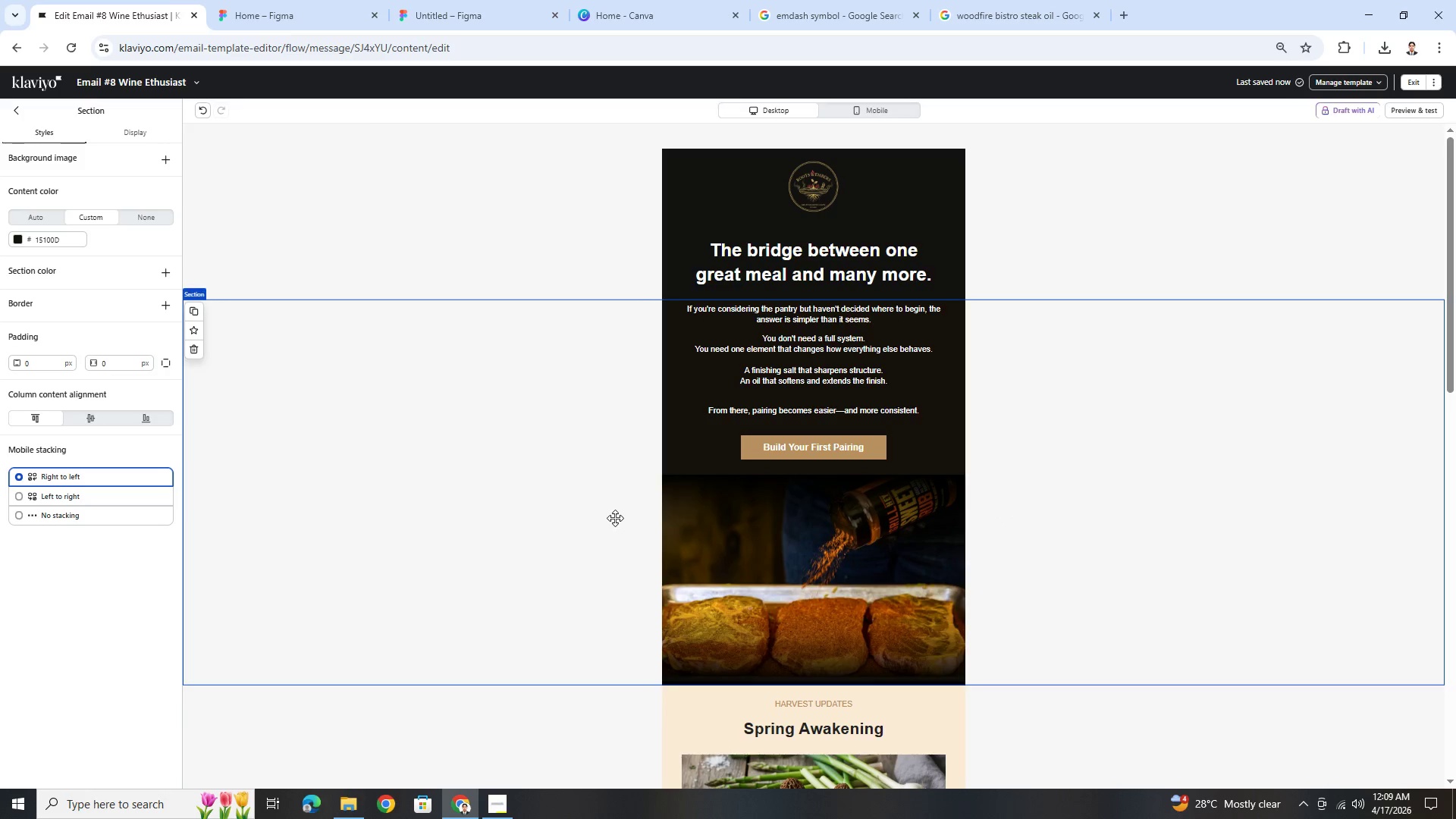 
left_click([937, 592])
 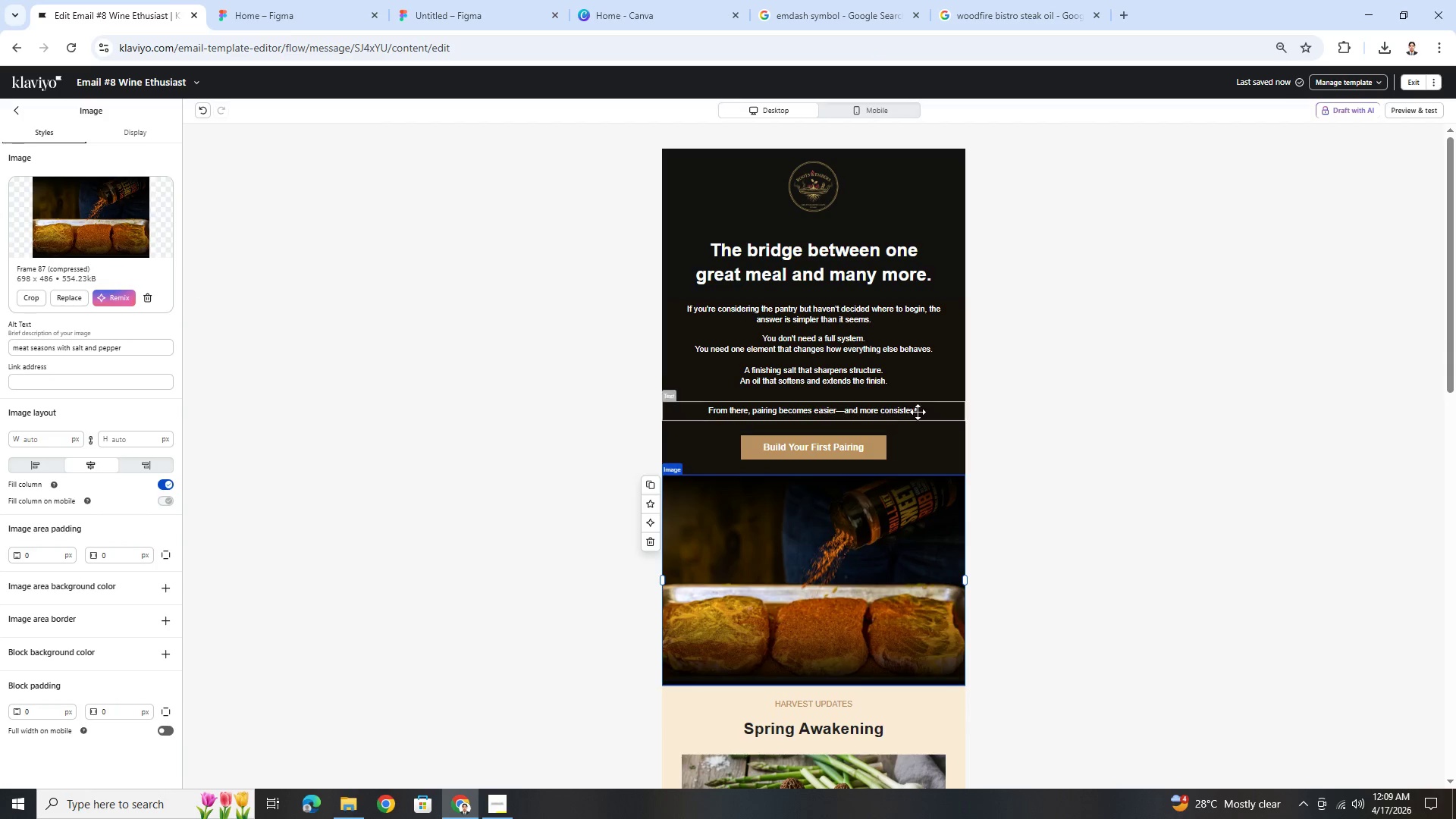 
left_click([918, 372])
 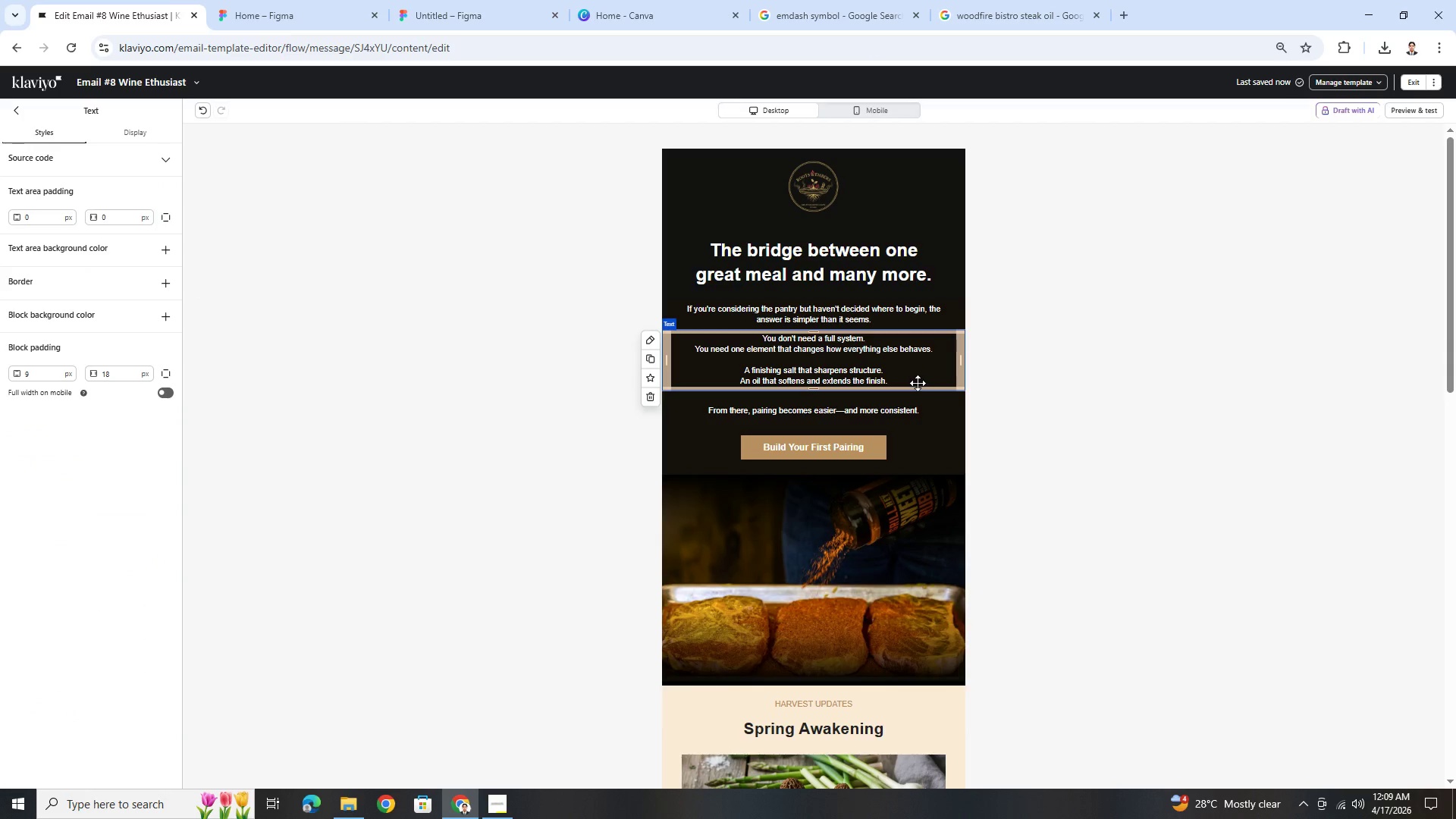 
left_click([917, 567])
 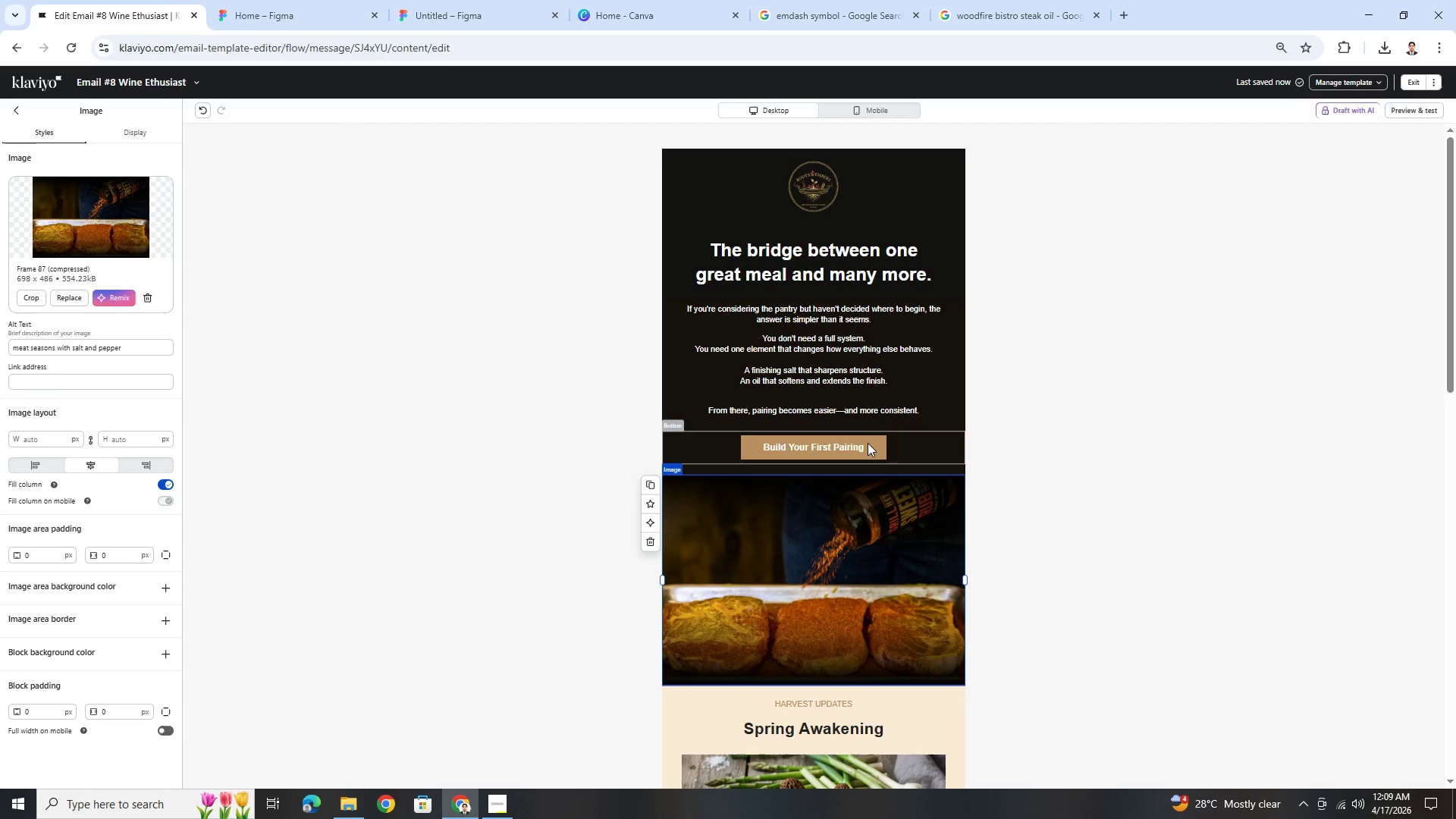 
left_click([868, 443])
 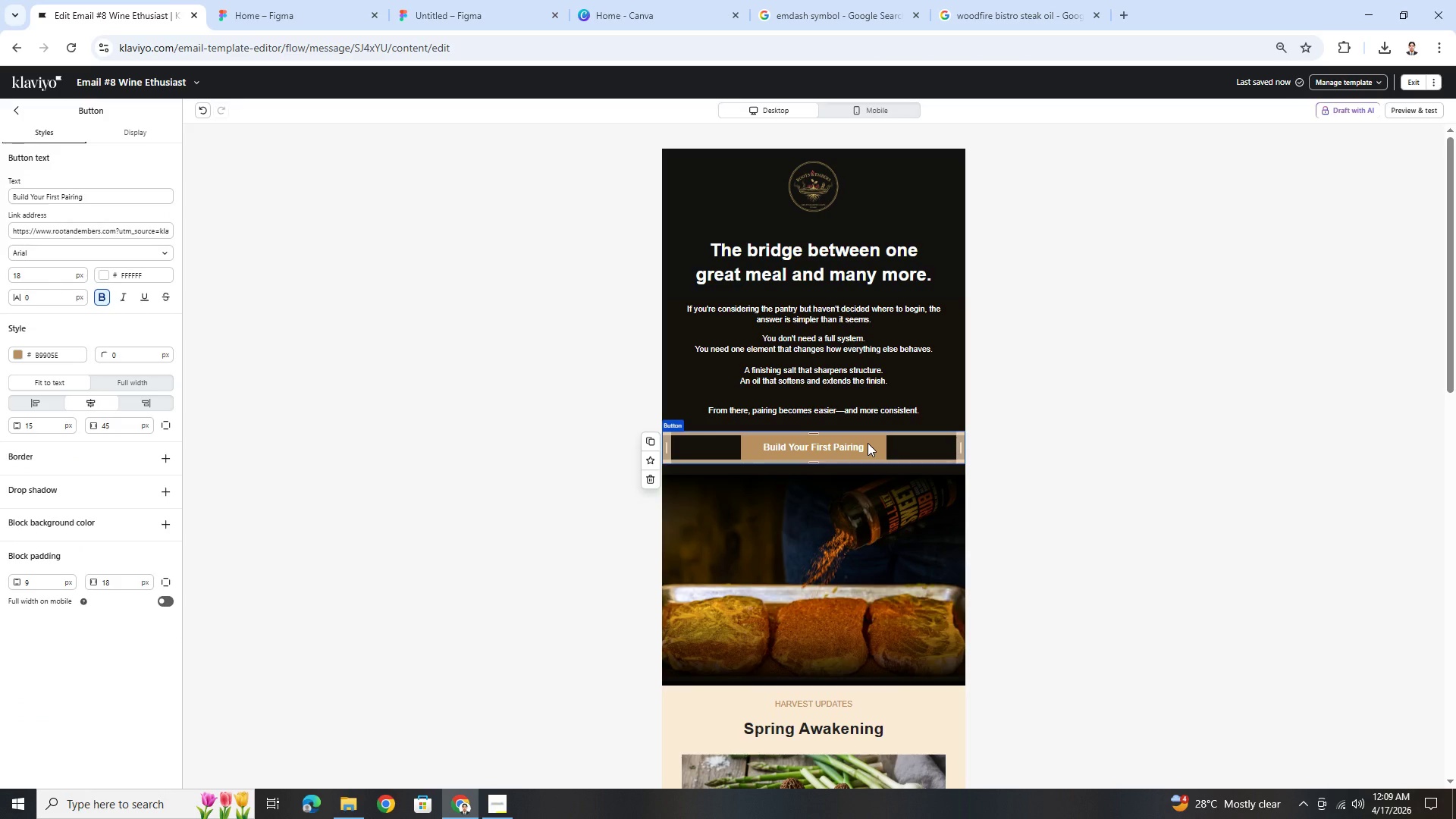 
wait(9.03)
 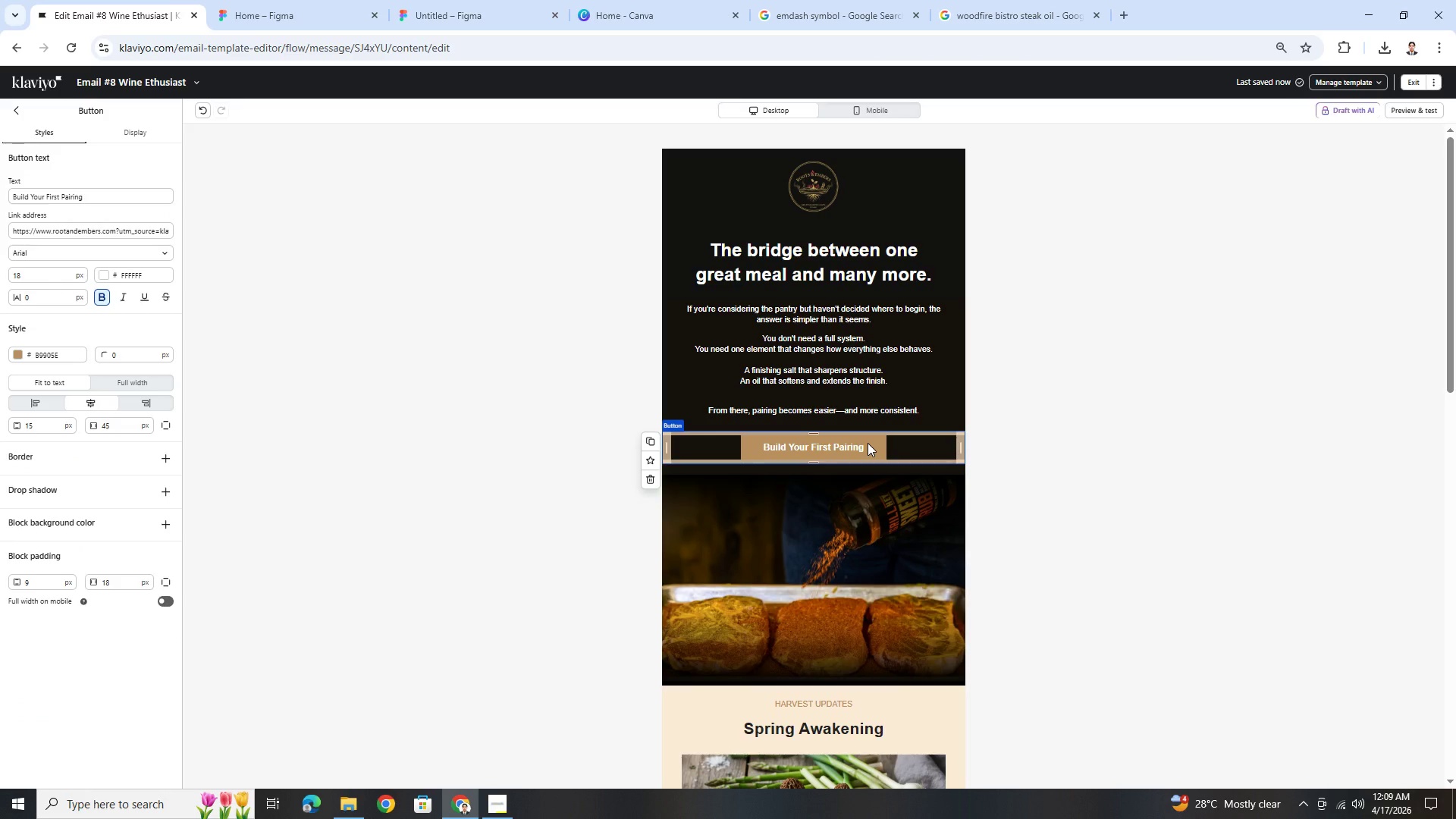 
scroll: coordinate [1077, 479], scroll_direction: down, amount: 9.0
 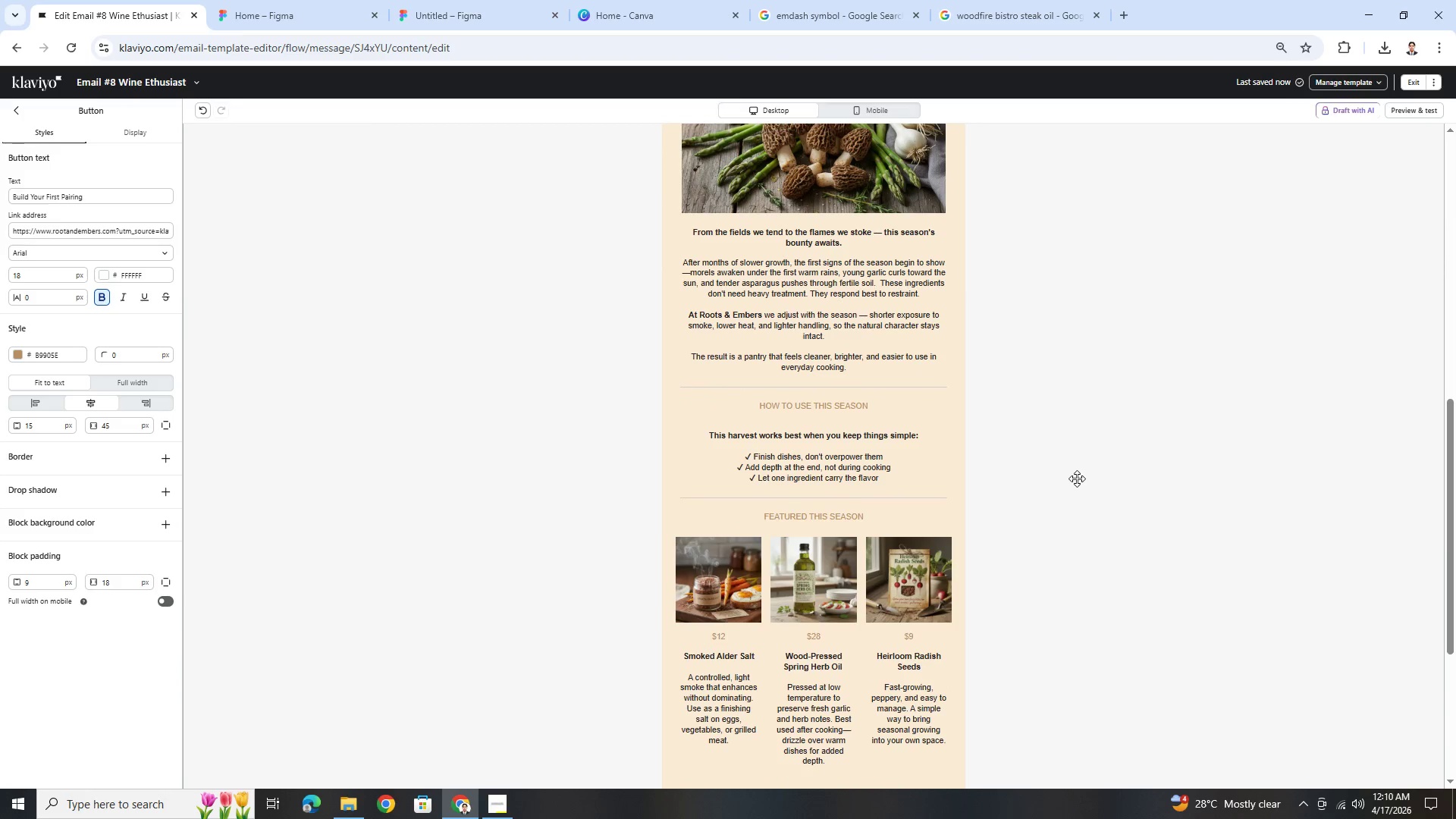 
scroll: coordinate [971, 497], scroll_direction: up, amount: 12.0
 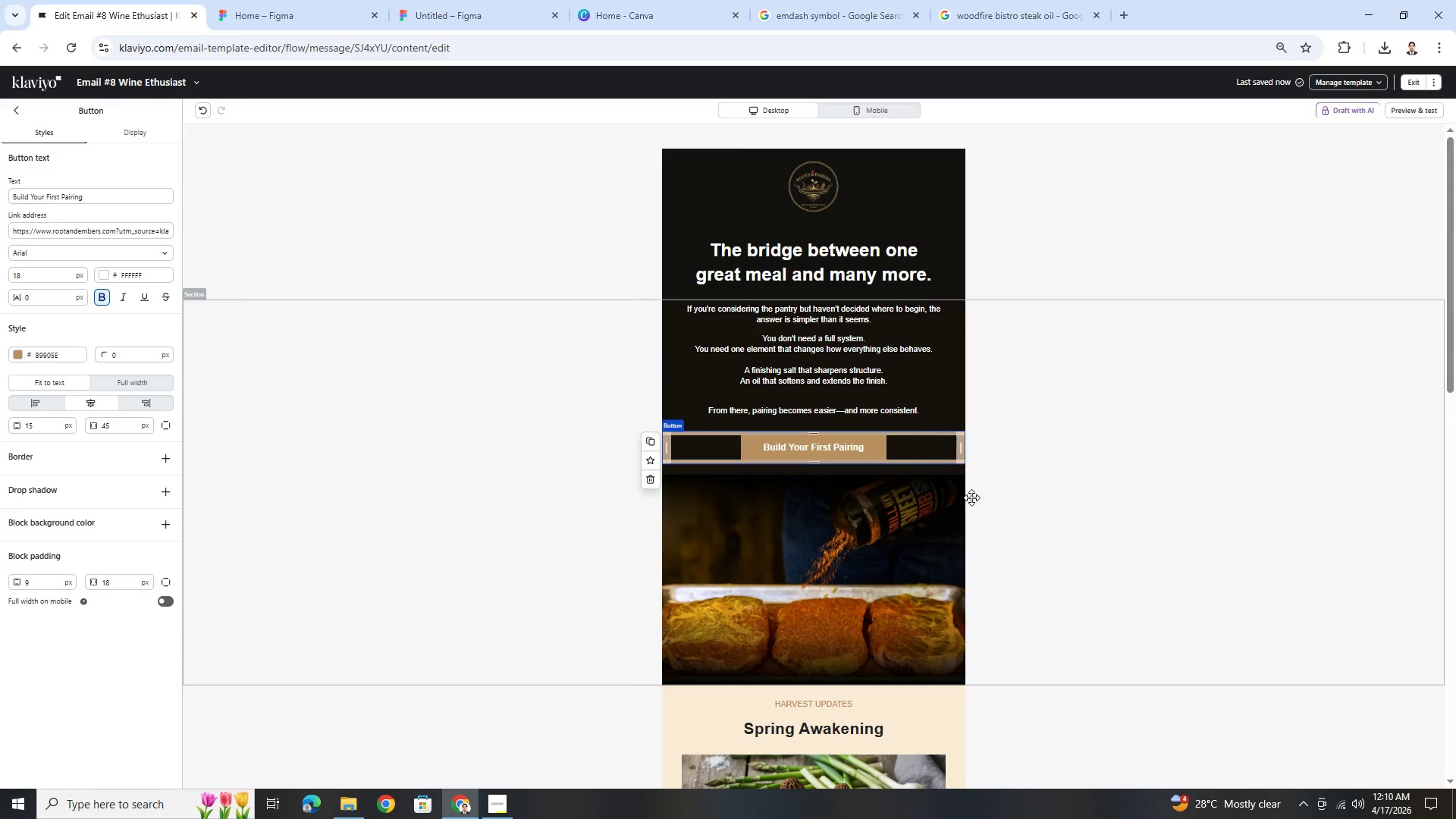 
wait(9.49)
 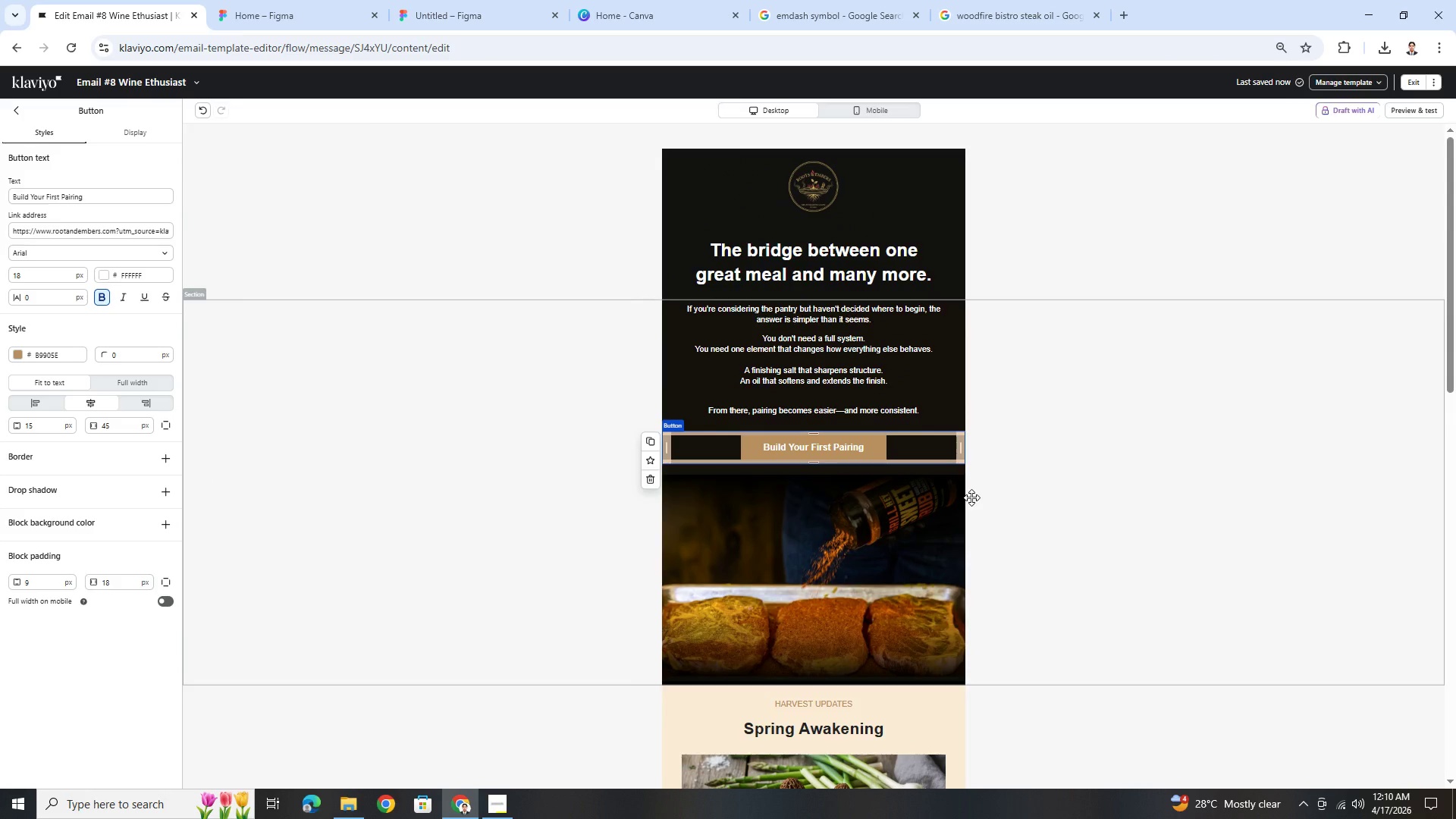 
left_click([873, 325])
 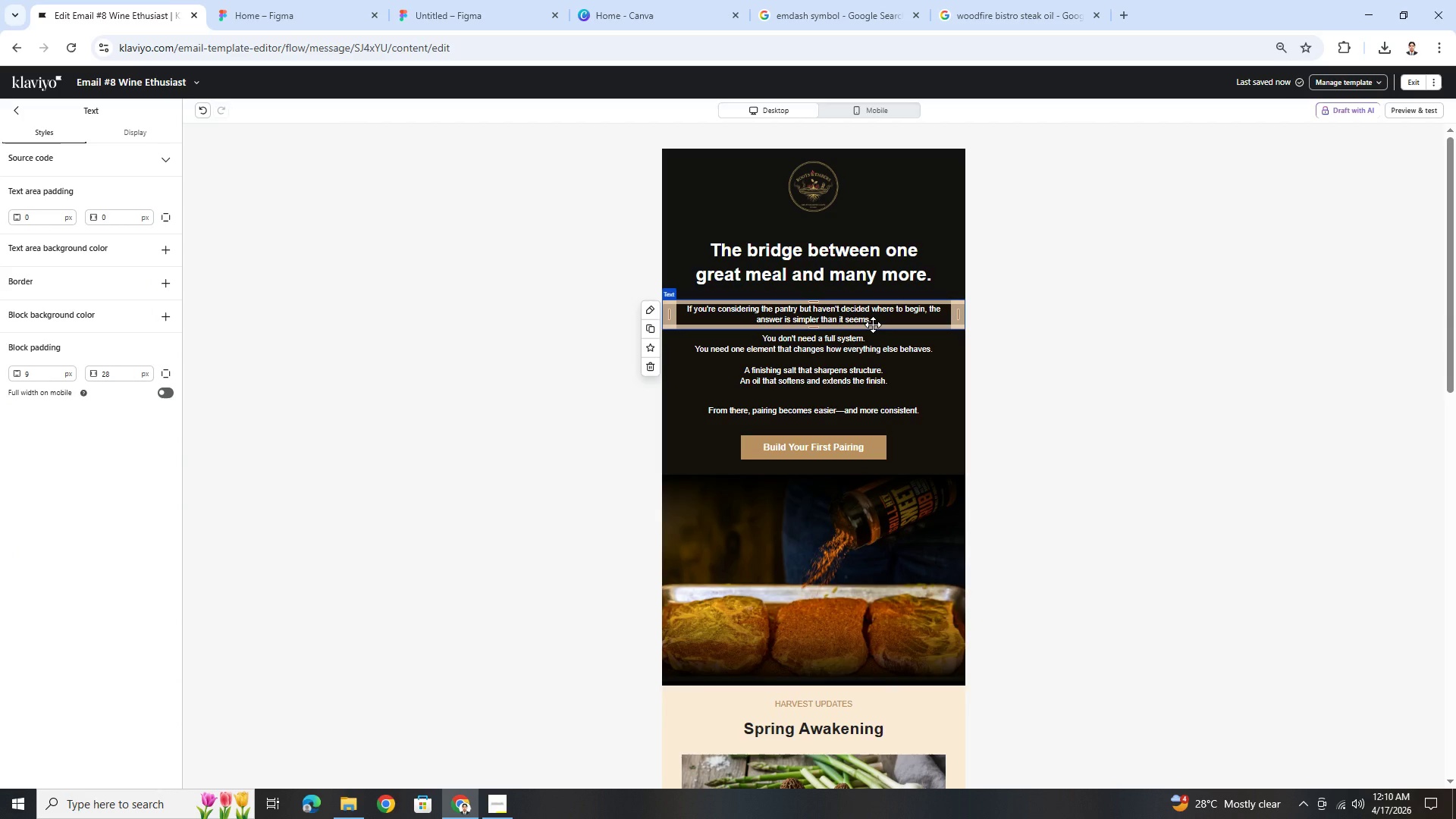 
double_click([873, 325])
 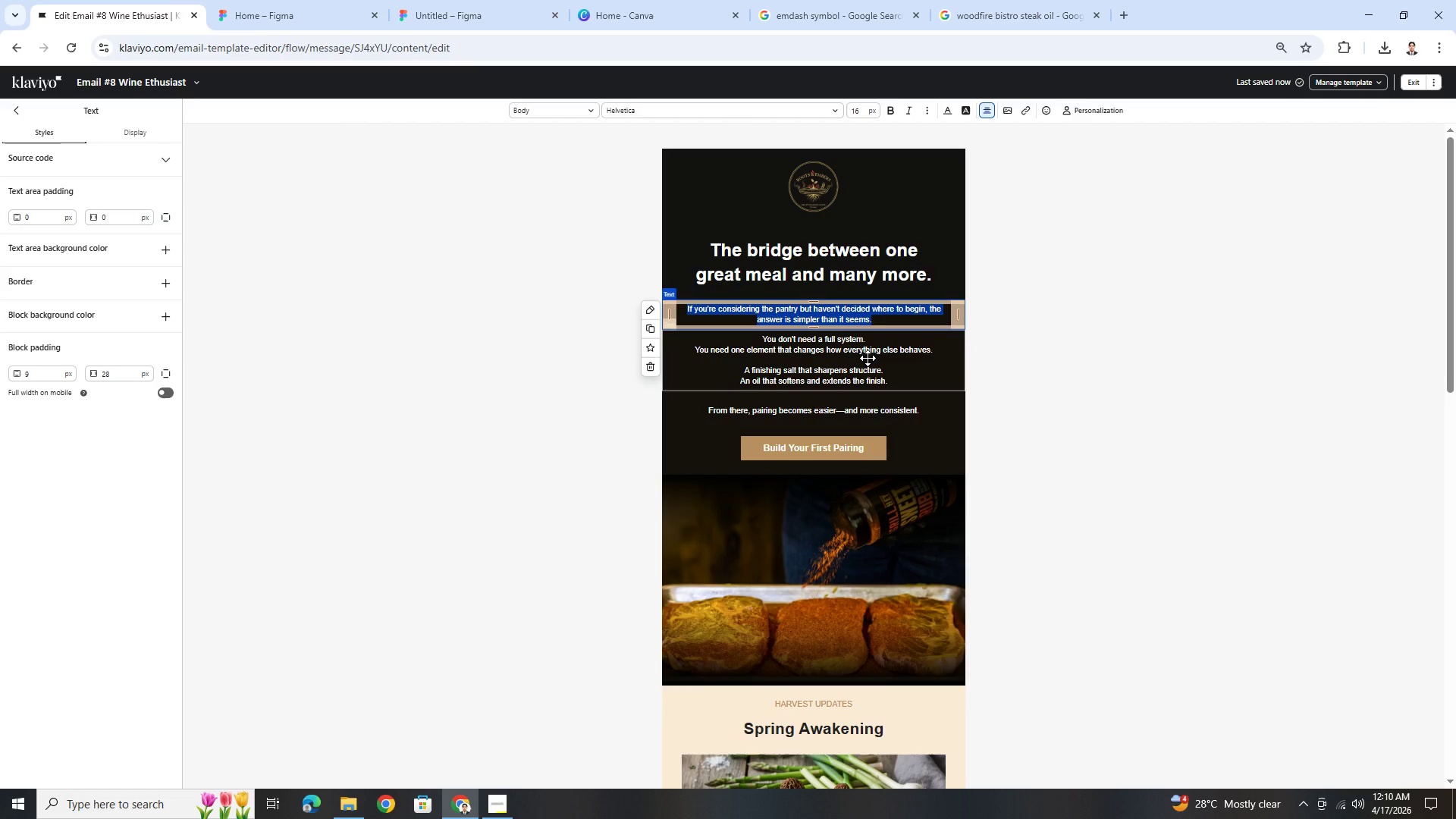 
wait(7.95)
 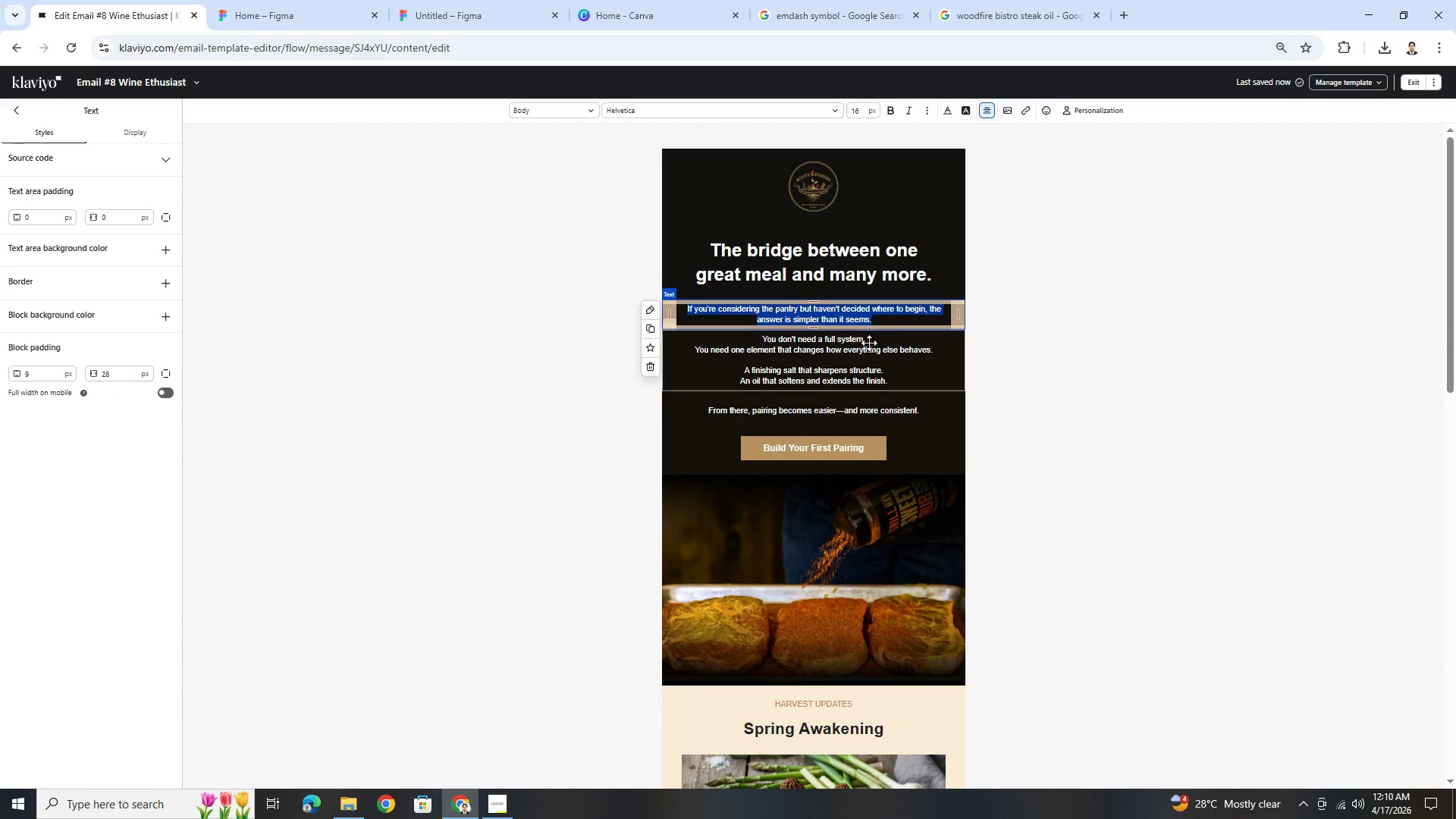 
type(You'vr a)
key(Backspace)
key(Backspace)
key(Backspace)
type(e already yasyed yj)
key(Backspace)
key(Backspace)
key(Backspace)
key(Backspace)
type(tasted the soul of Root )
 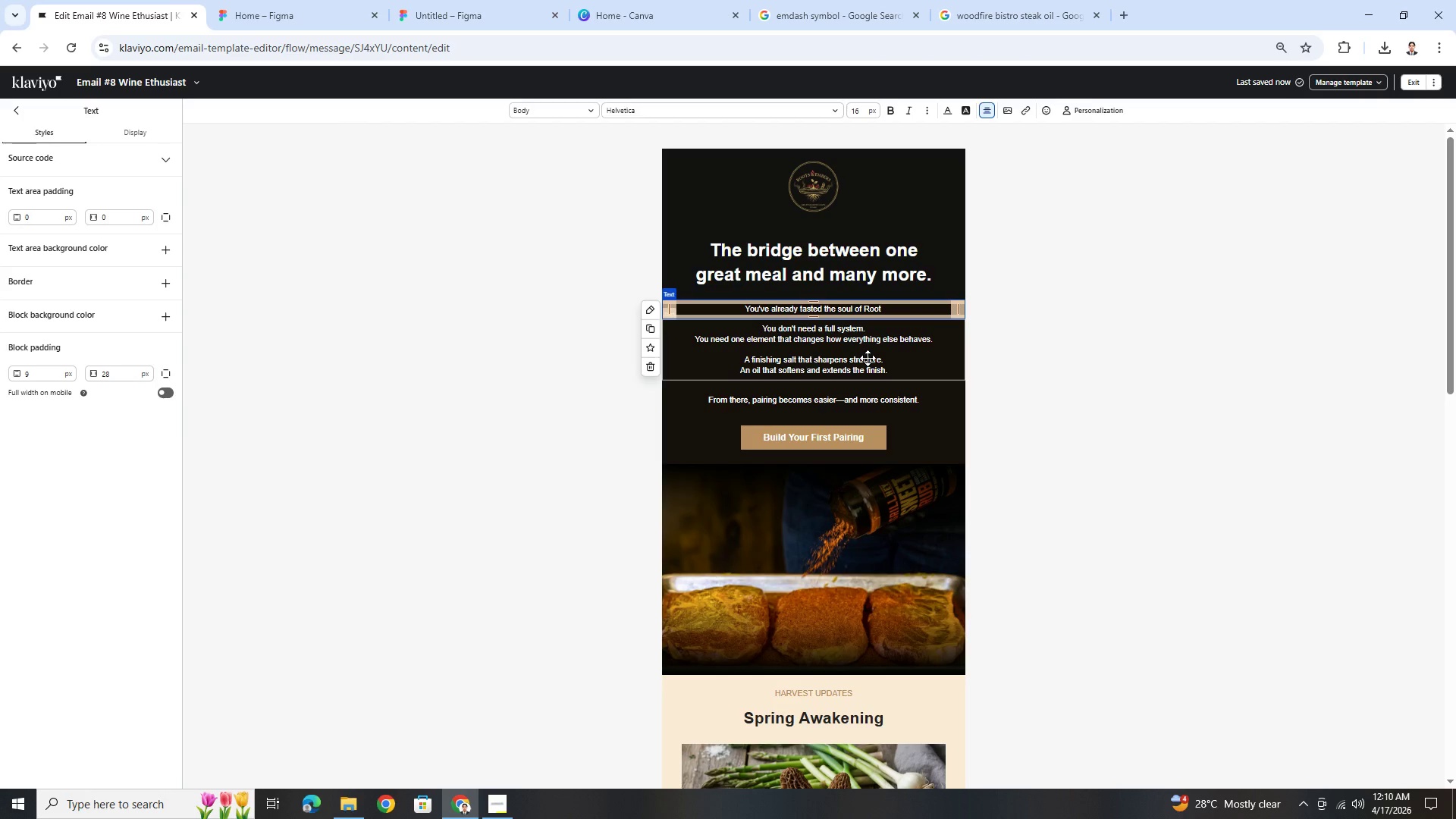 
hold_key(key=ShiftRight, duration=1.51)
 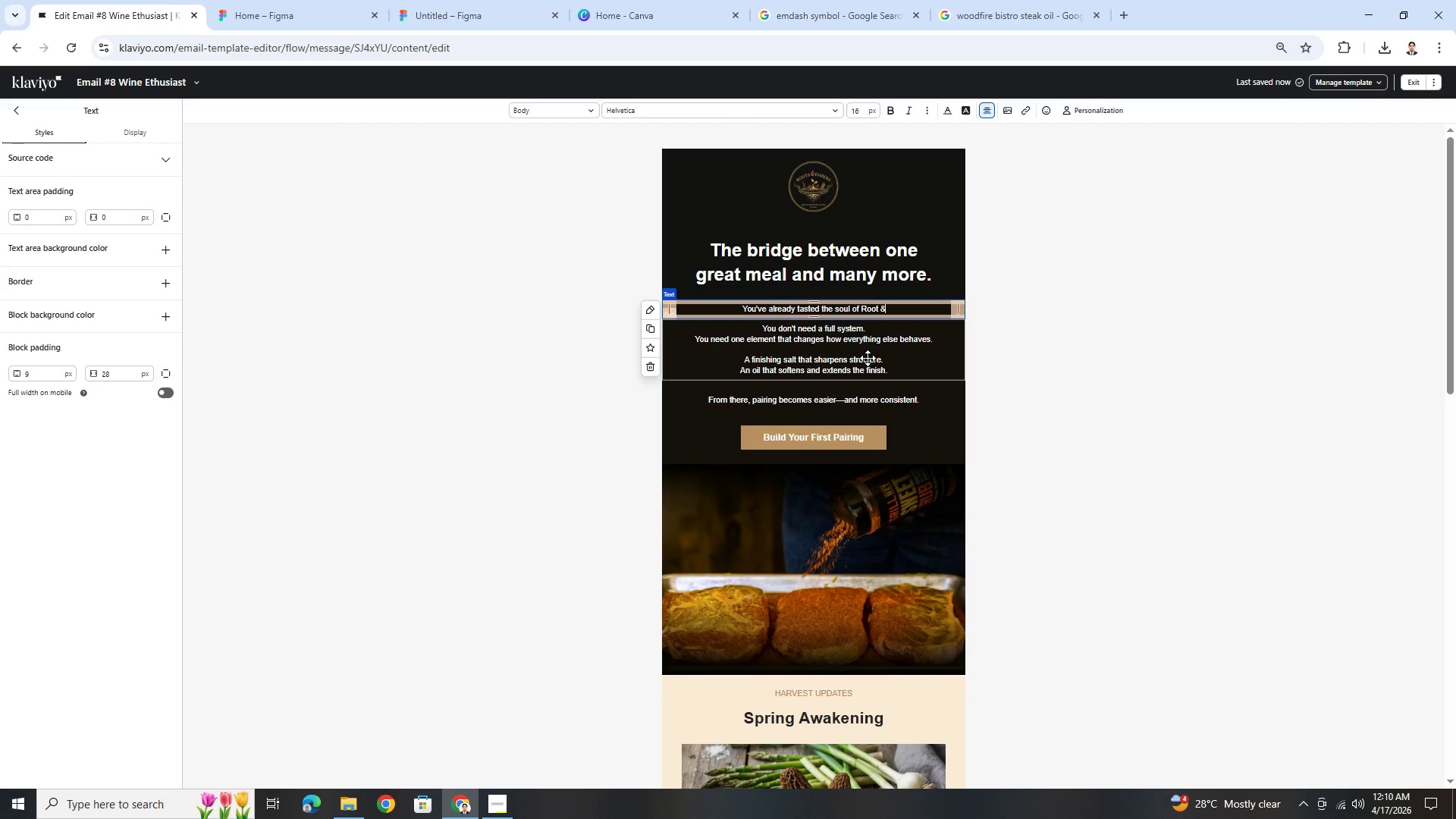 
type(& Embers)
 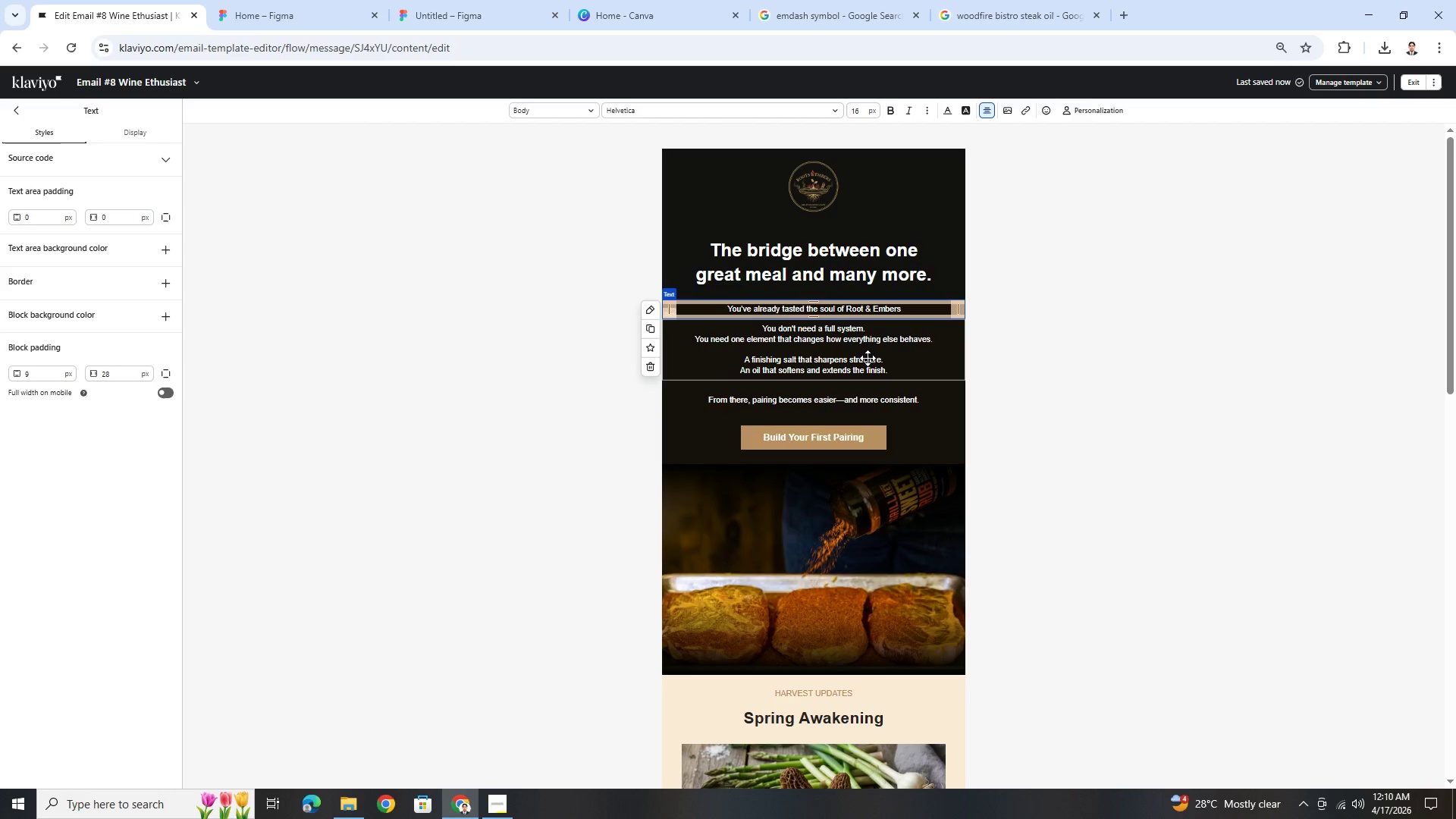 
wait(6.16)
 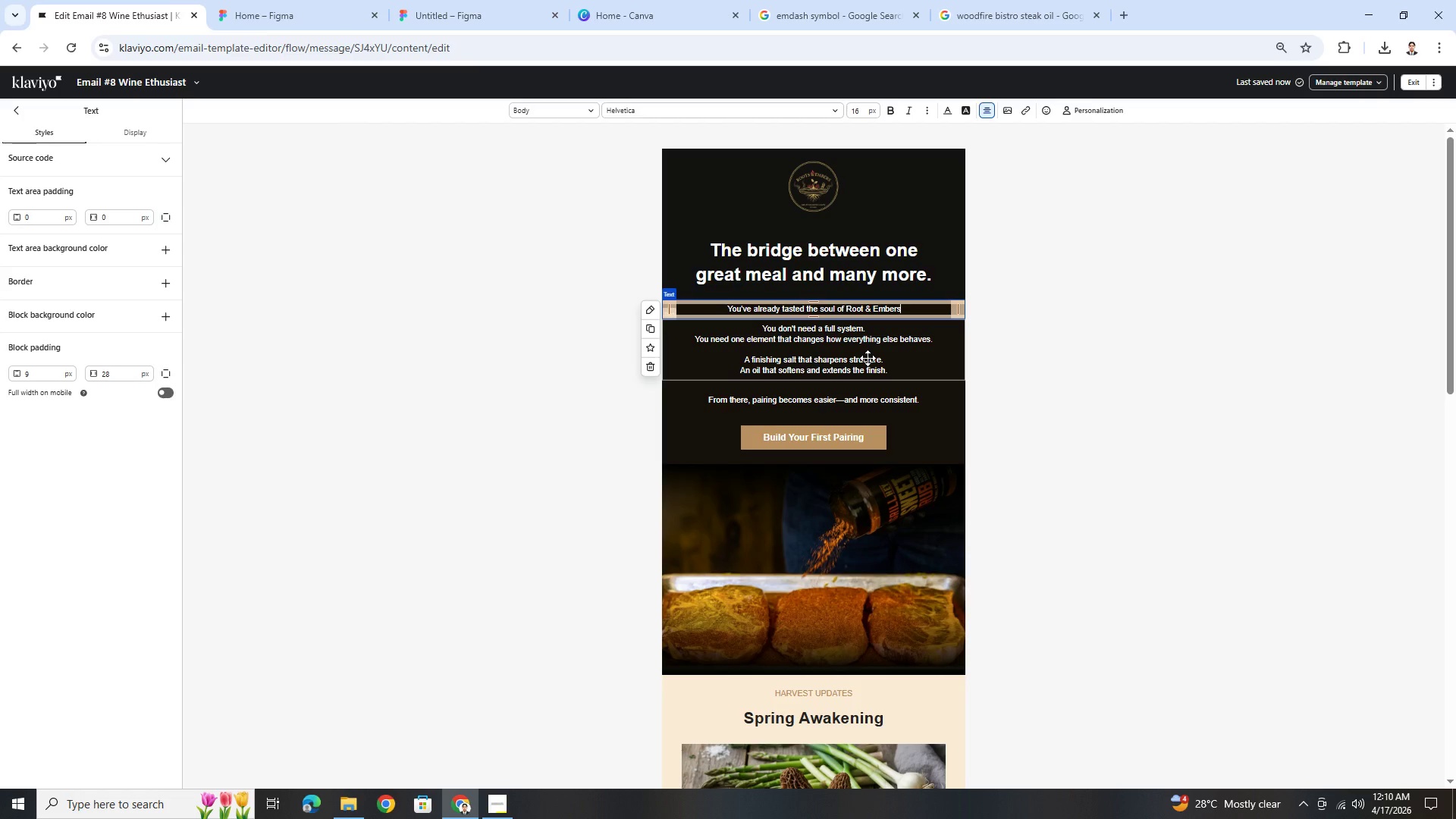 
type(. Now let it live in your daily rituals.)
 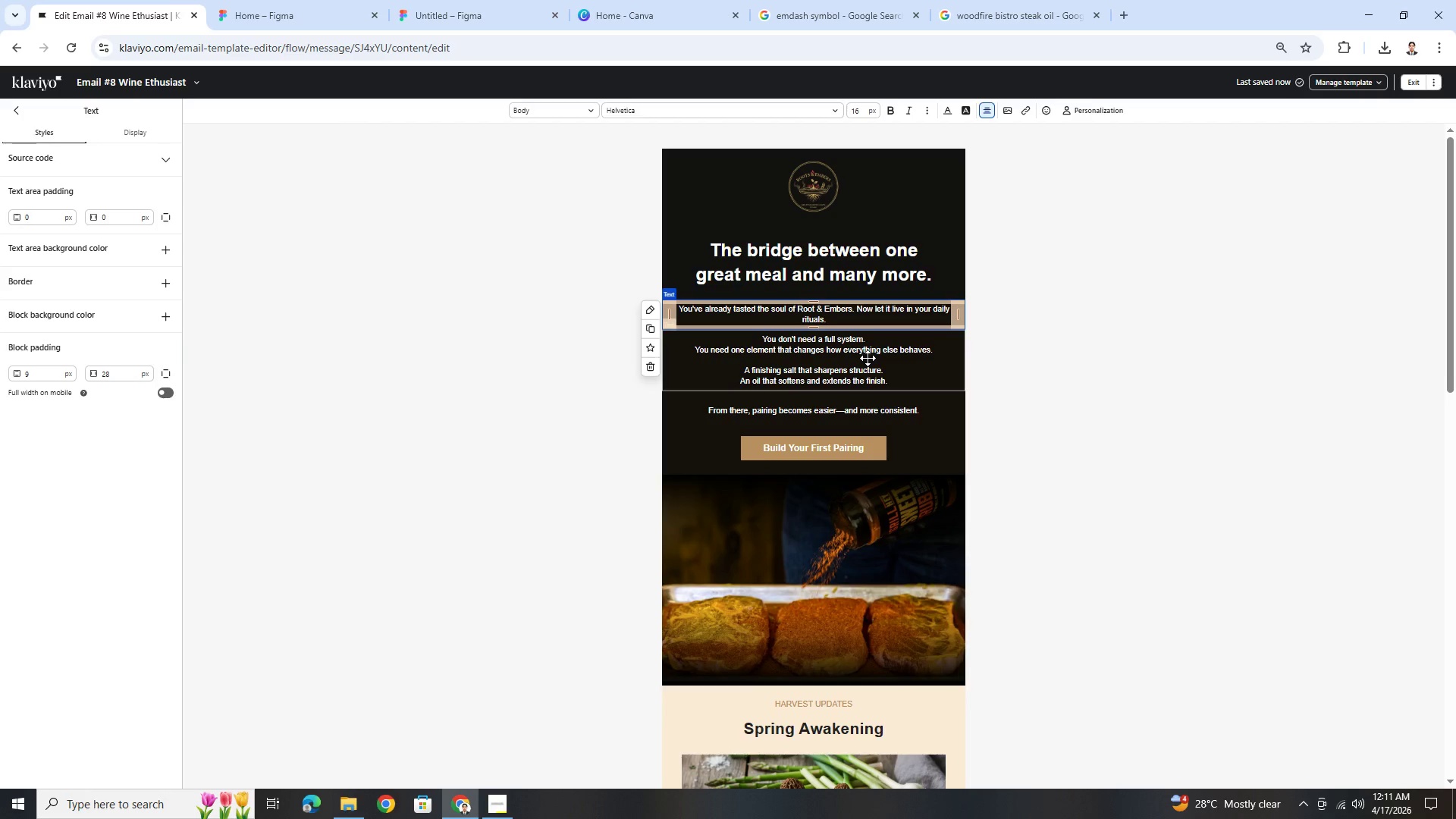 
wait(34.69)
 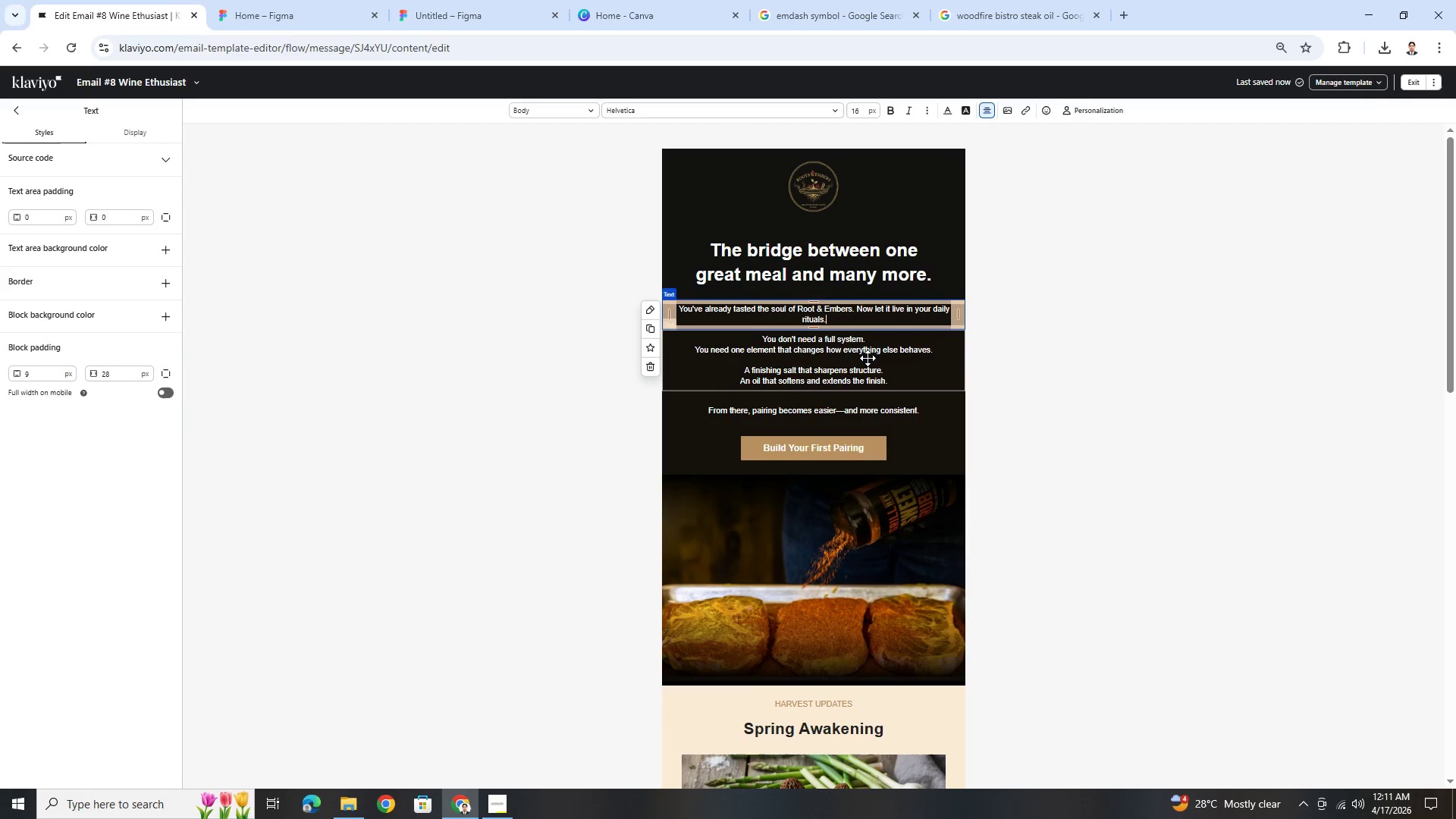 
left_click([1146, 369])
 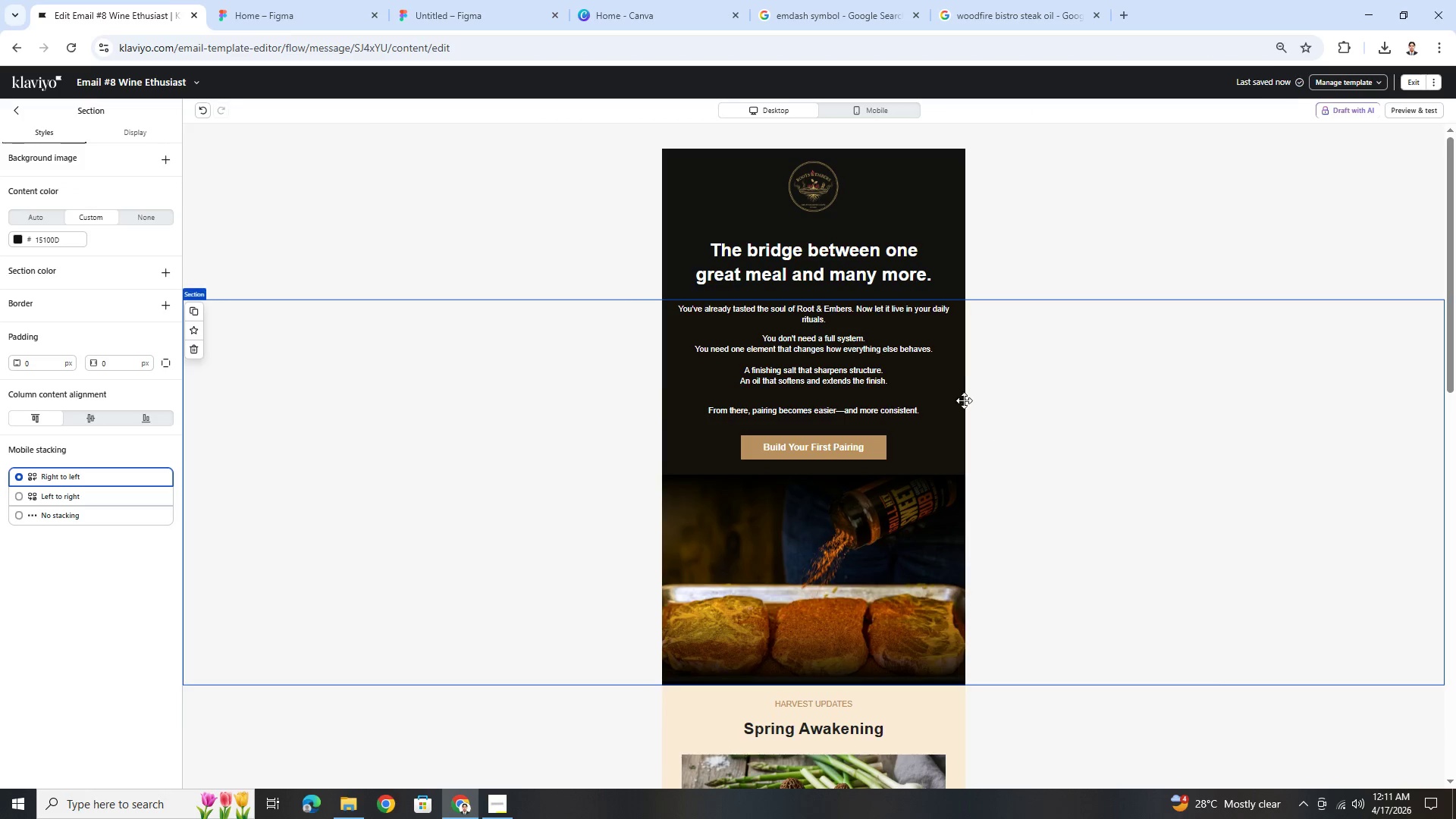 
scroll: coordinate [847, 553], scroll_direction: down, amount: 3.0
 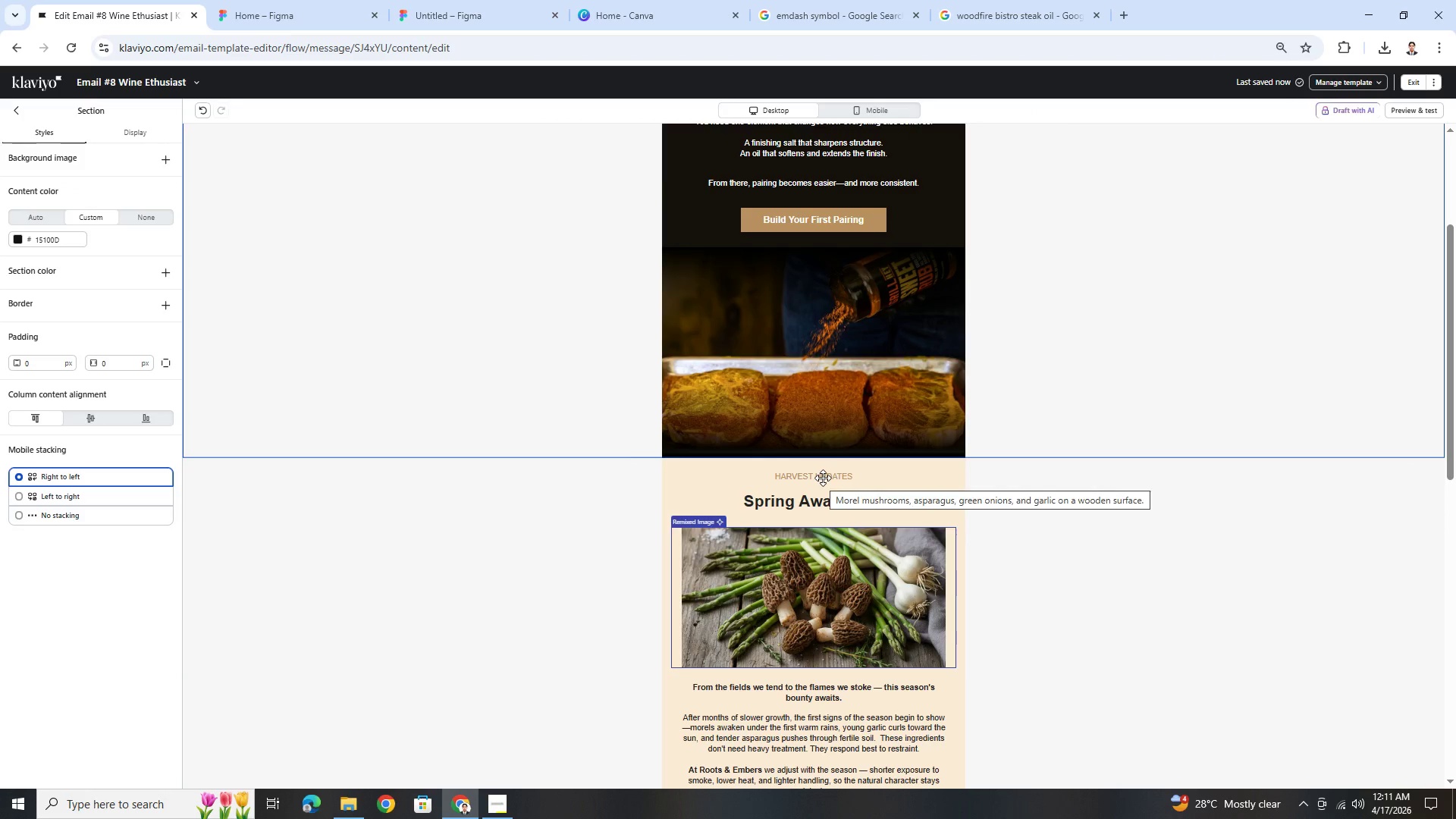 
left_click([823, 477])
 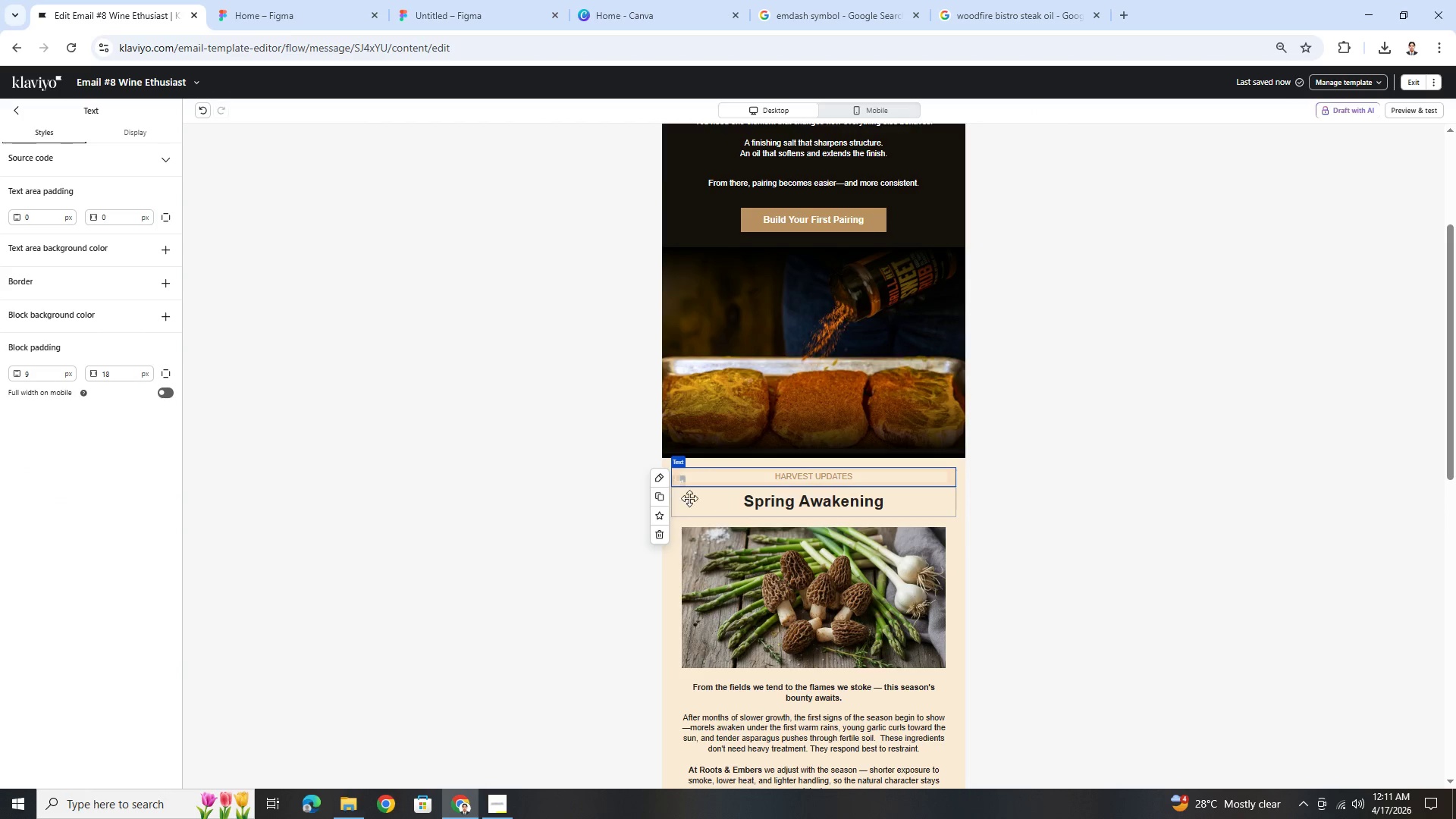 
left_click([656, 495])
 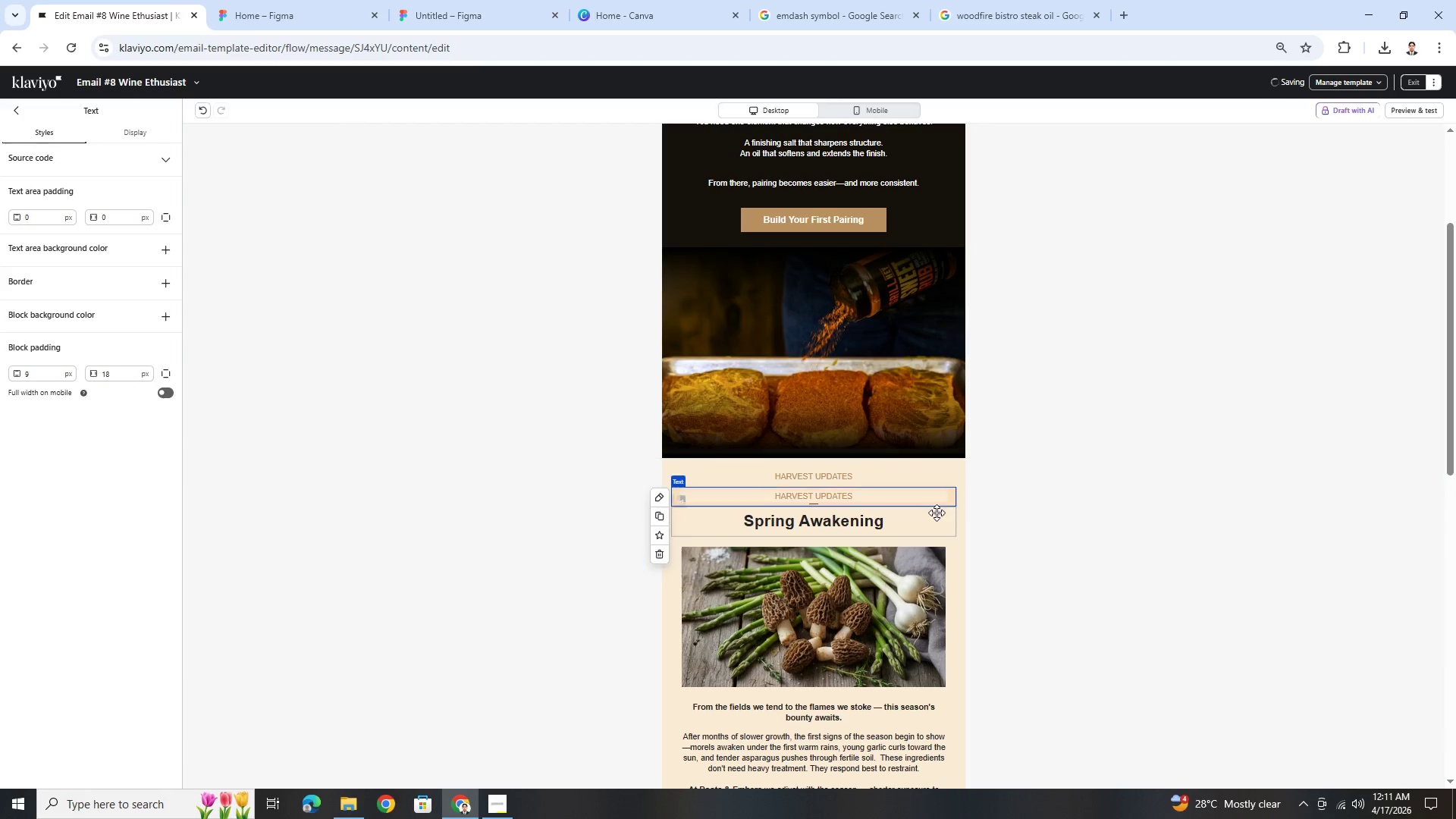 
scroll: coordinate [937, 514], scroll_direction: up, amount: 2.0
 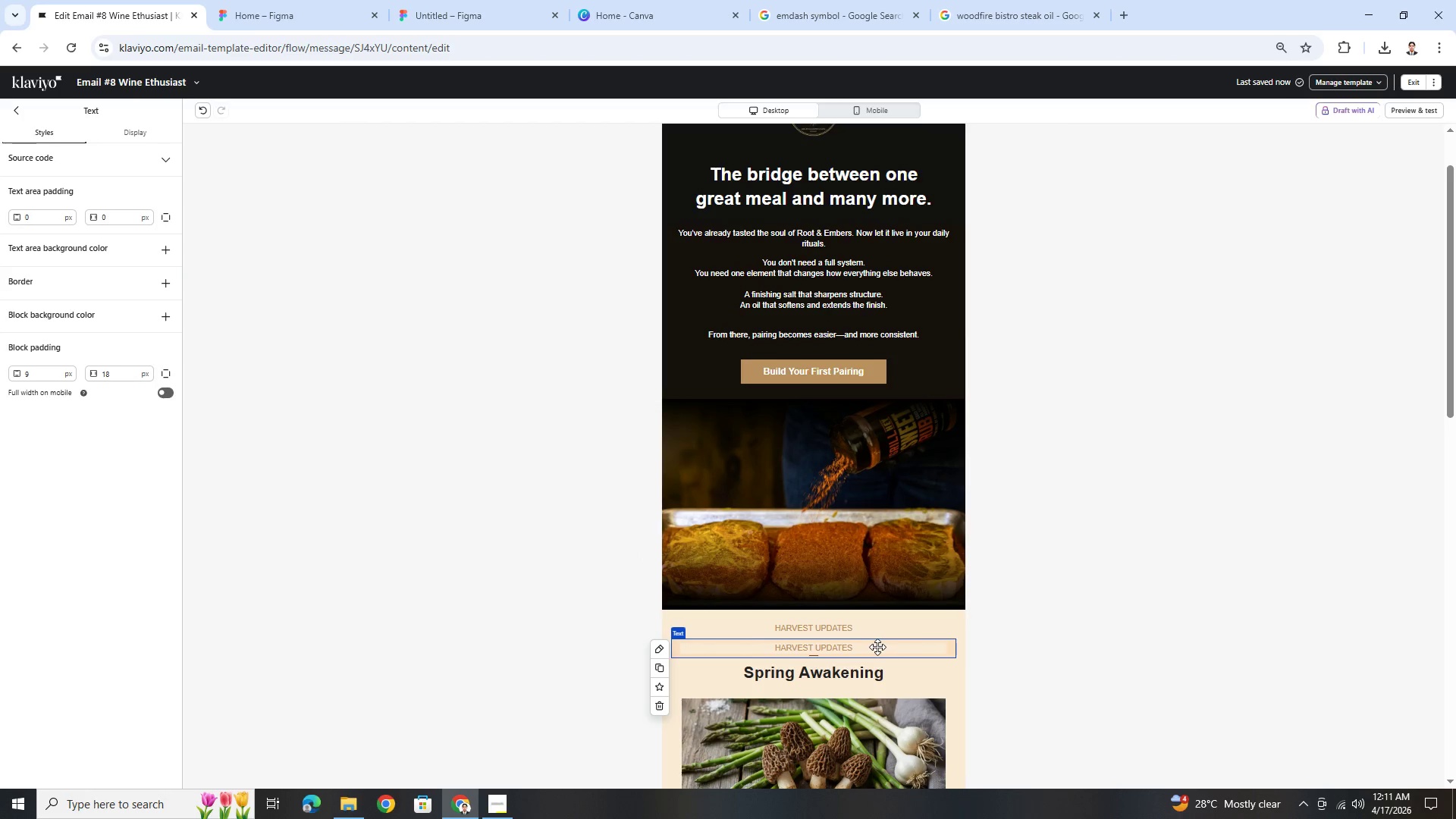 
left_click_drag(start_coordinate=[874, 648], to_coordinate=[869, 278])
 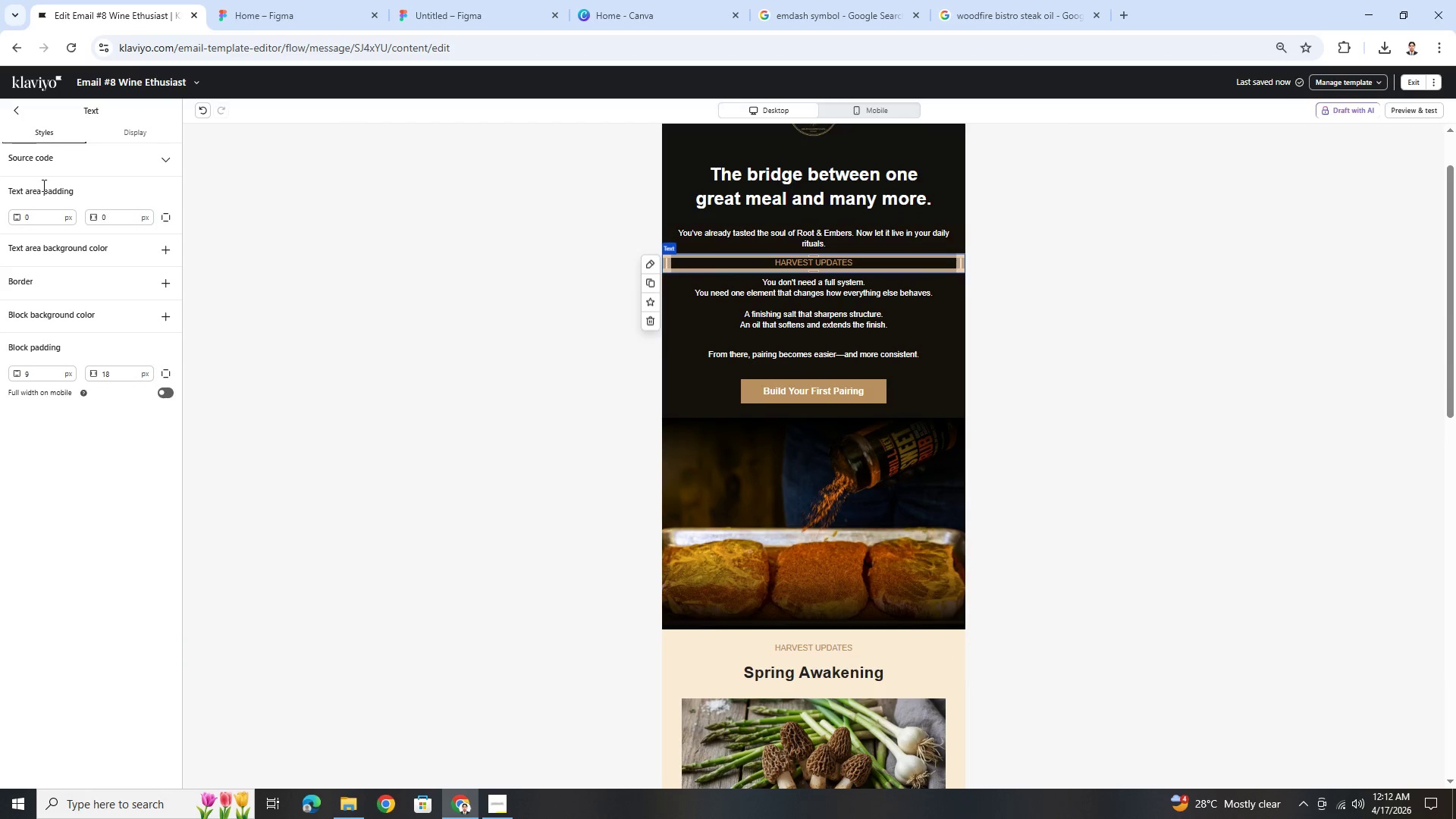 
left_click([13, 108])
 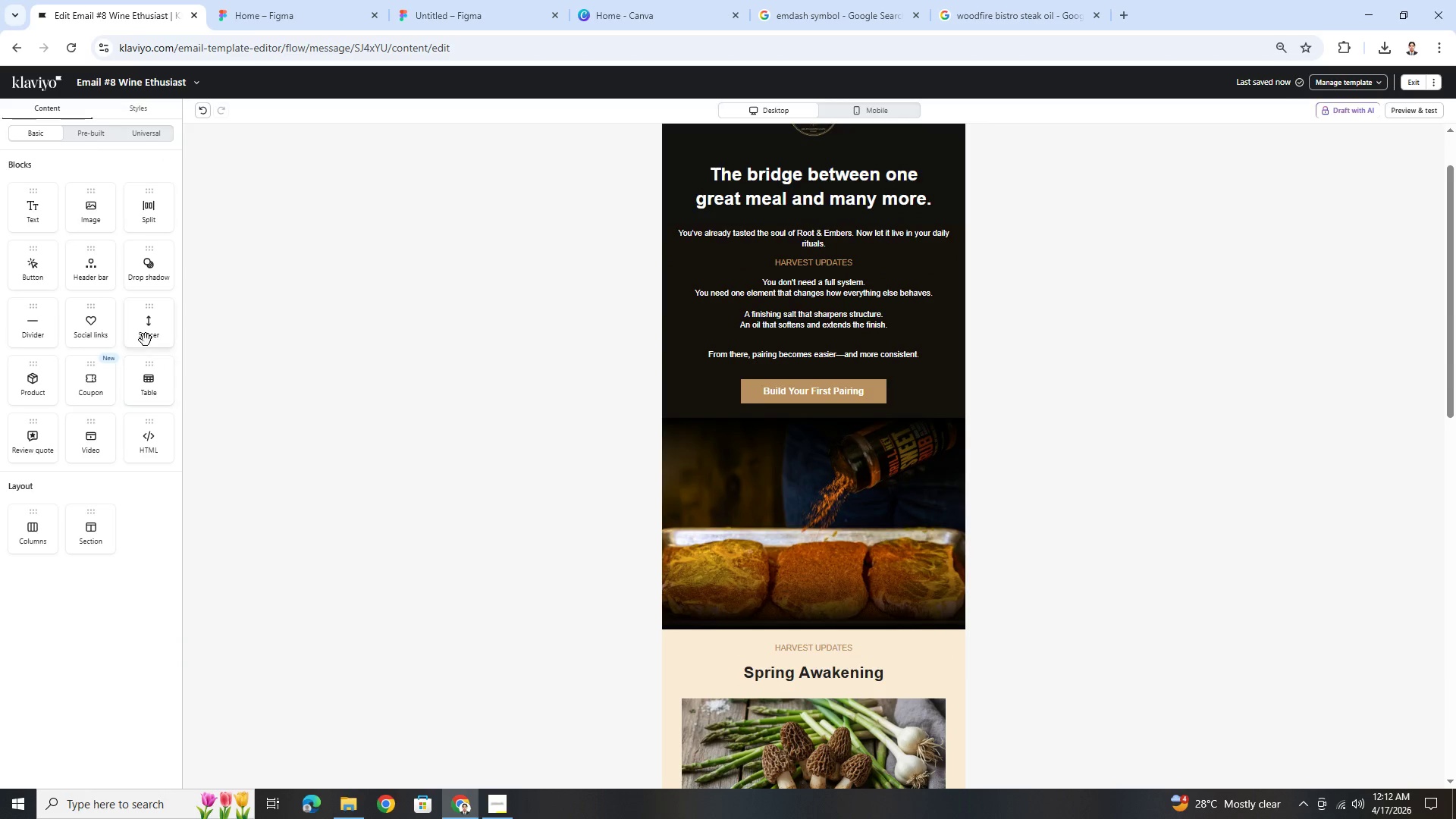 
left_click_drag(start_coordinate=[146, 337], to_coordinate=[840, 268])
 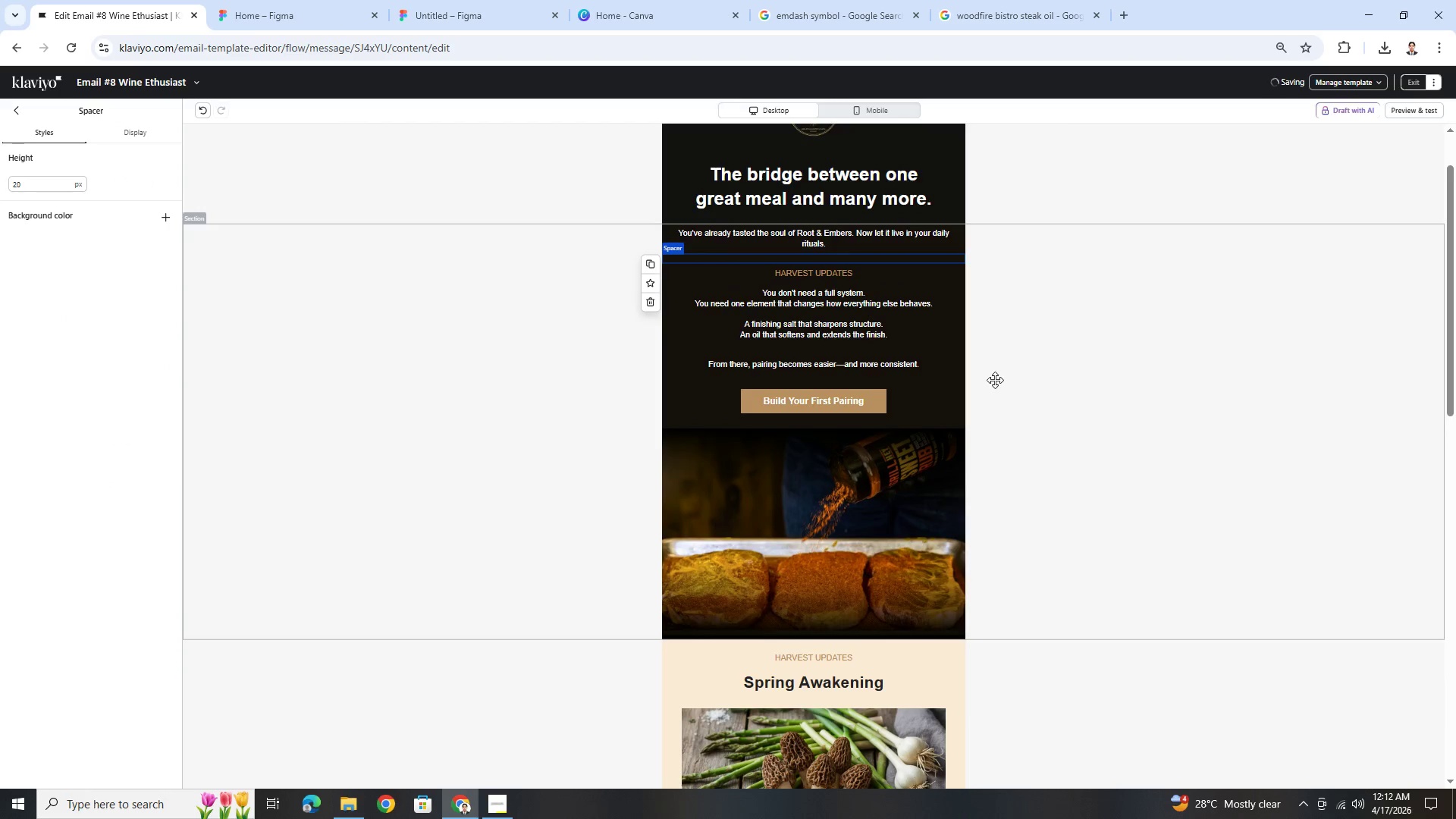 
left_click([1006, 384])
 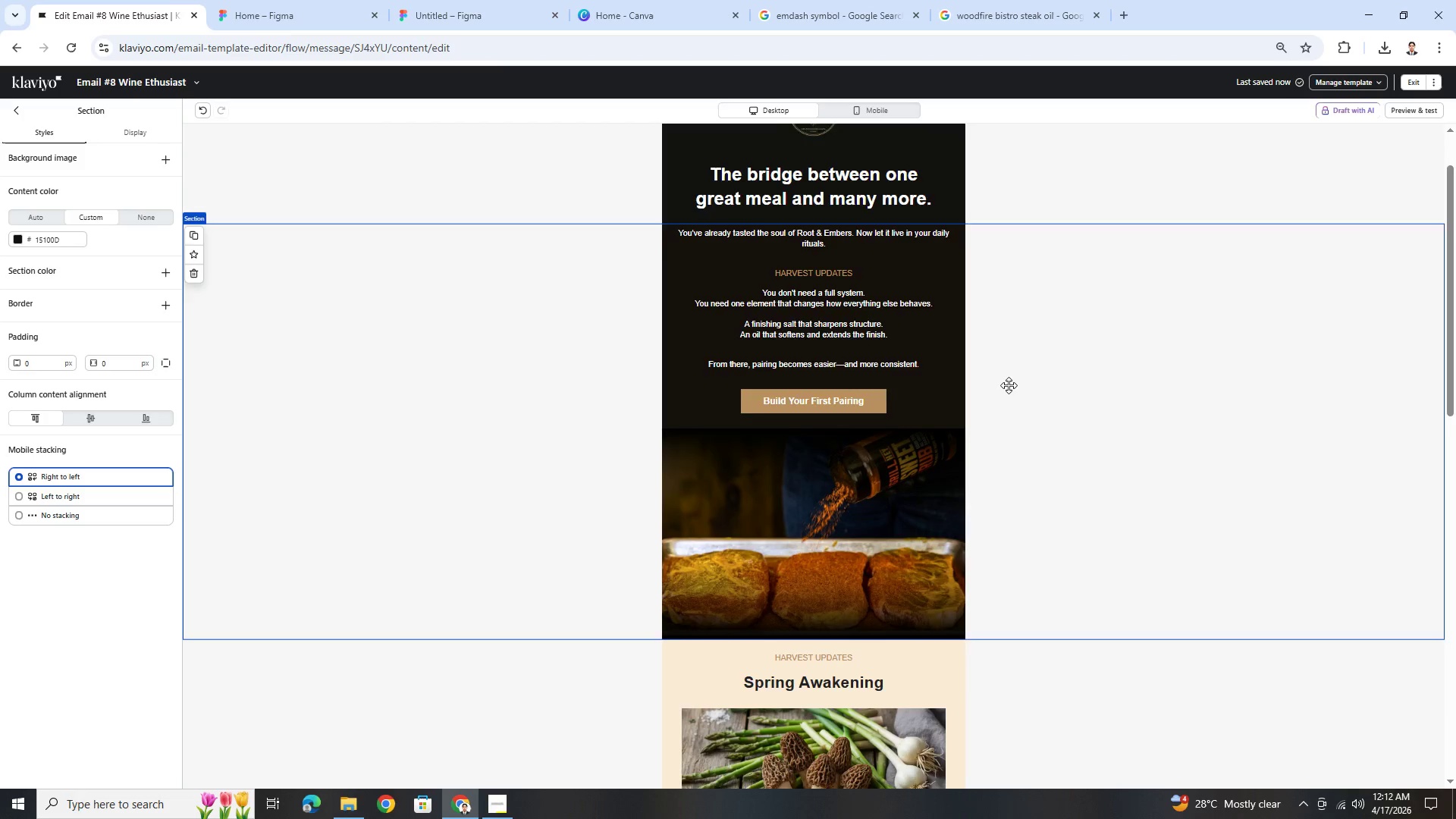 
scroll: coordinate [1009, 385], scroll_direction: up, amount: 1.0
 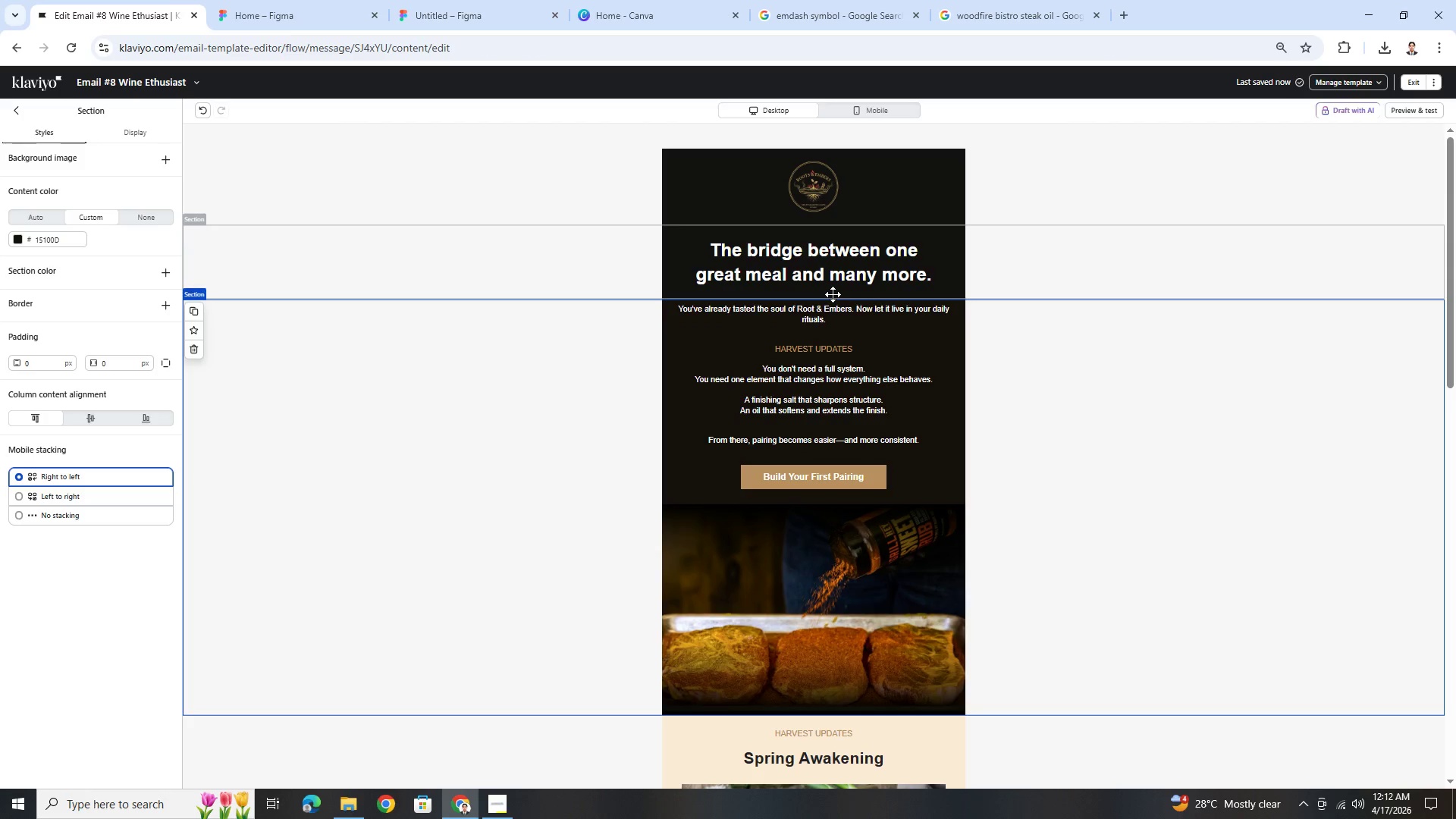 
left_click([1025, 416])
 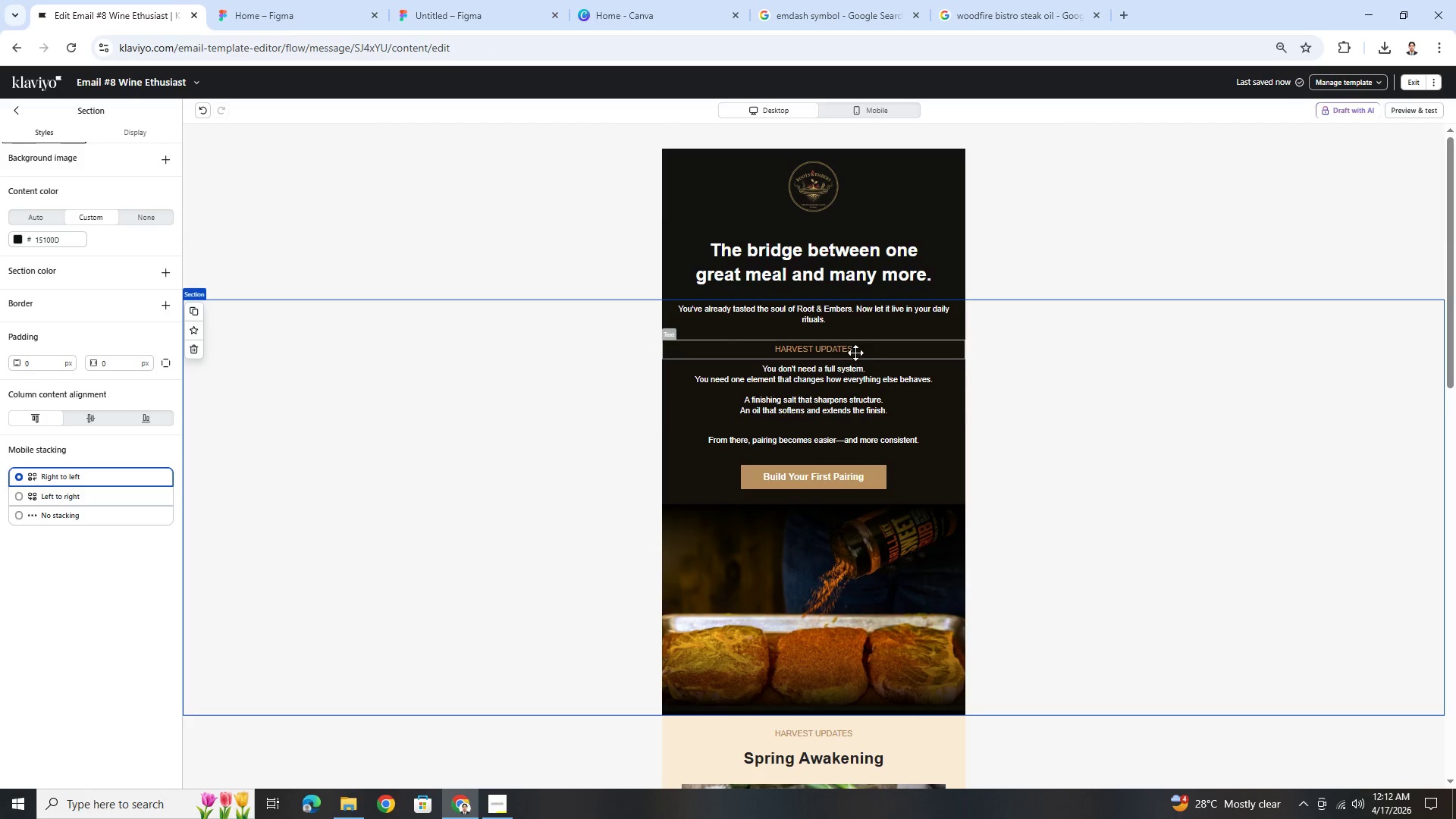 
left_click([855, 338])
 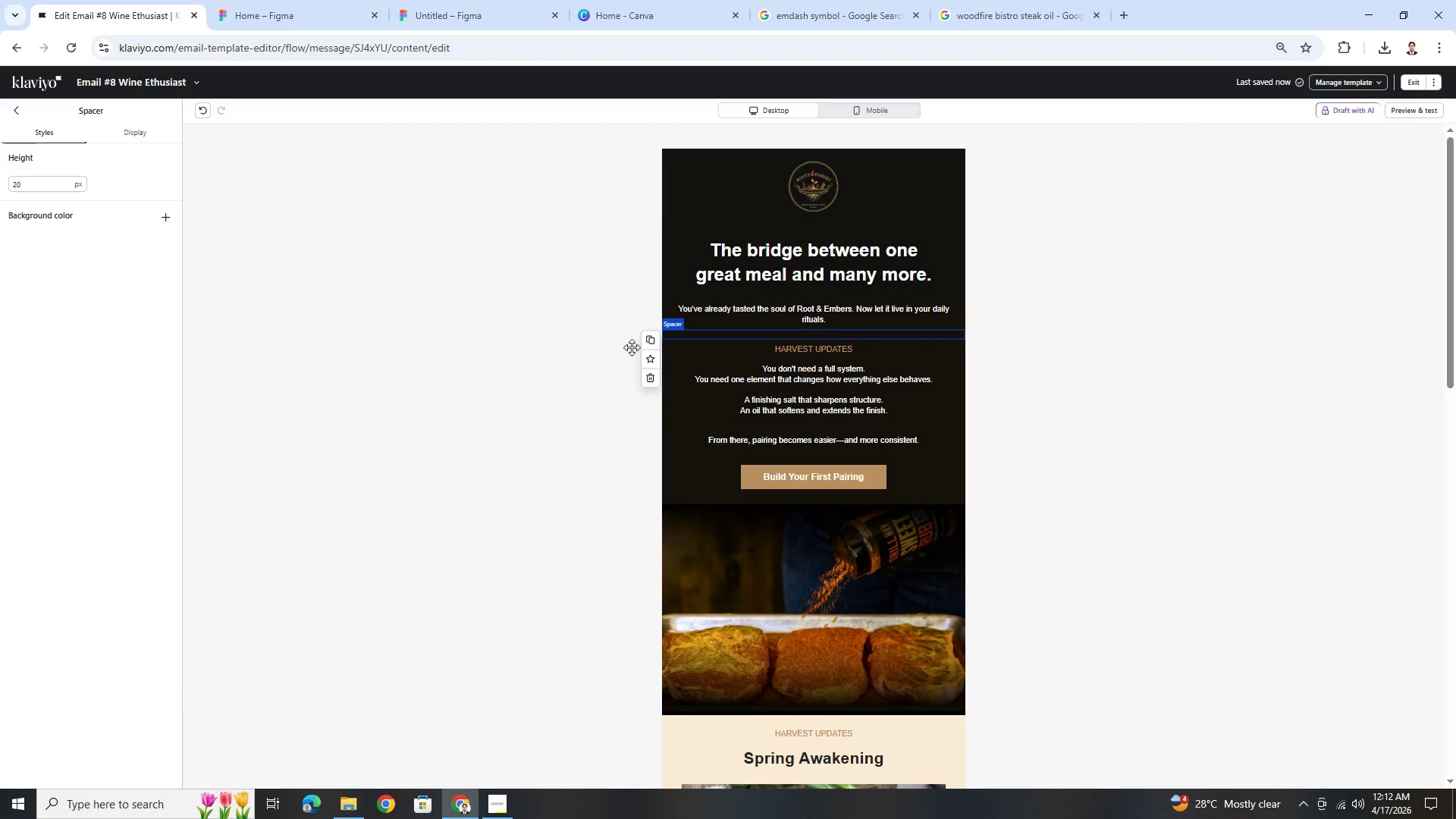 
left_click([646, 341])
 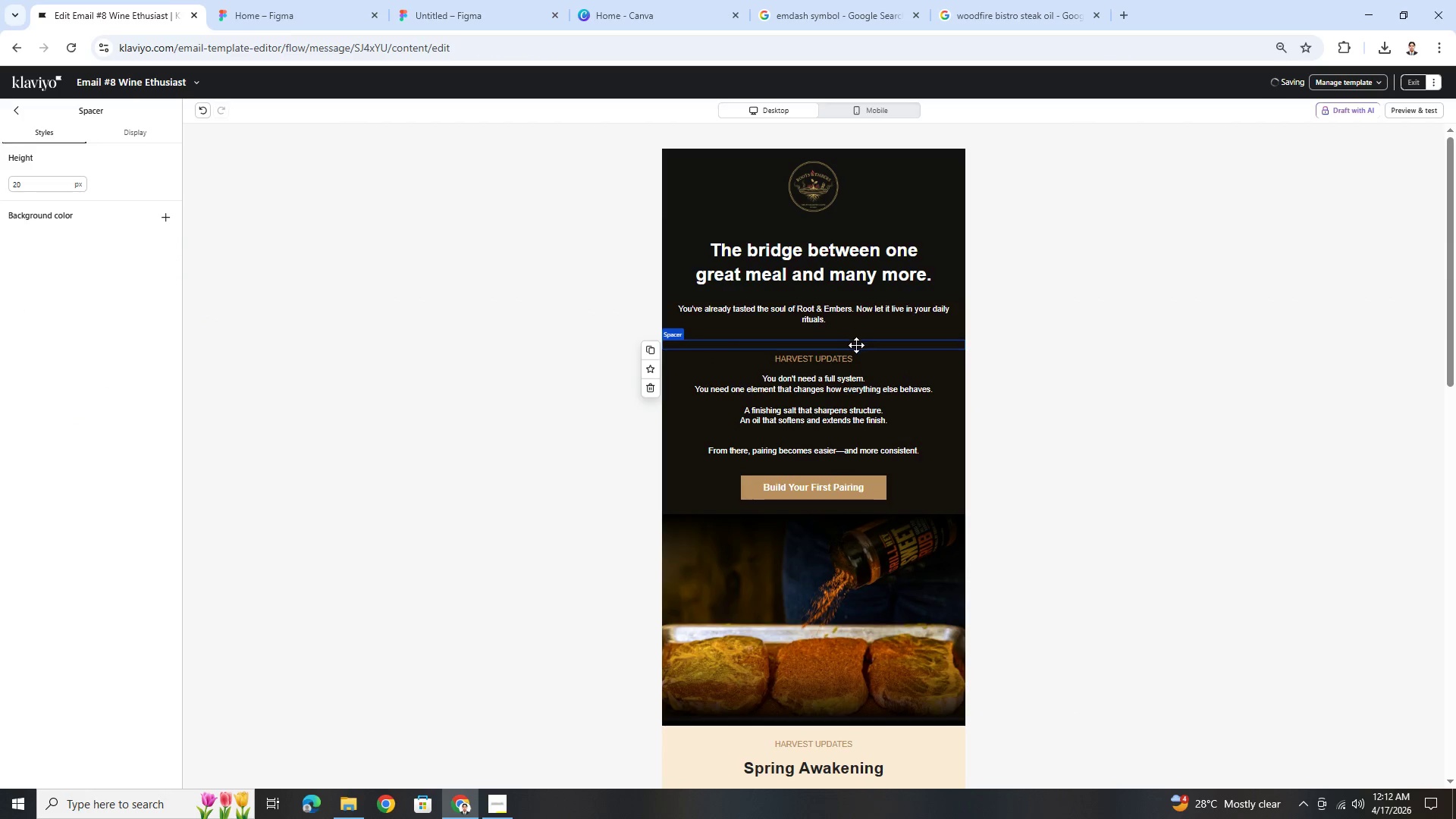 
left_click_drag(start_coordinate=[855, 346], to_coordinate=[854, 303])
 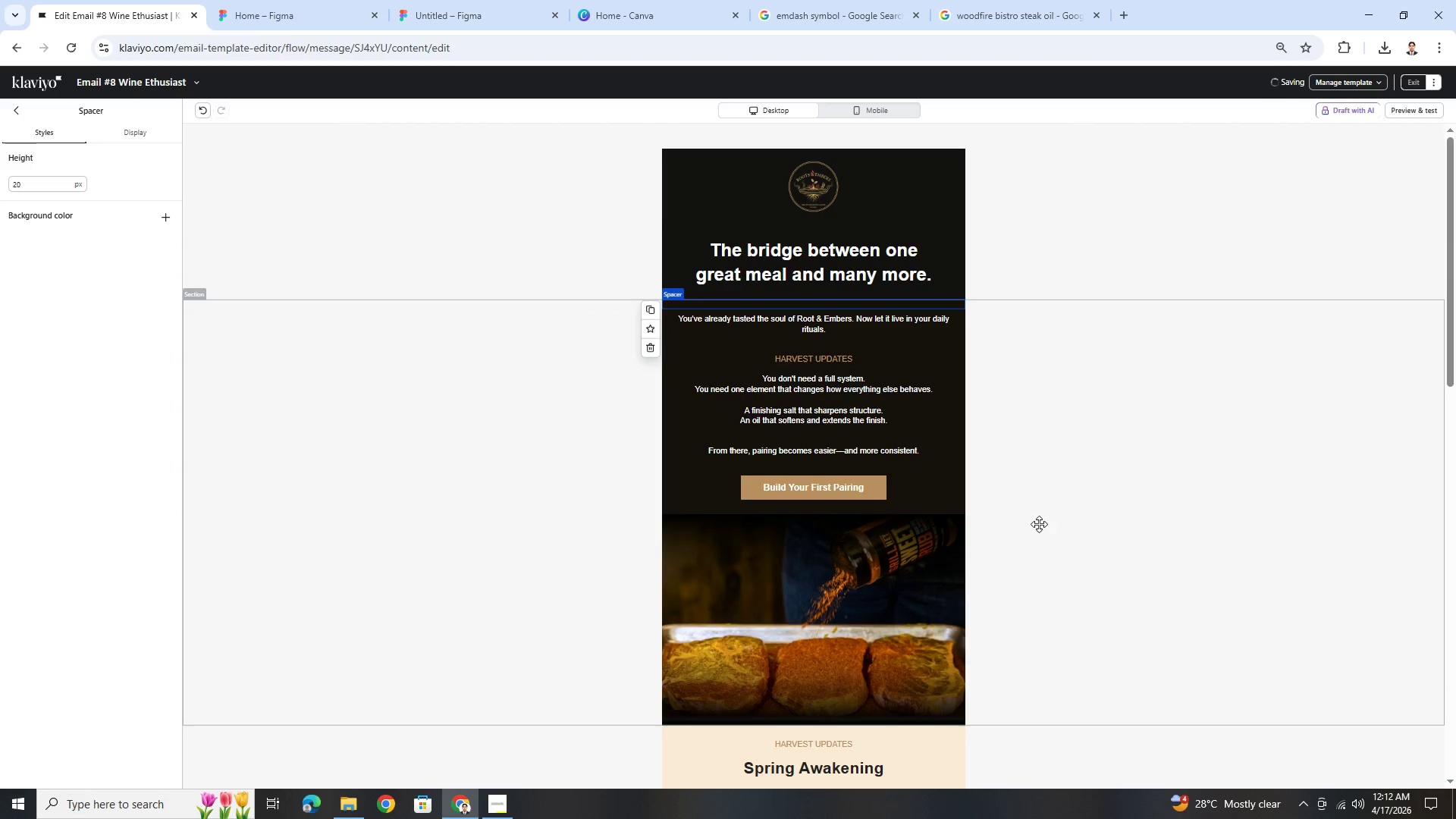 
left_click([1053, 551])
 